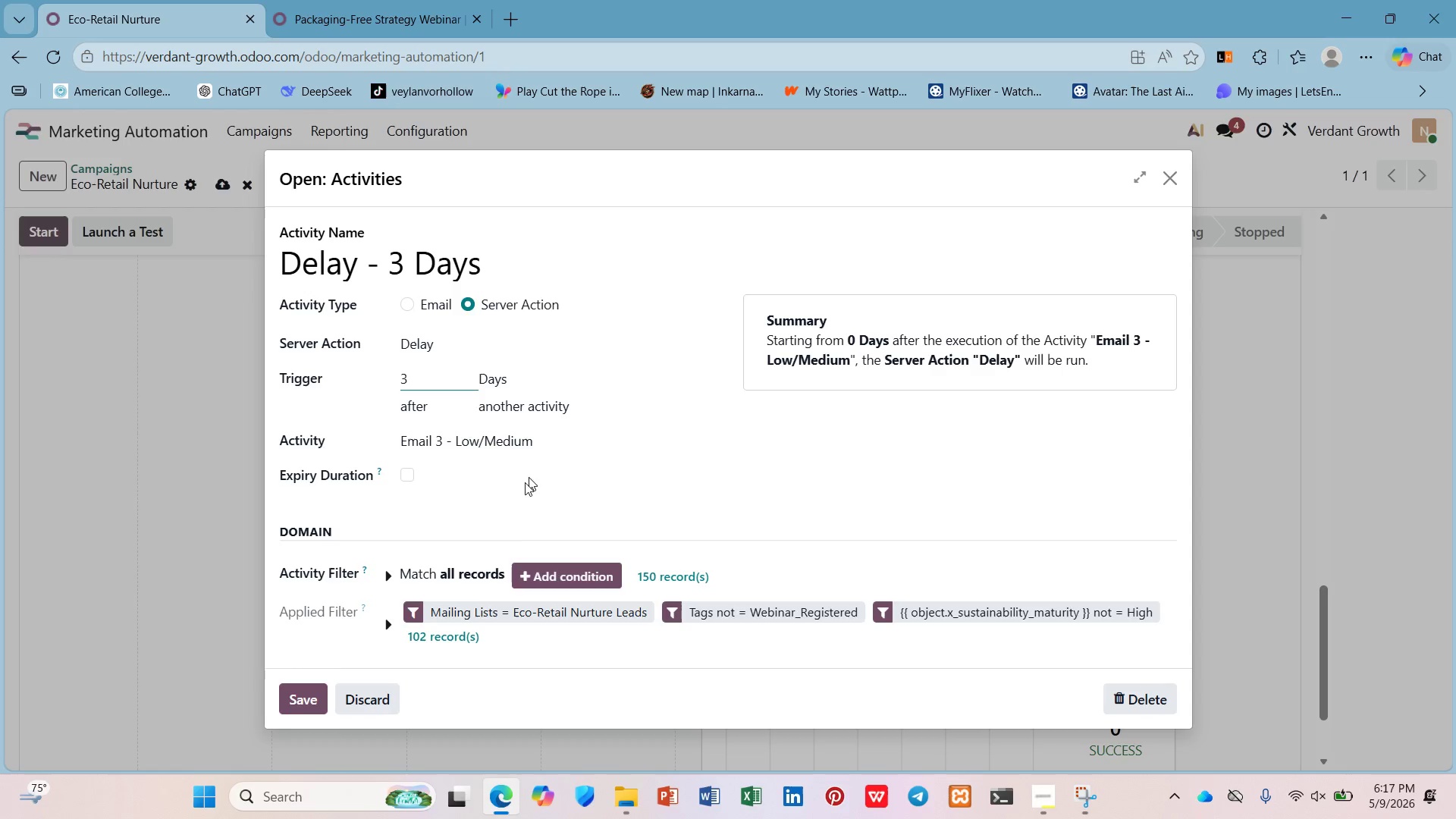 
left_click([287, 698])
 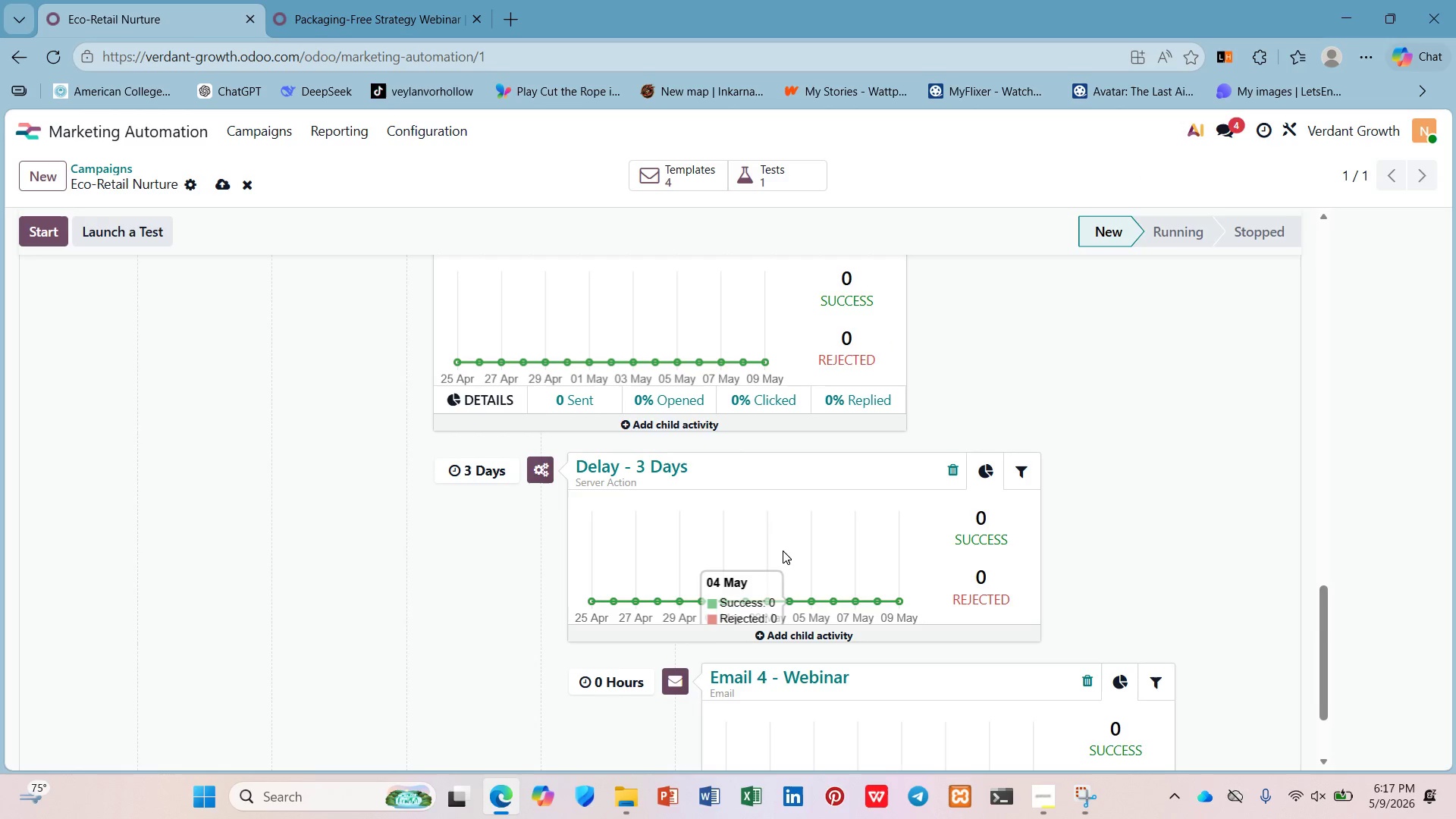 
scroll: coordinate [783, 551], scroll_direction: down, amount: 3.0
 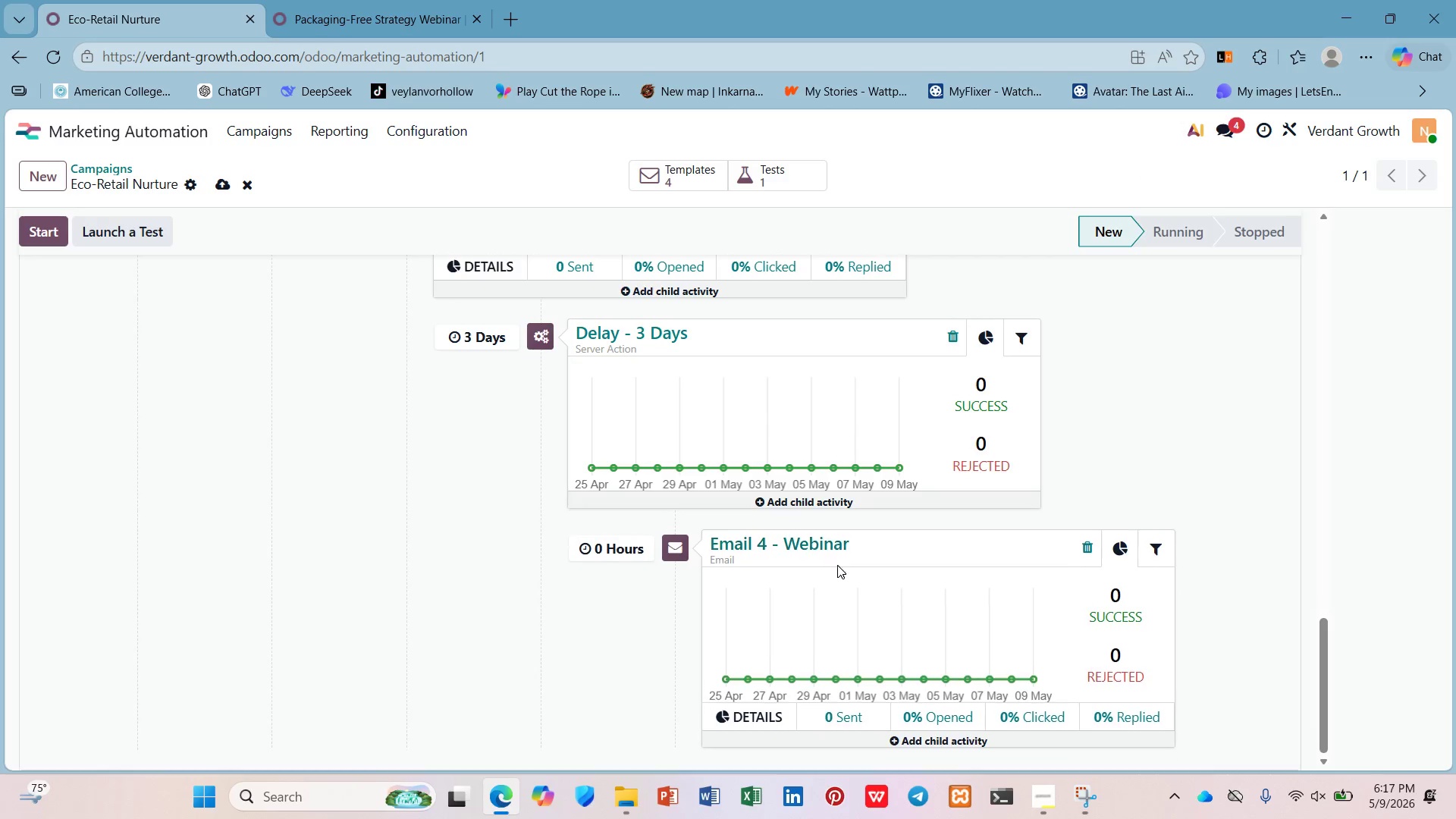 
left_click([837, 547])
 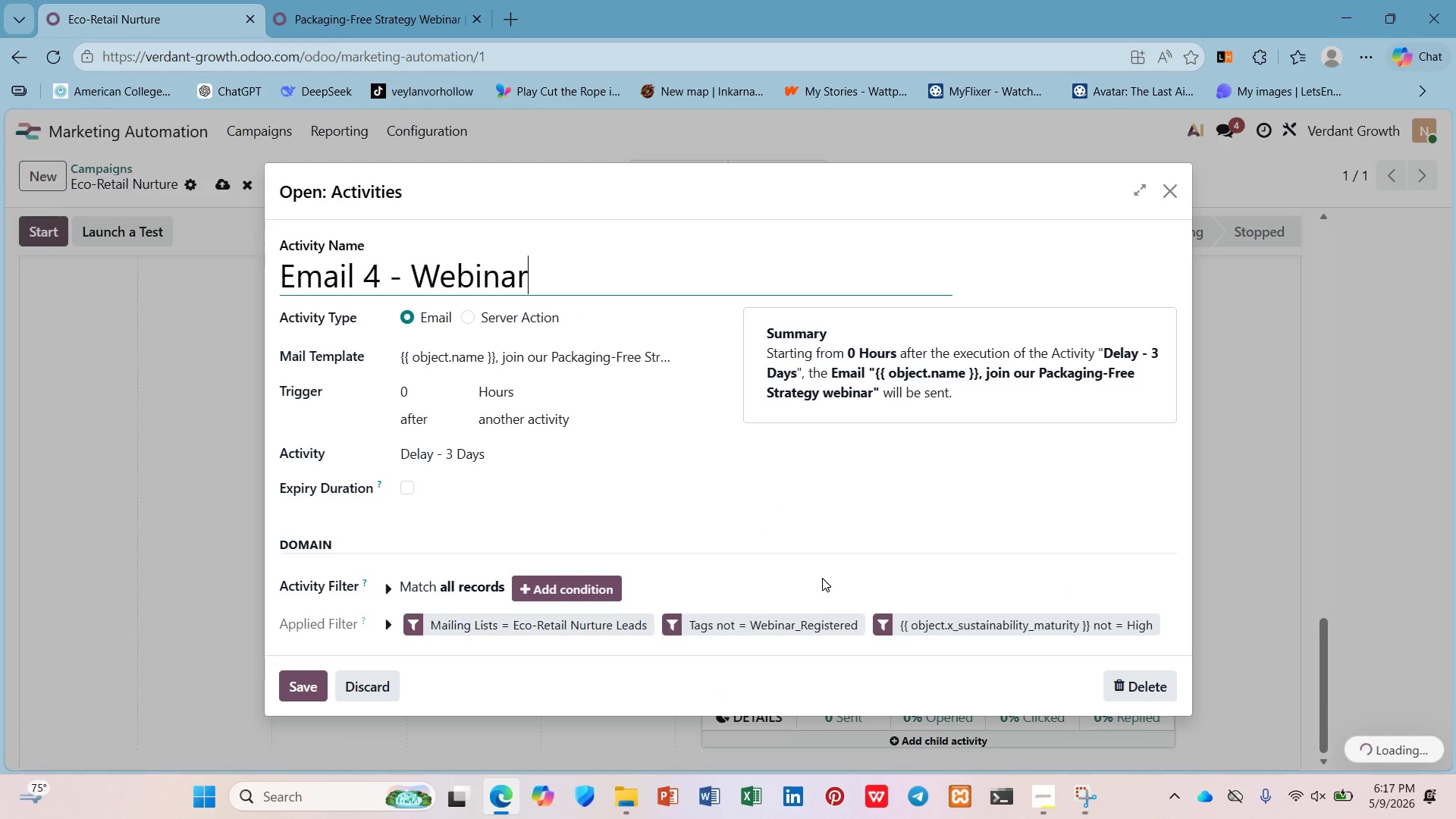 
scroll: coordinate [814, 578], scroll_direction: down, amount: 1.0
 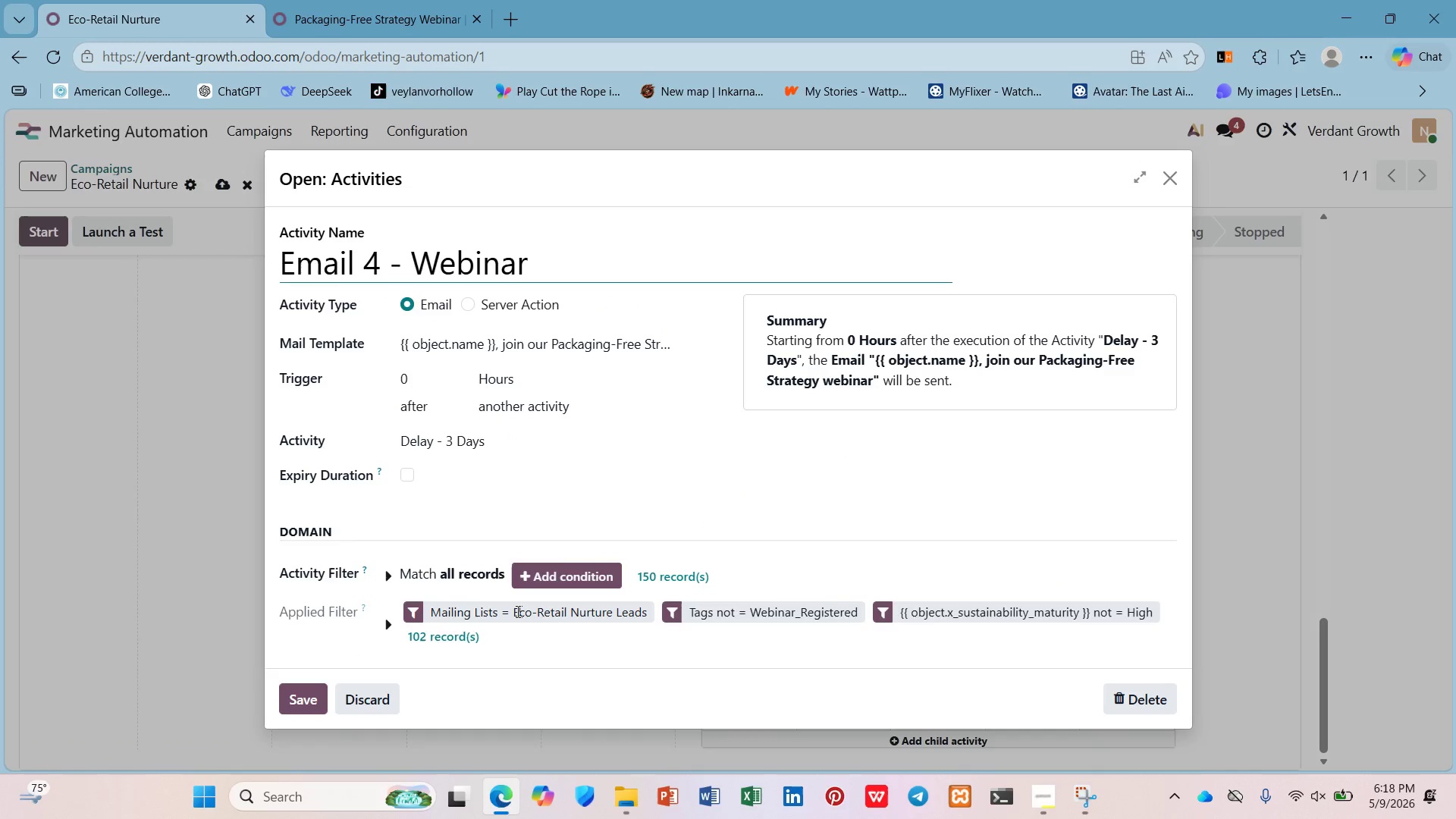 
left_click([314, 692])
 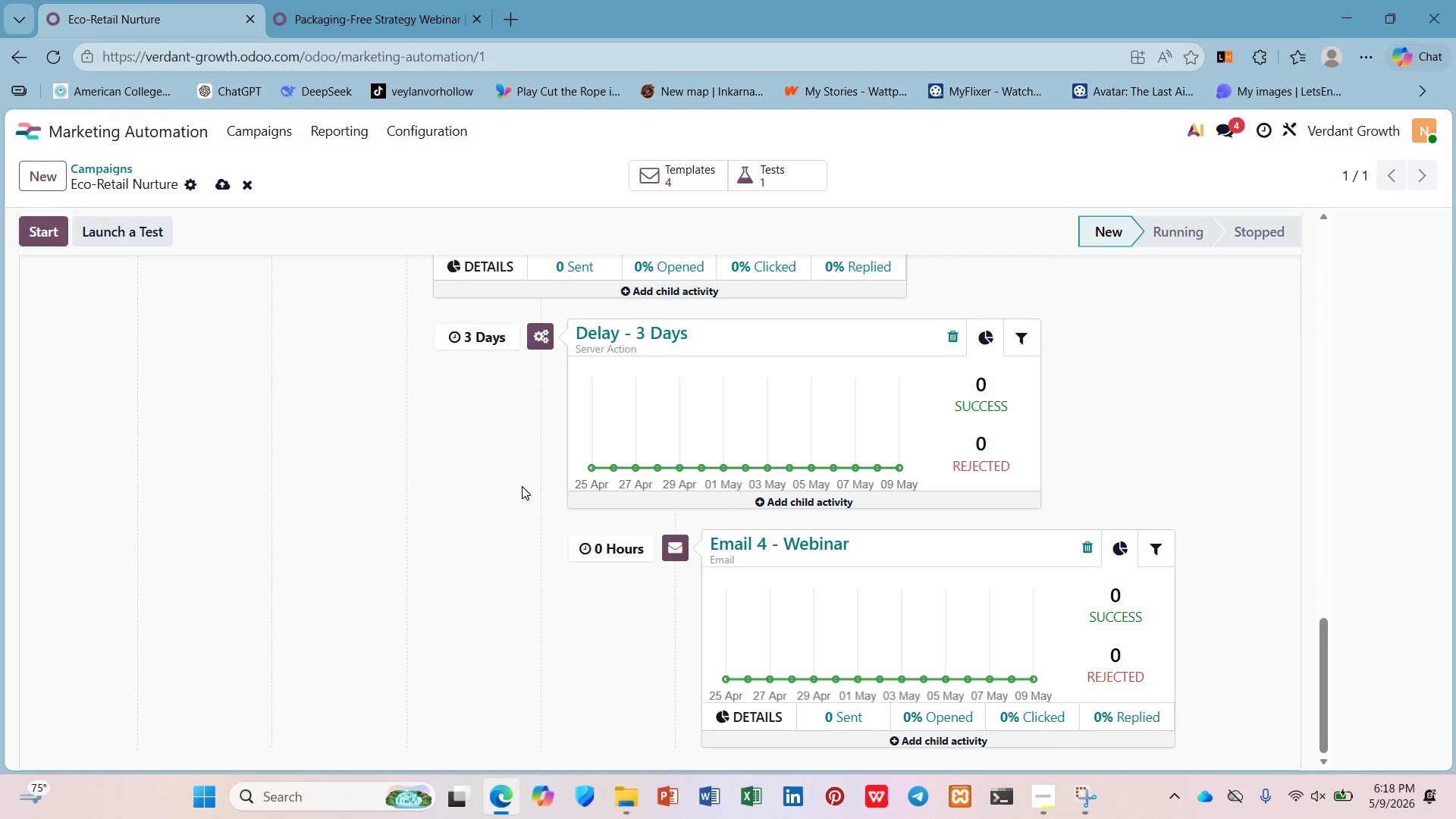 
wait(5.77)
 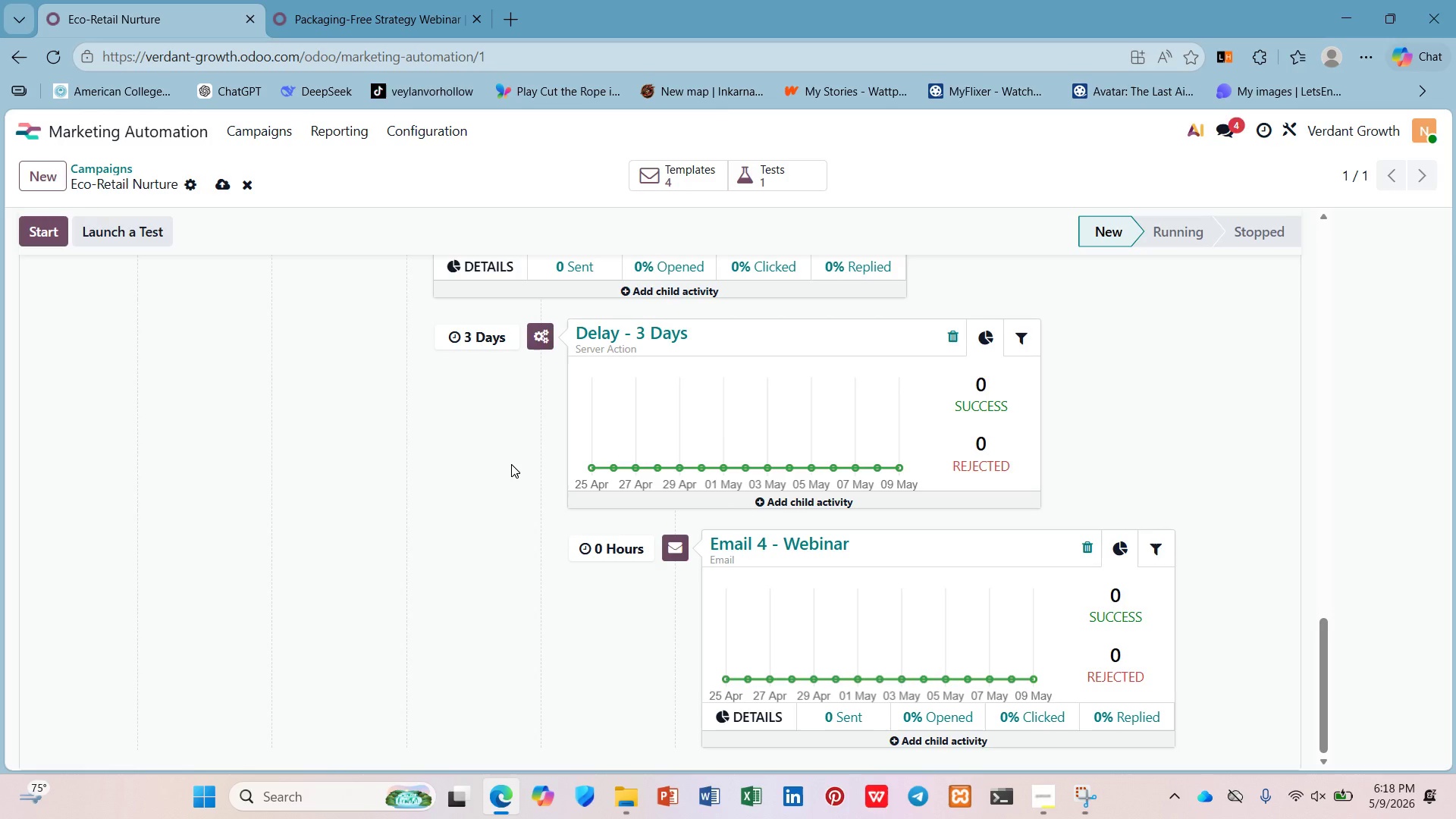 
scroll: coordinate [1044, 425], scroll_direction: up, amount: 12.0
 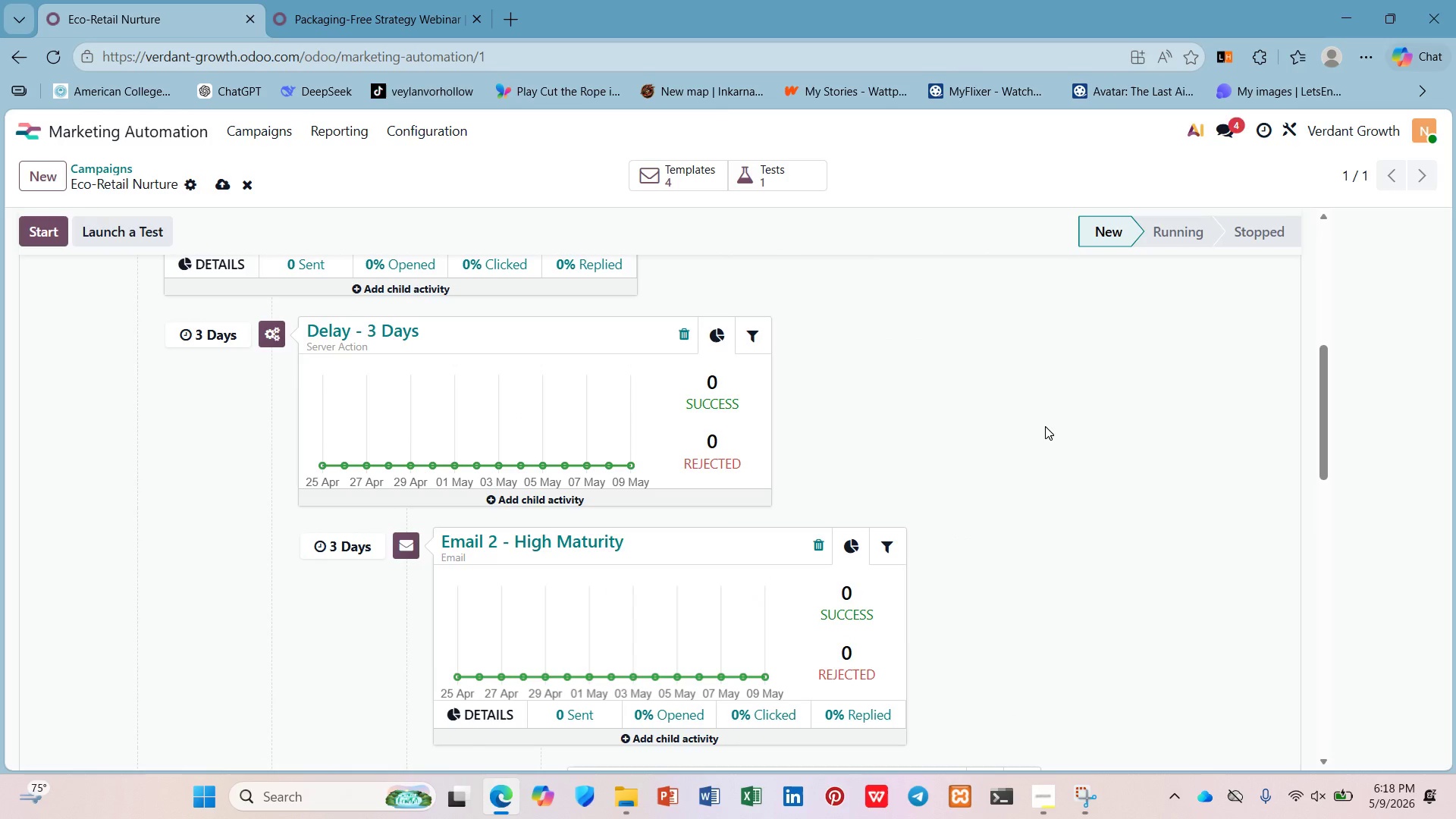 
hold_key(key=ControlLeft, duration=0.59)
scroll: coordinate [1045, 426], scroll_direction: down, amount: 1.0
 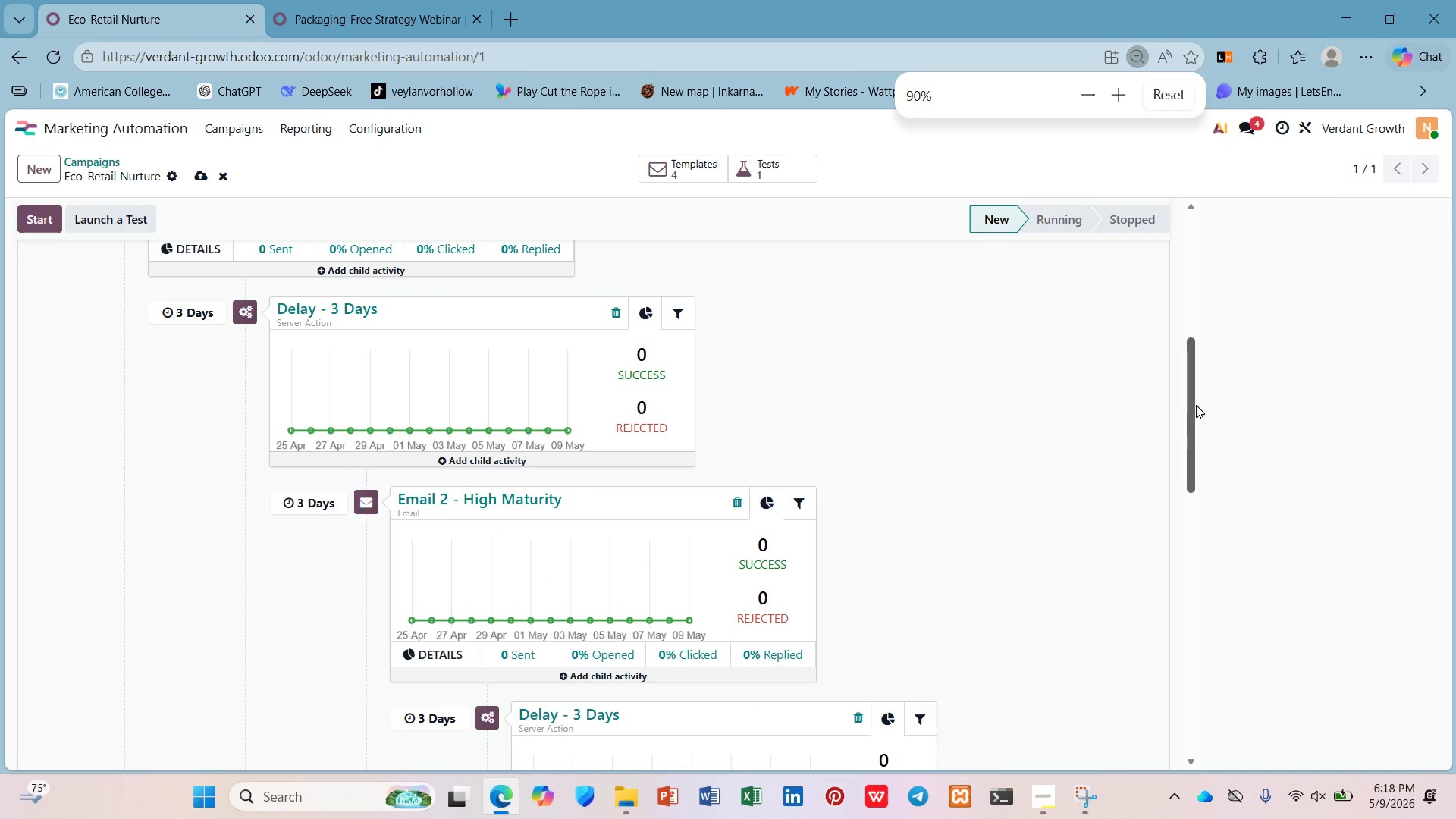 
left_click_drag(start_coordinate=[1196, 405], to_coordinate=[1189, 232])
 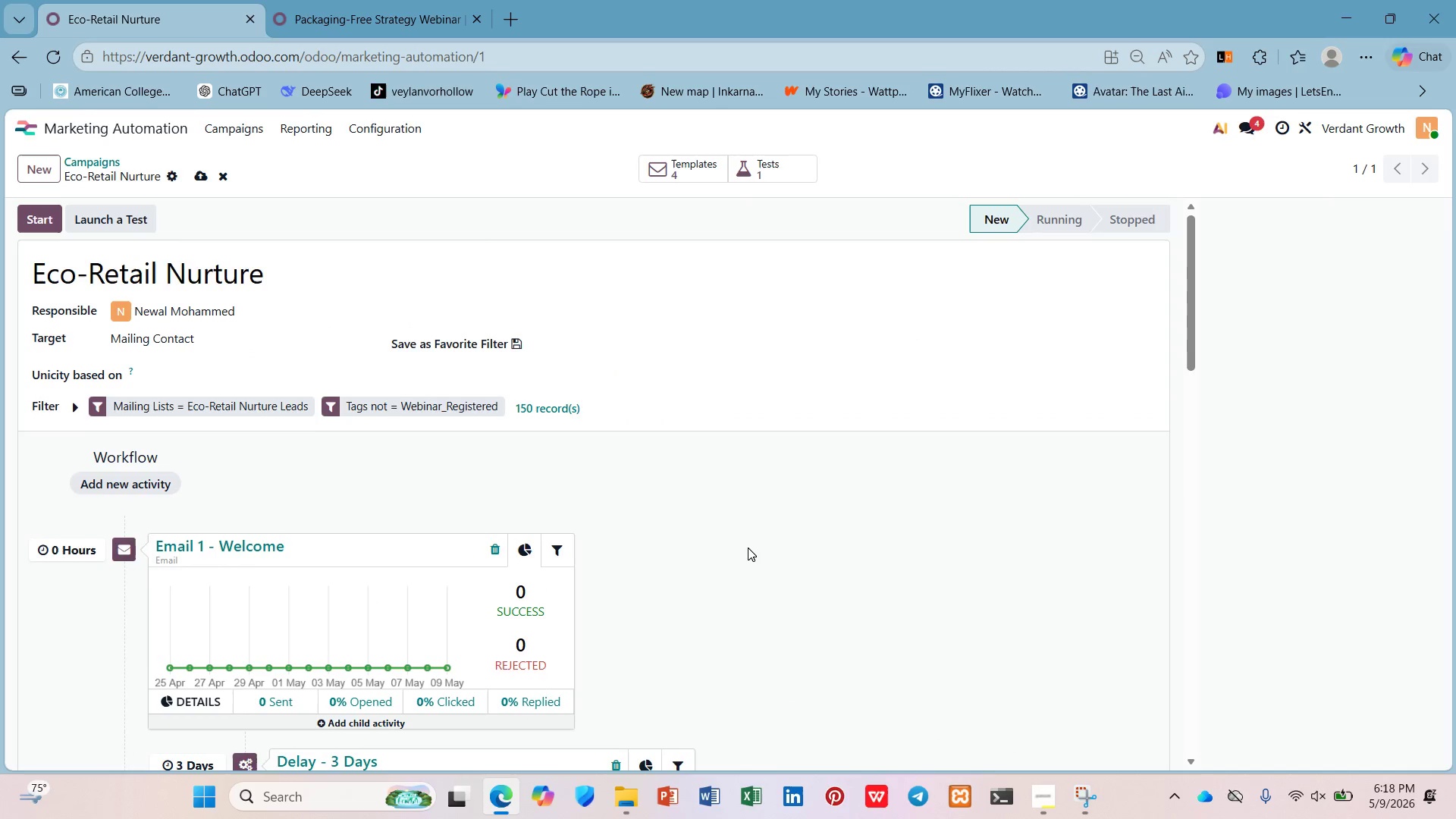 
scroll: coordinate [356, 528], scroll_direction: down, amount: 12.0
 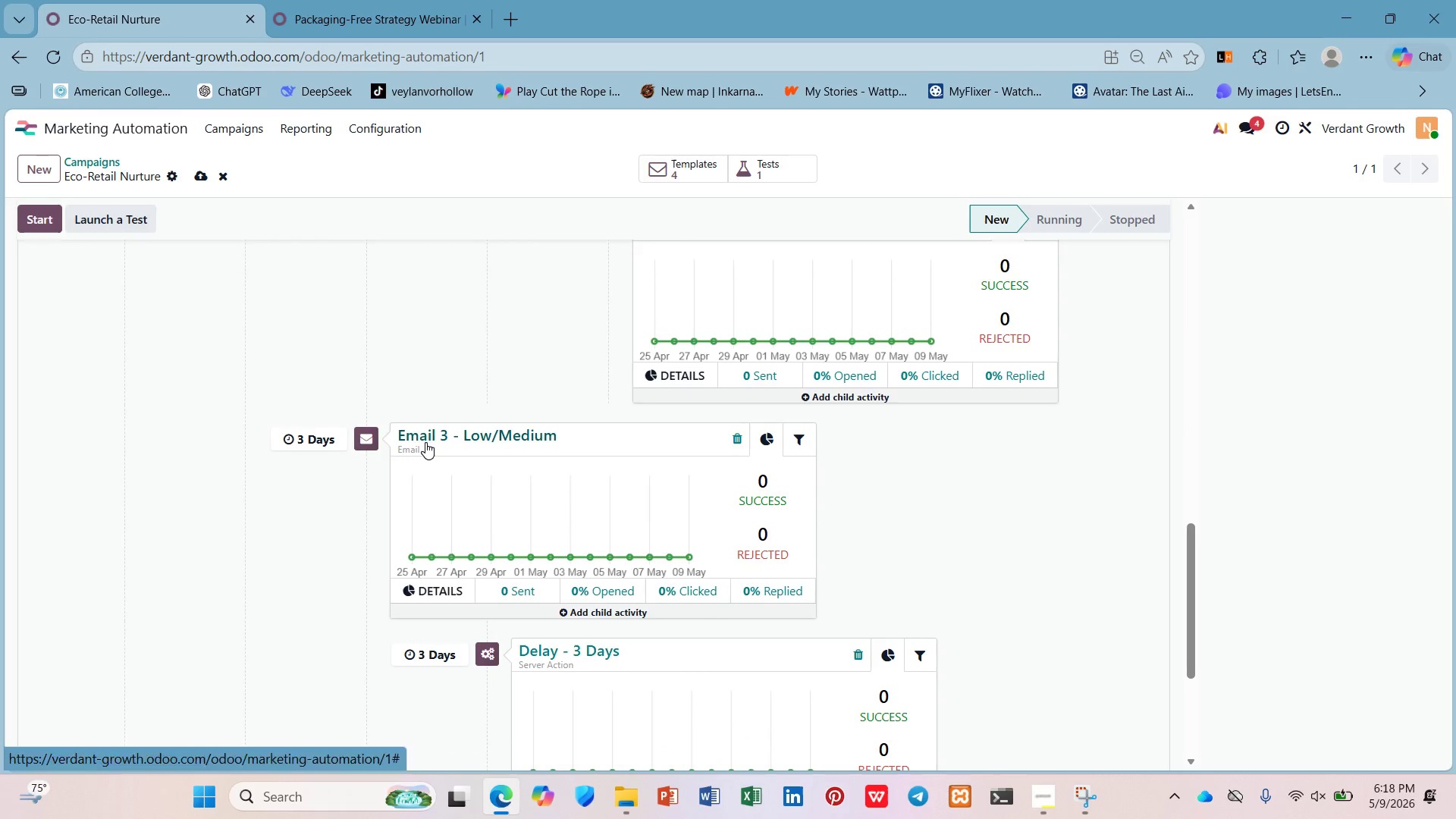 
scroll: coordinate [385, 422], scroll_direction: up, amount: 6.0
 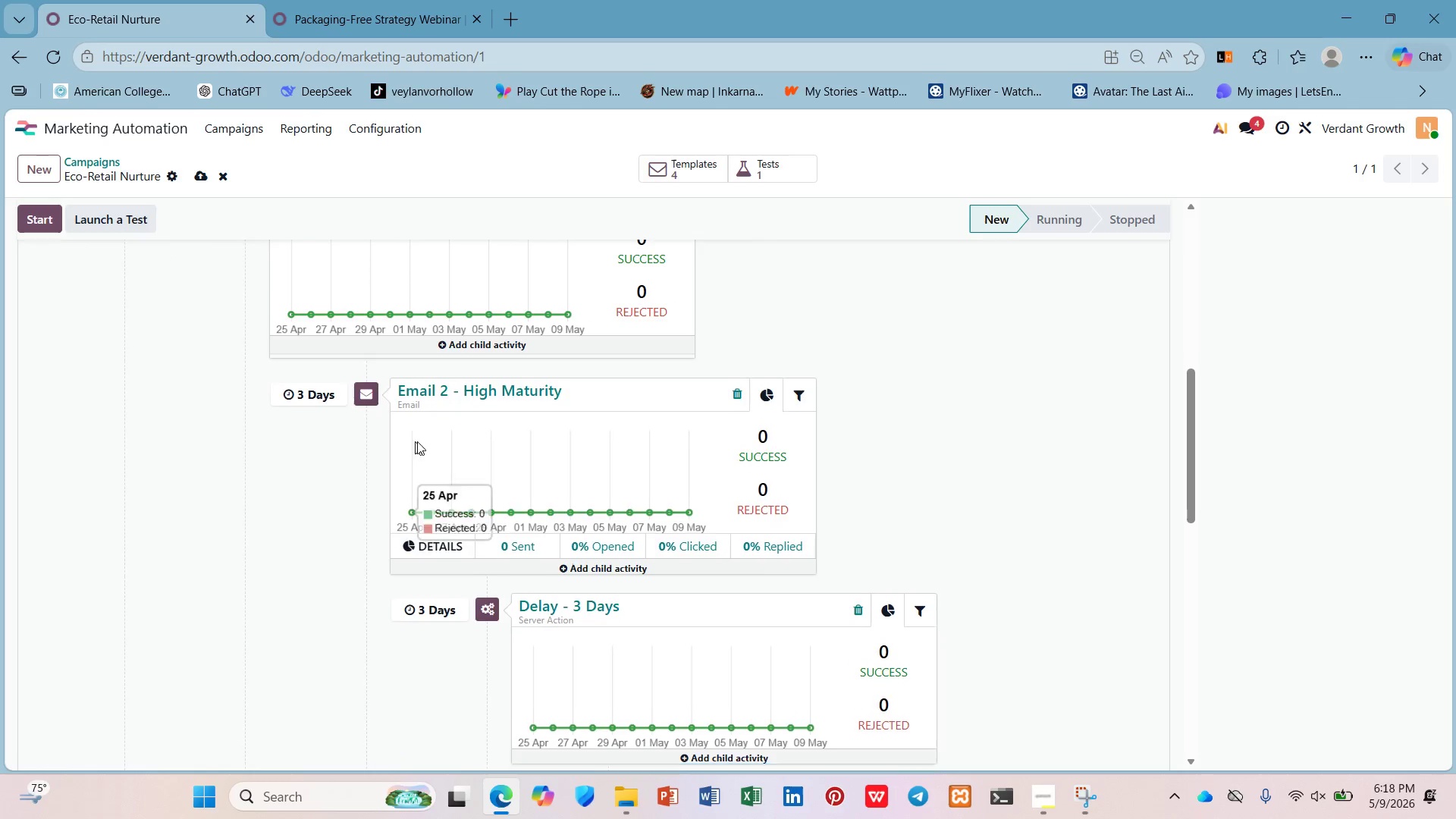 
scroll: coordinate [488, 485], scroll_direction: down, amount: 4.0
 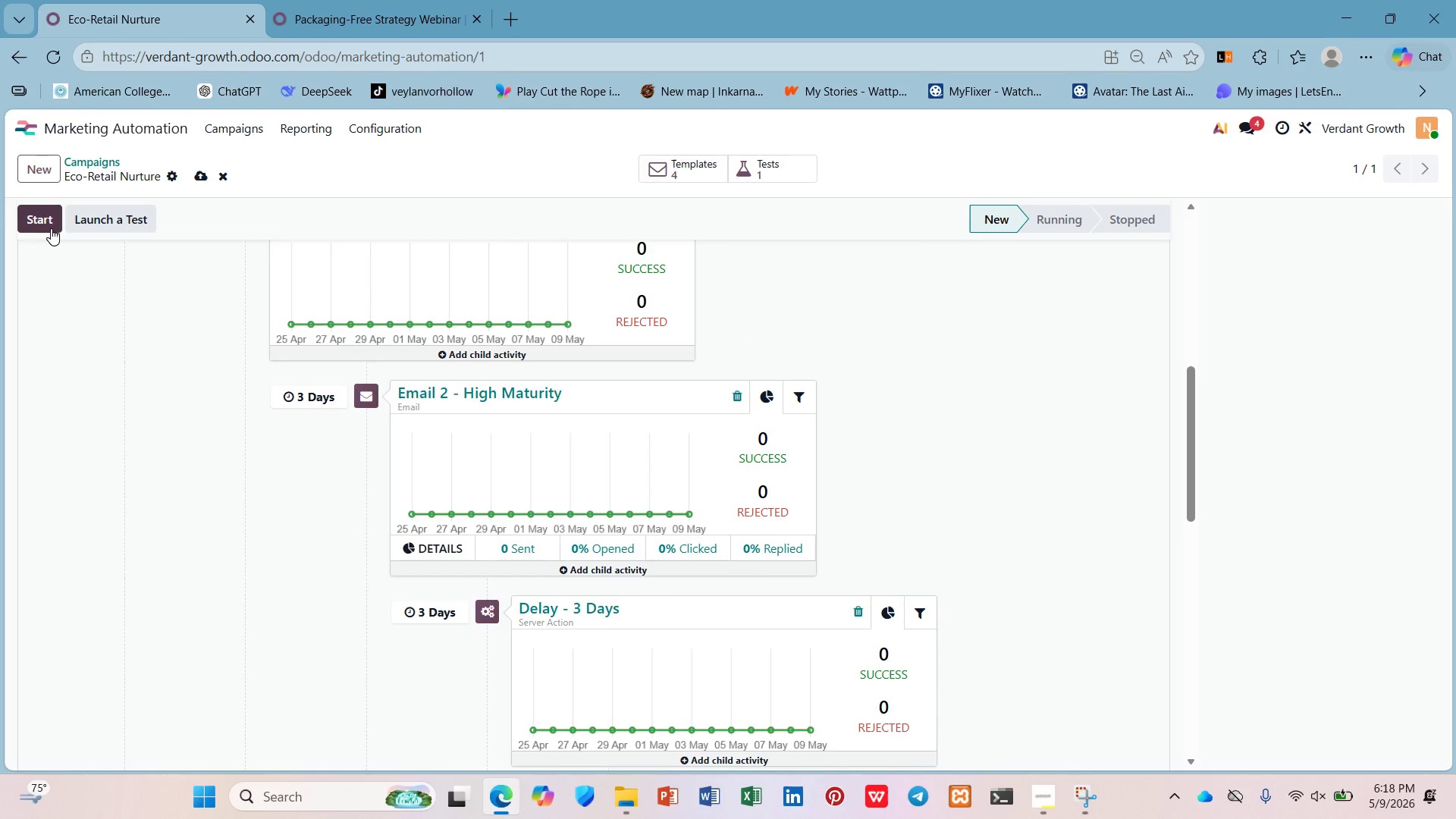 
left_click([51, 227])
 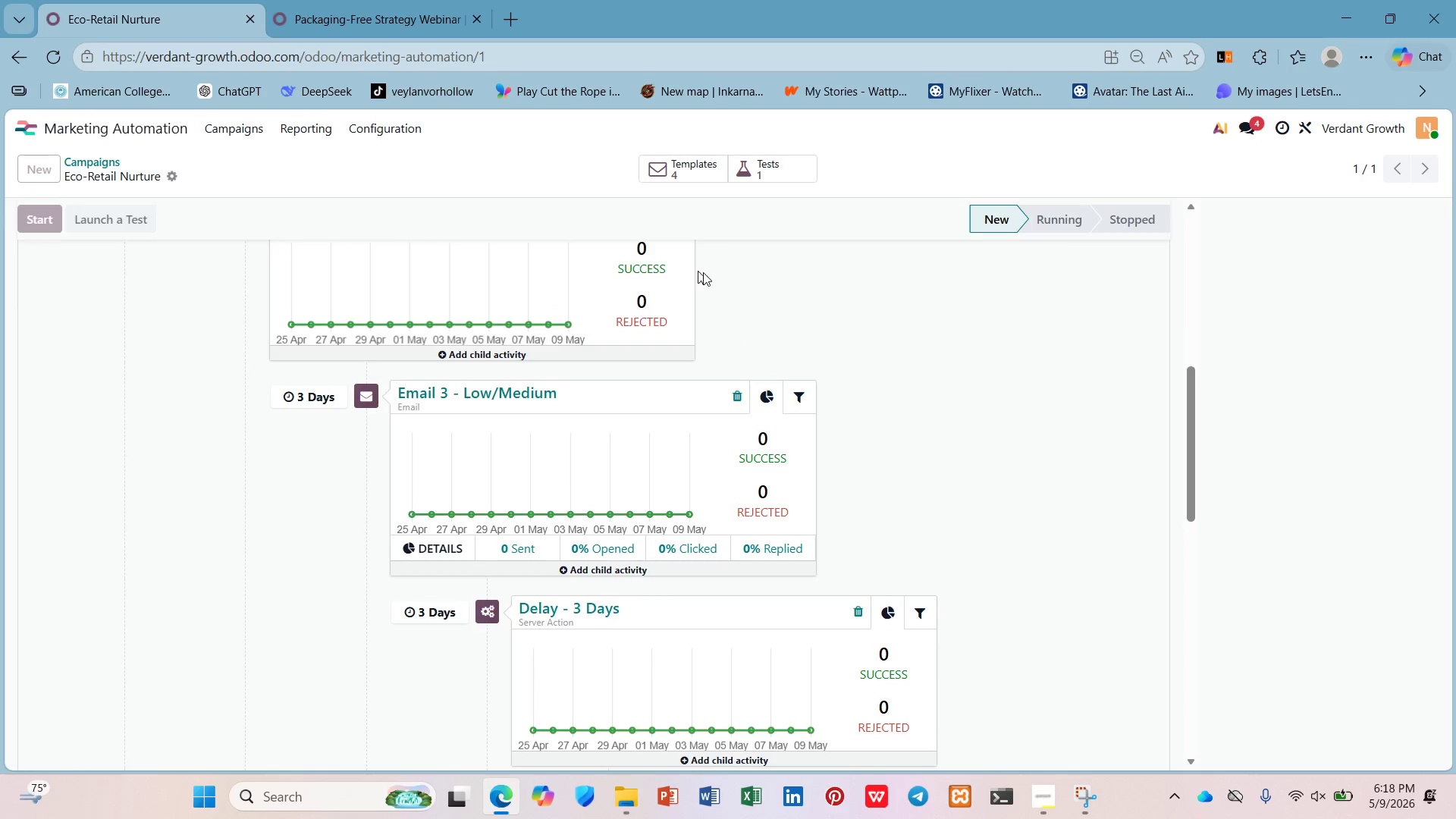 
scroll: coordinate [774, 313], scroll_direction: up, amount: 11.0
 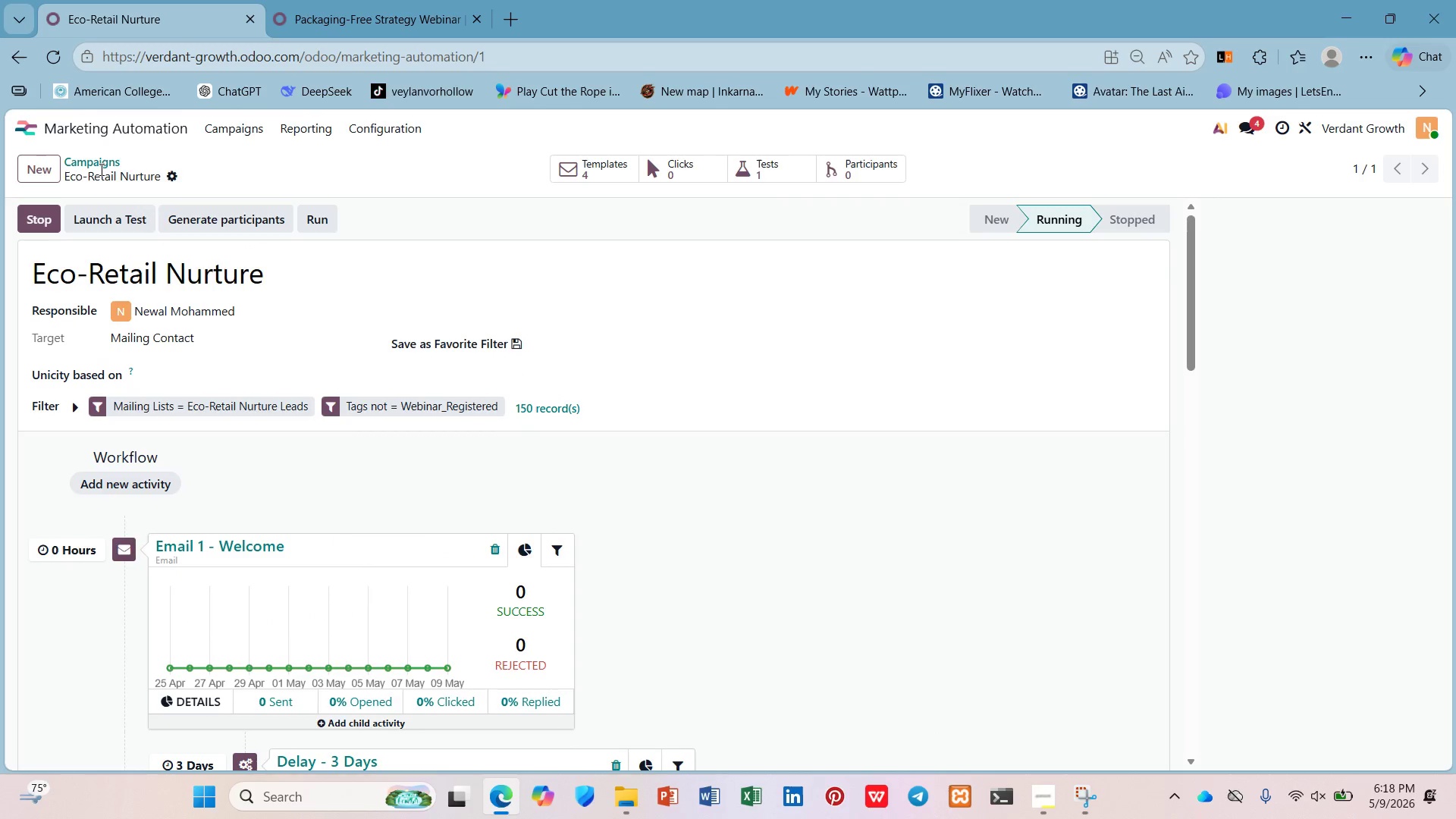 
wait(5.86)
 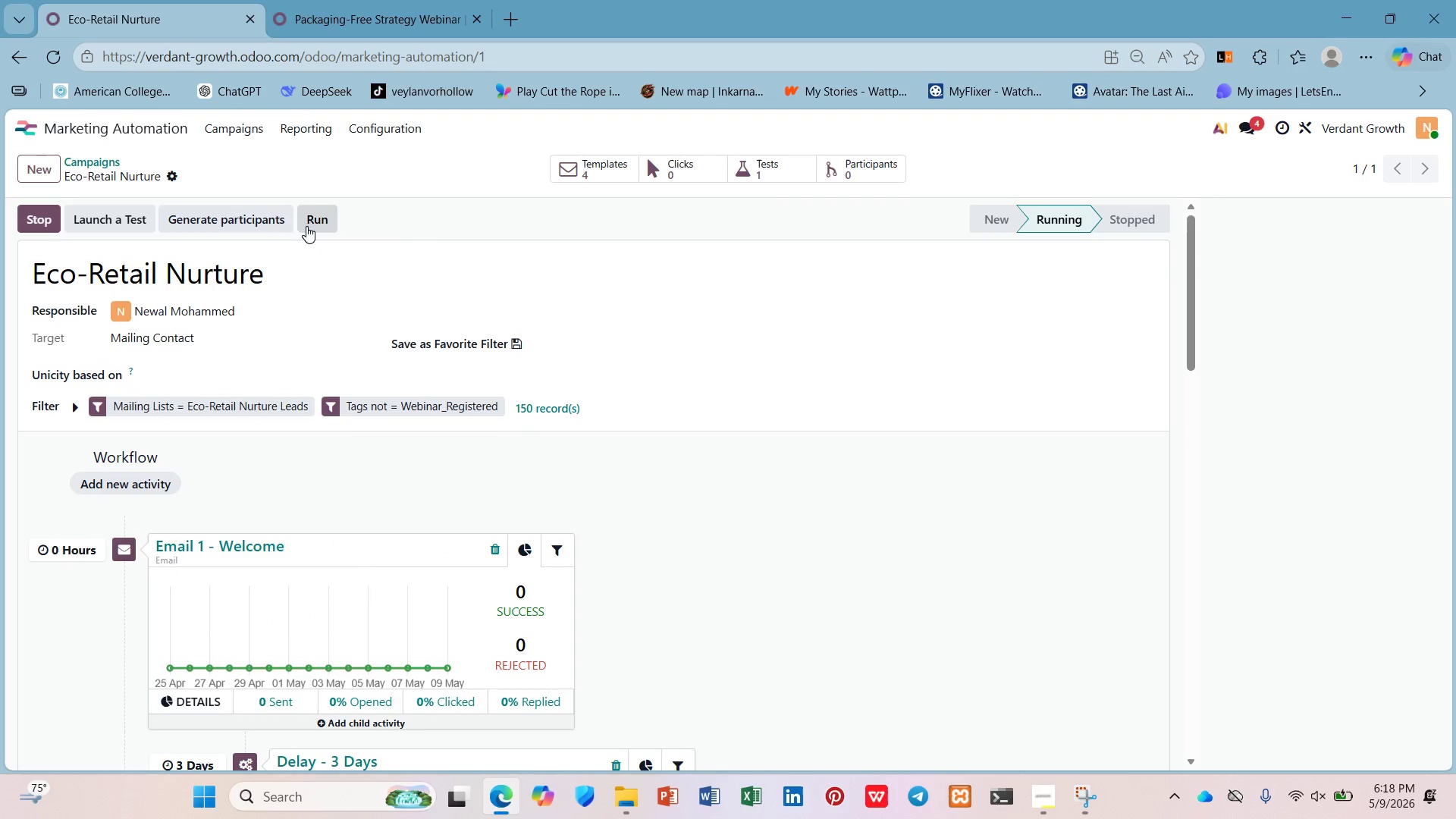 
left_click([82, 153])
 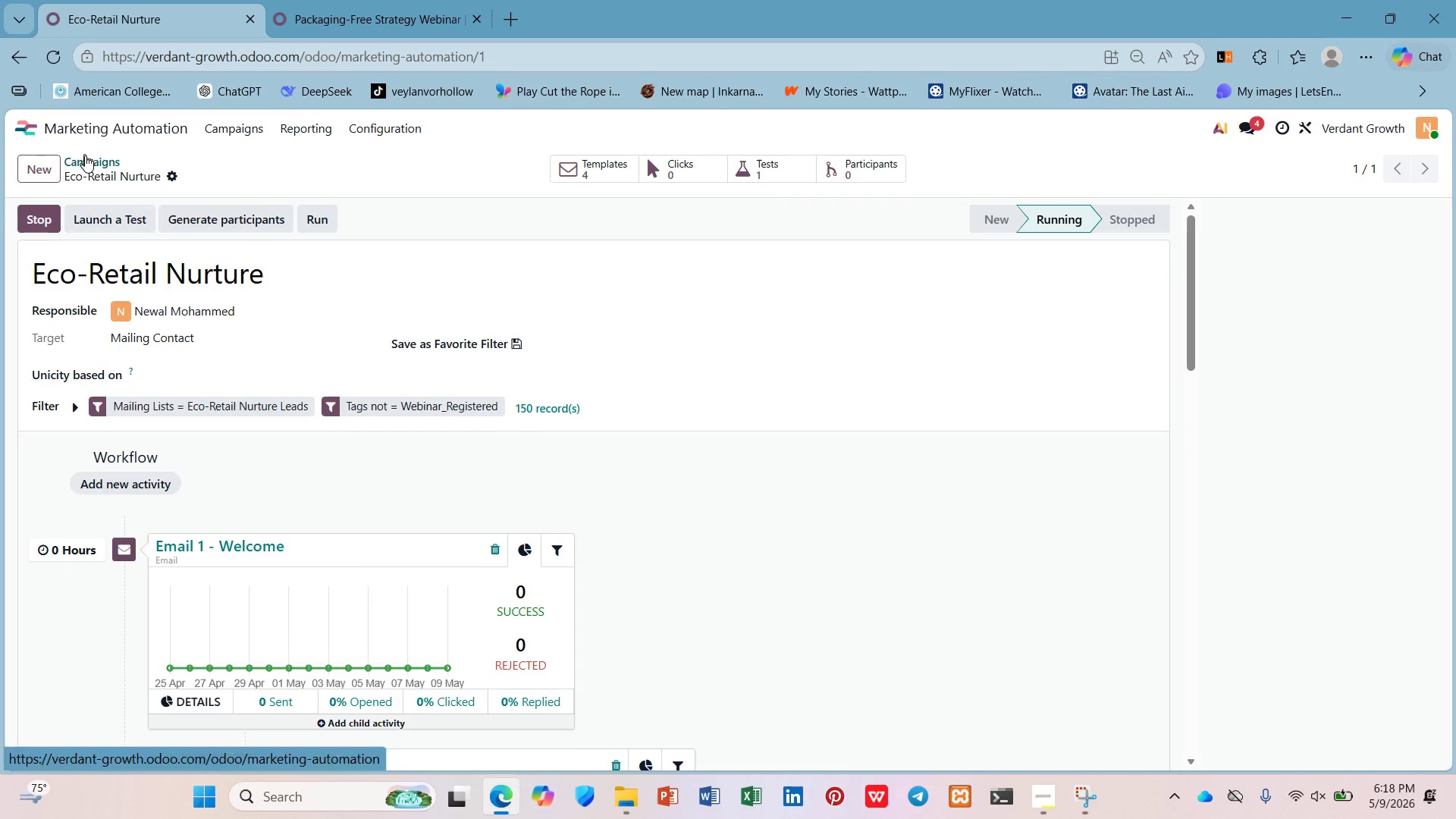 
left_click([85, 155])
 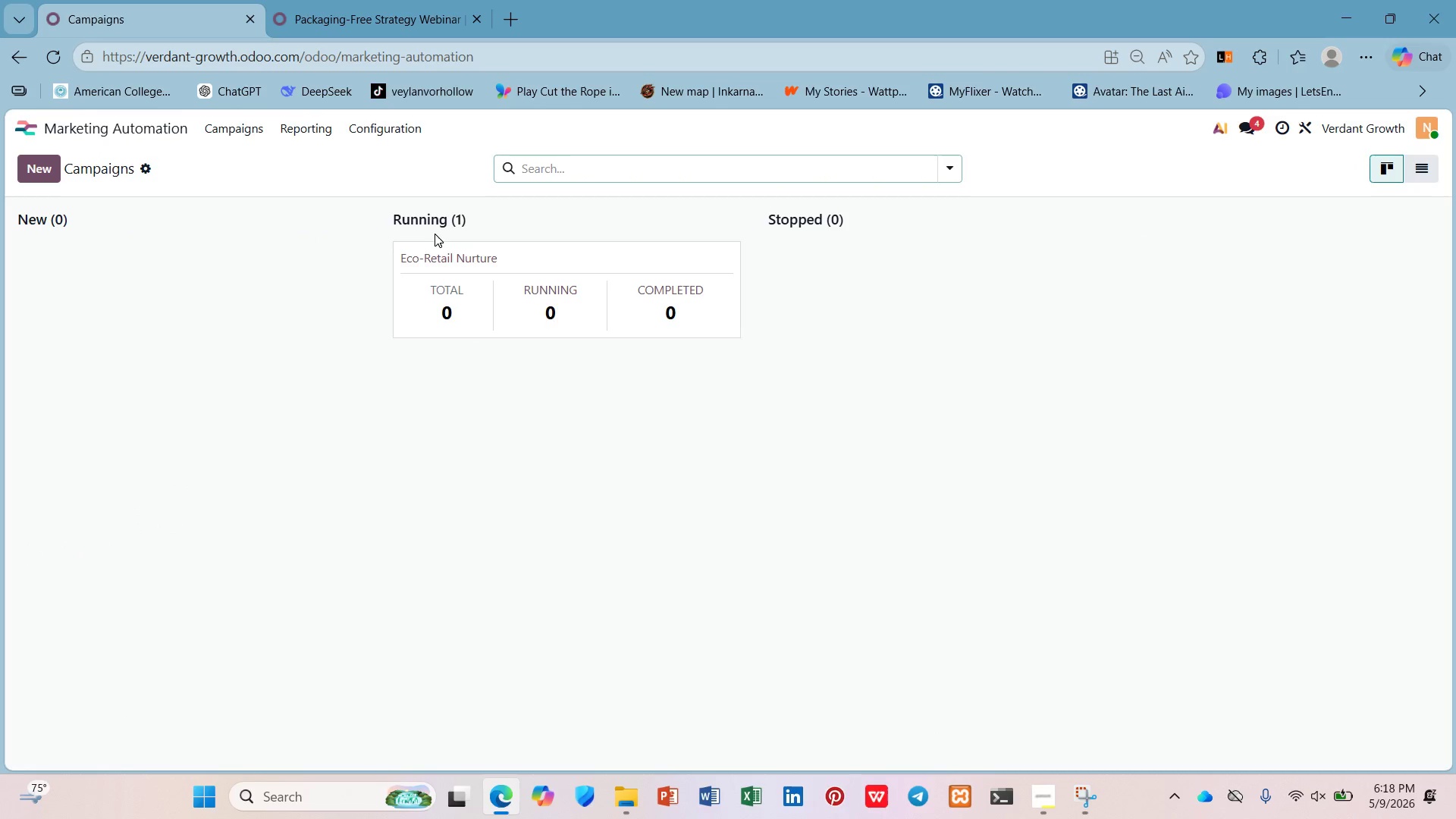 
left_click([466, 256])
 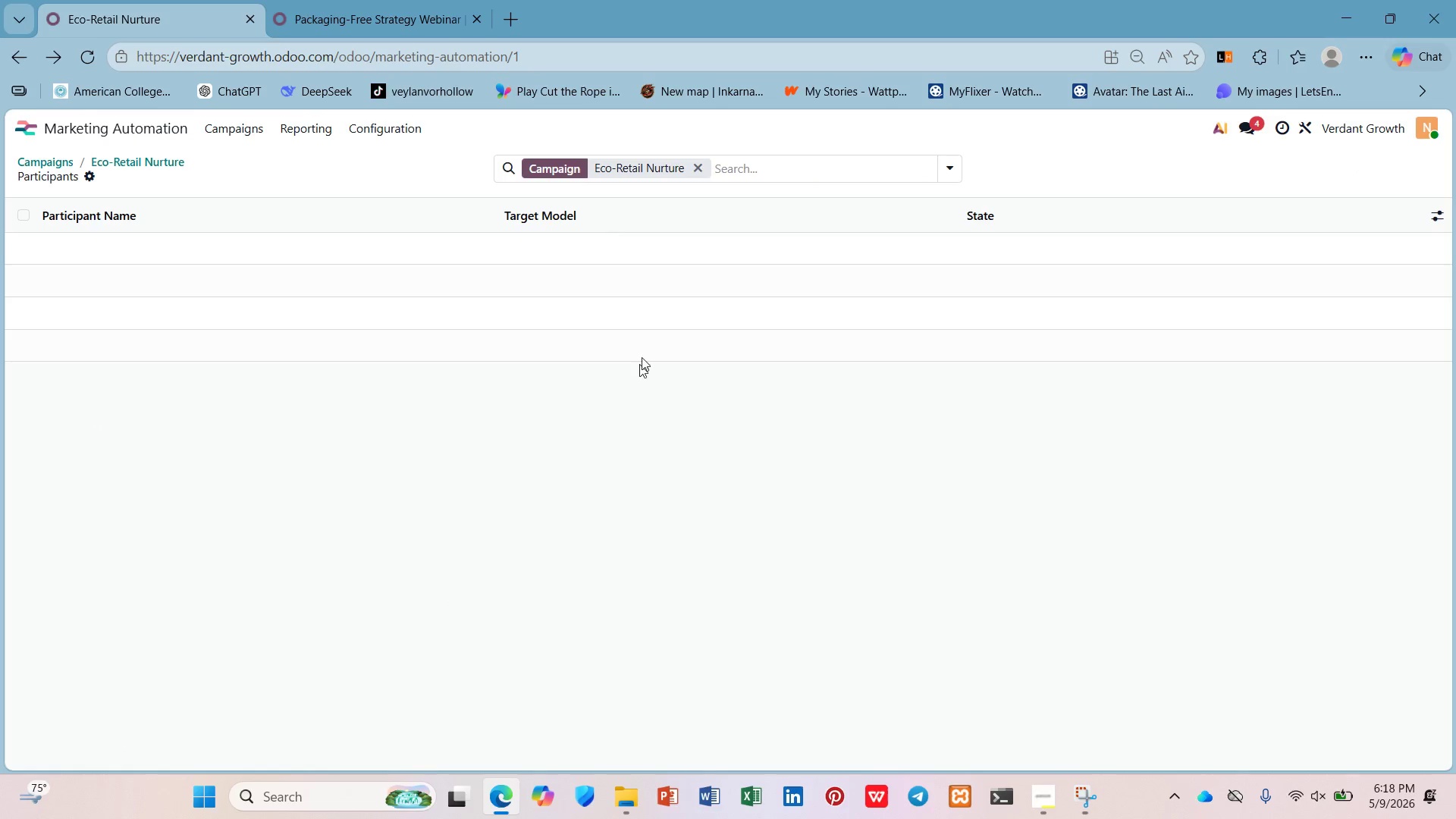 
wait(7.28)
 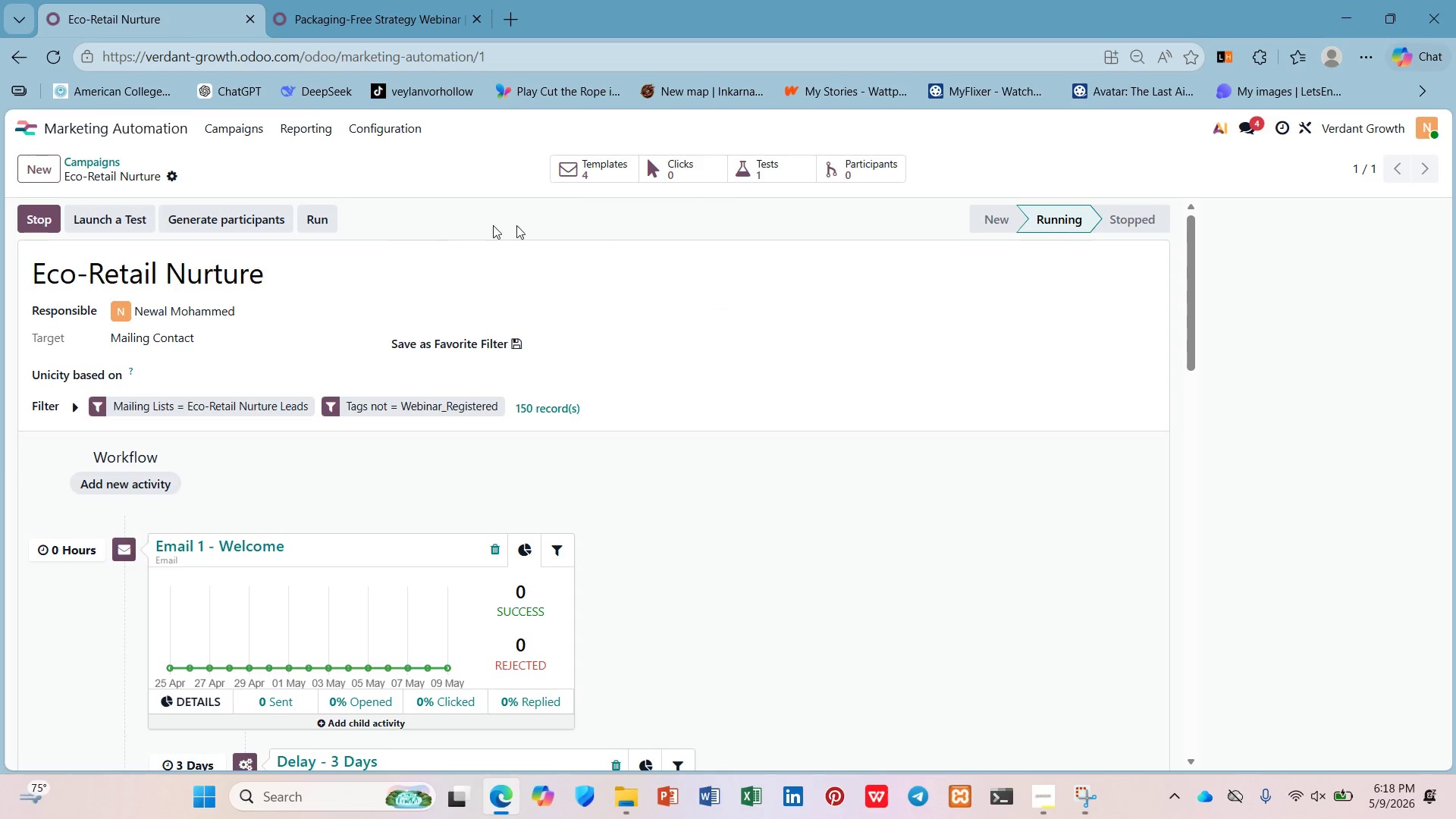 
scroll: coordinate [500, 301], scroll_direction: down, amount: 1.0
 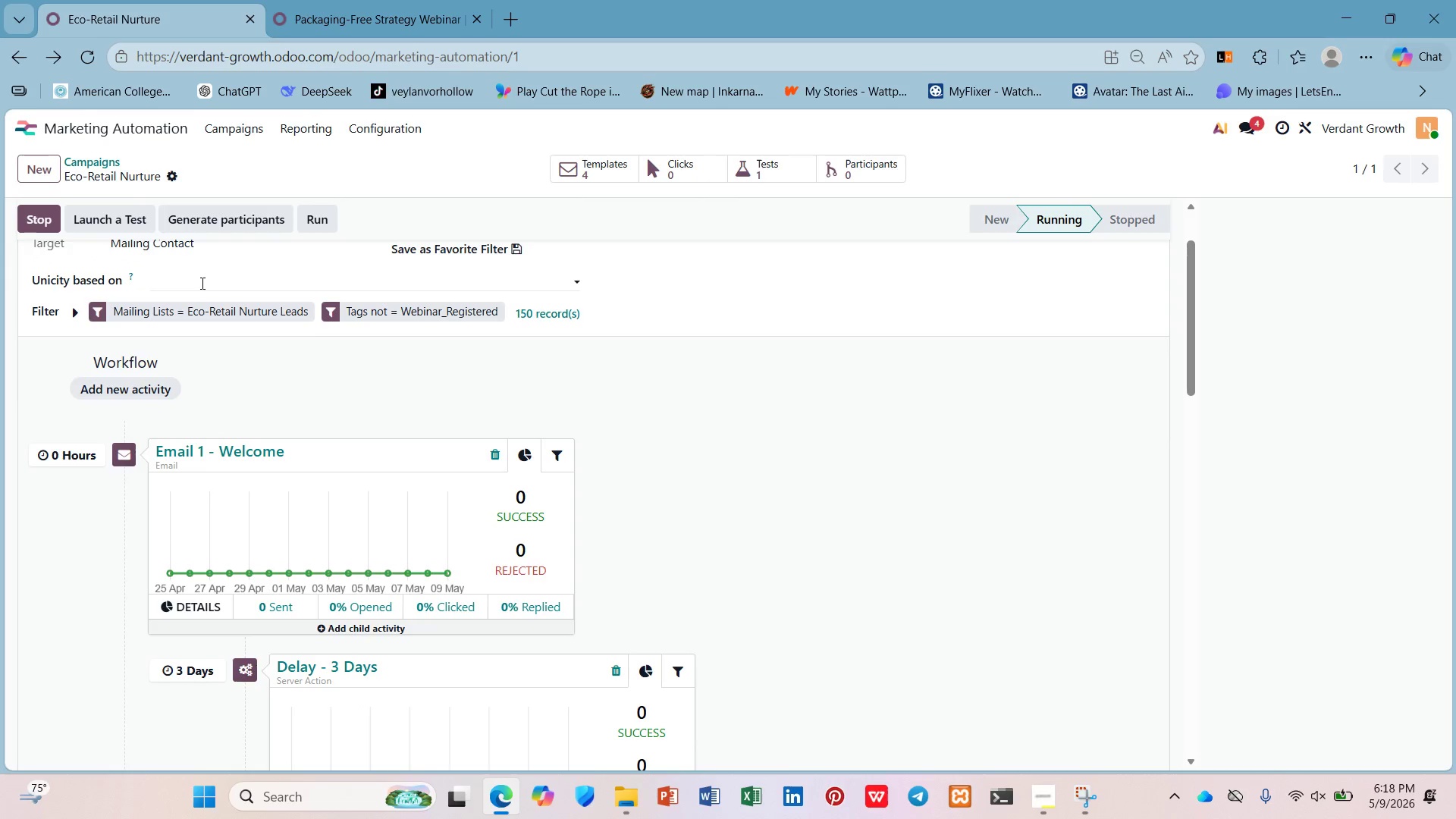 
scroll: coordinate [199, 283], scroll_direction: up, amount: 2.0
 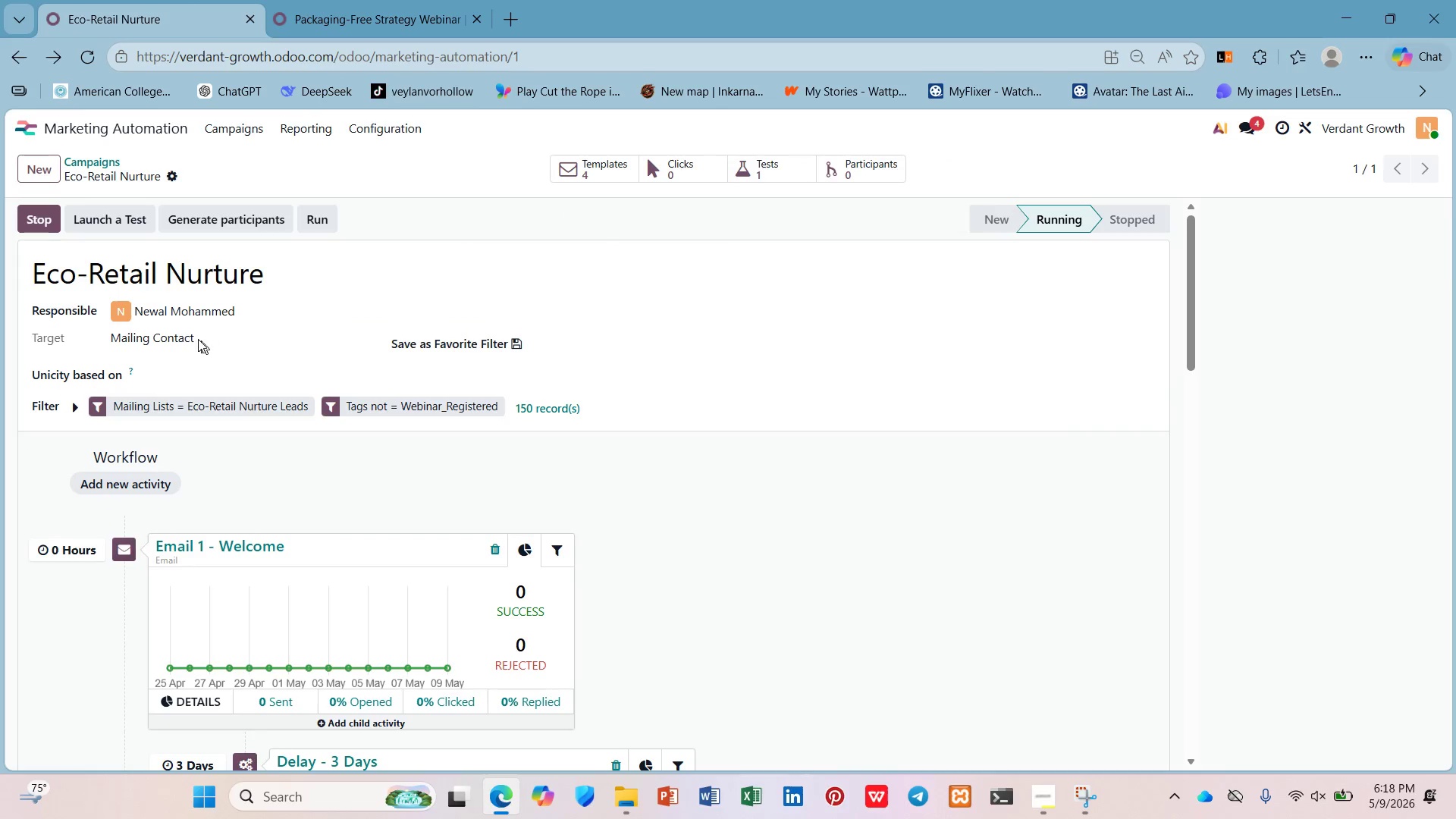 
left_click([180, 335])
 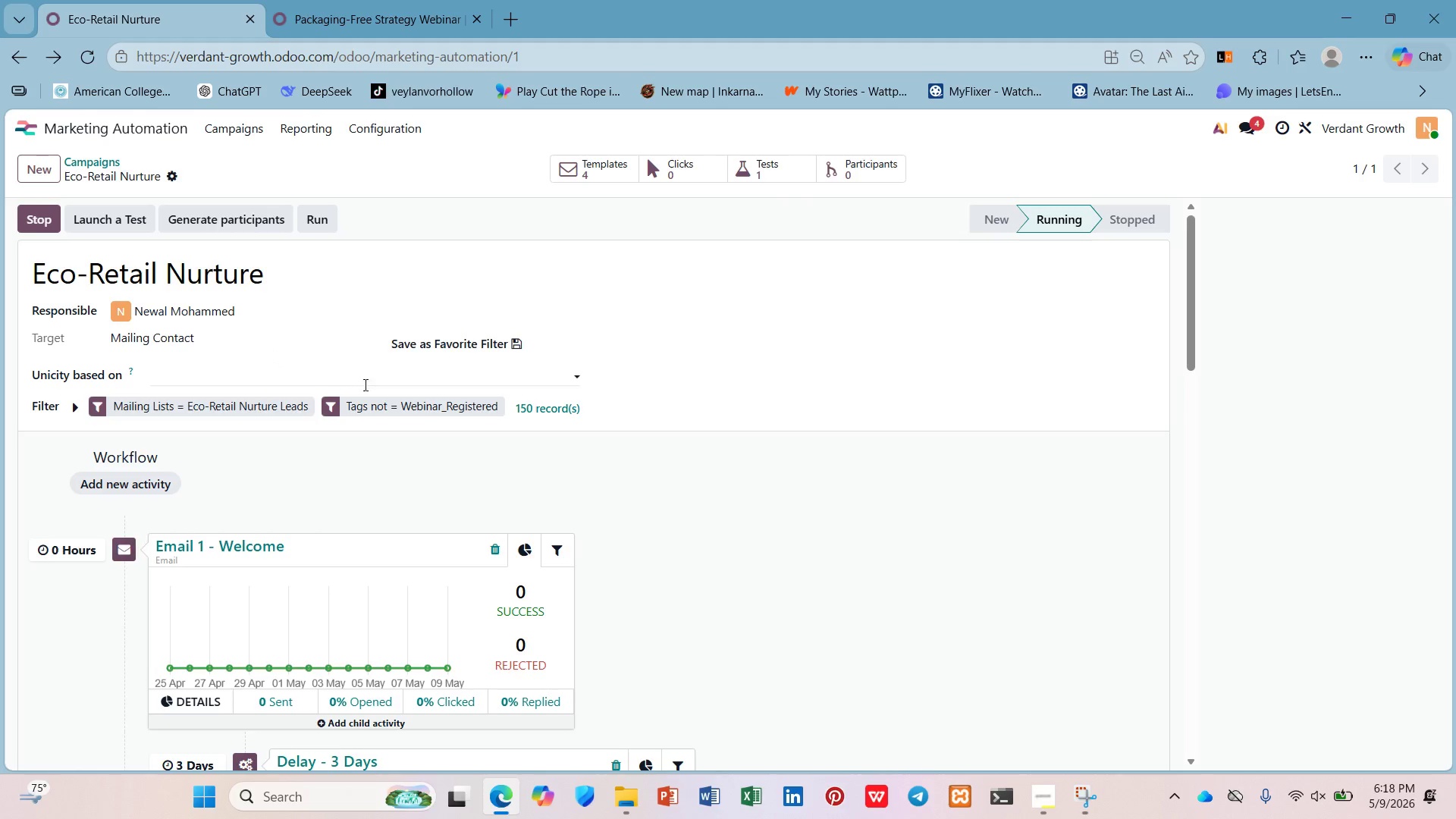 
scroll: coordinate [362, 385], scroll_direction: up, amount: 3.0
 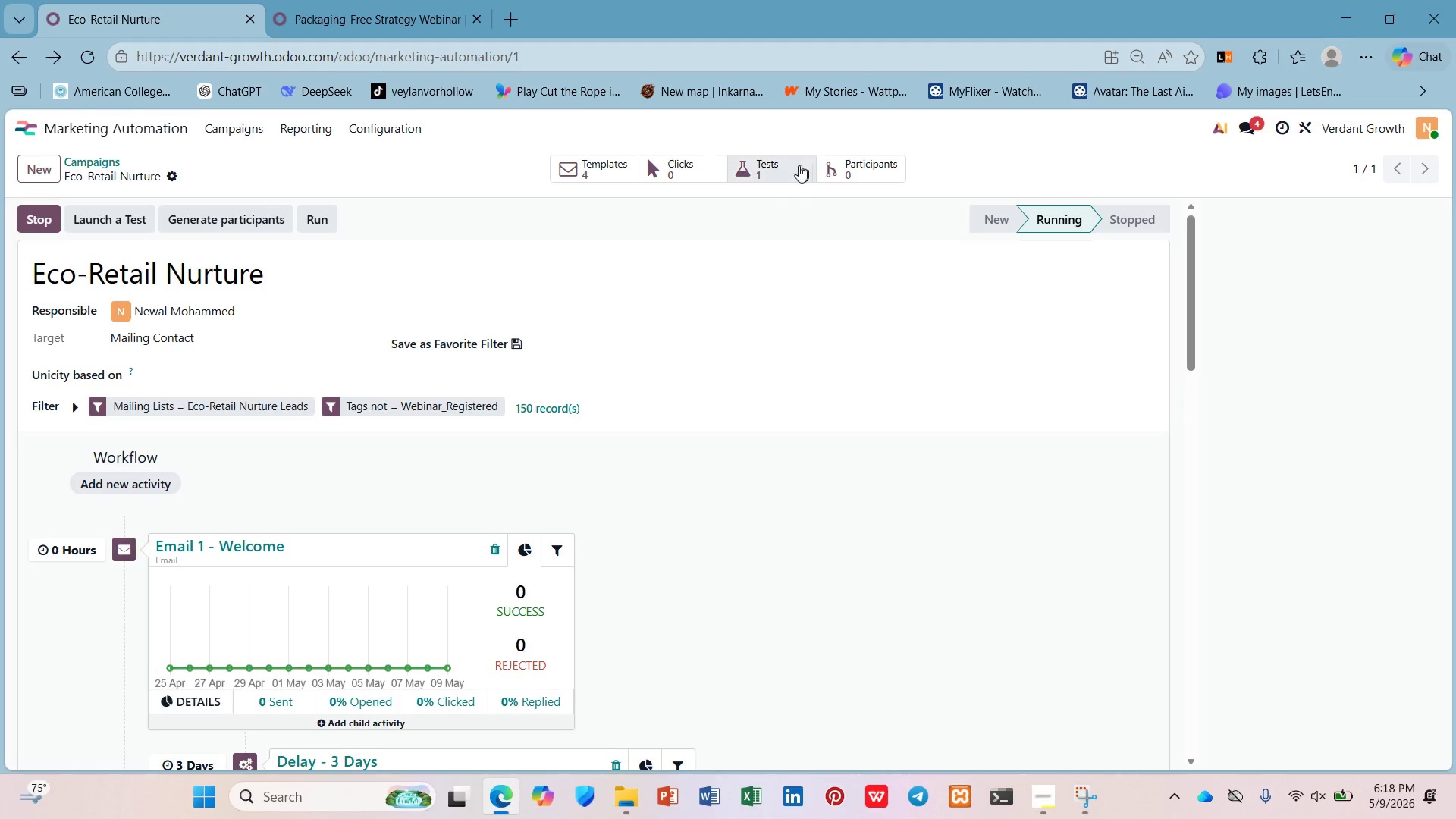 
left_click([782, 171])
 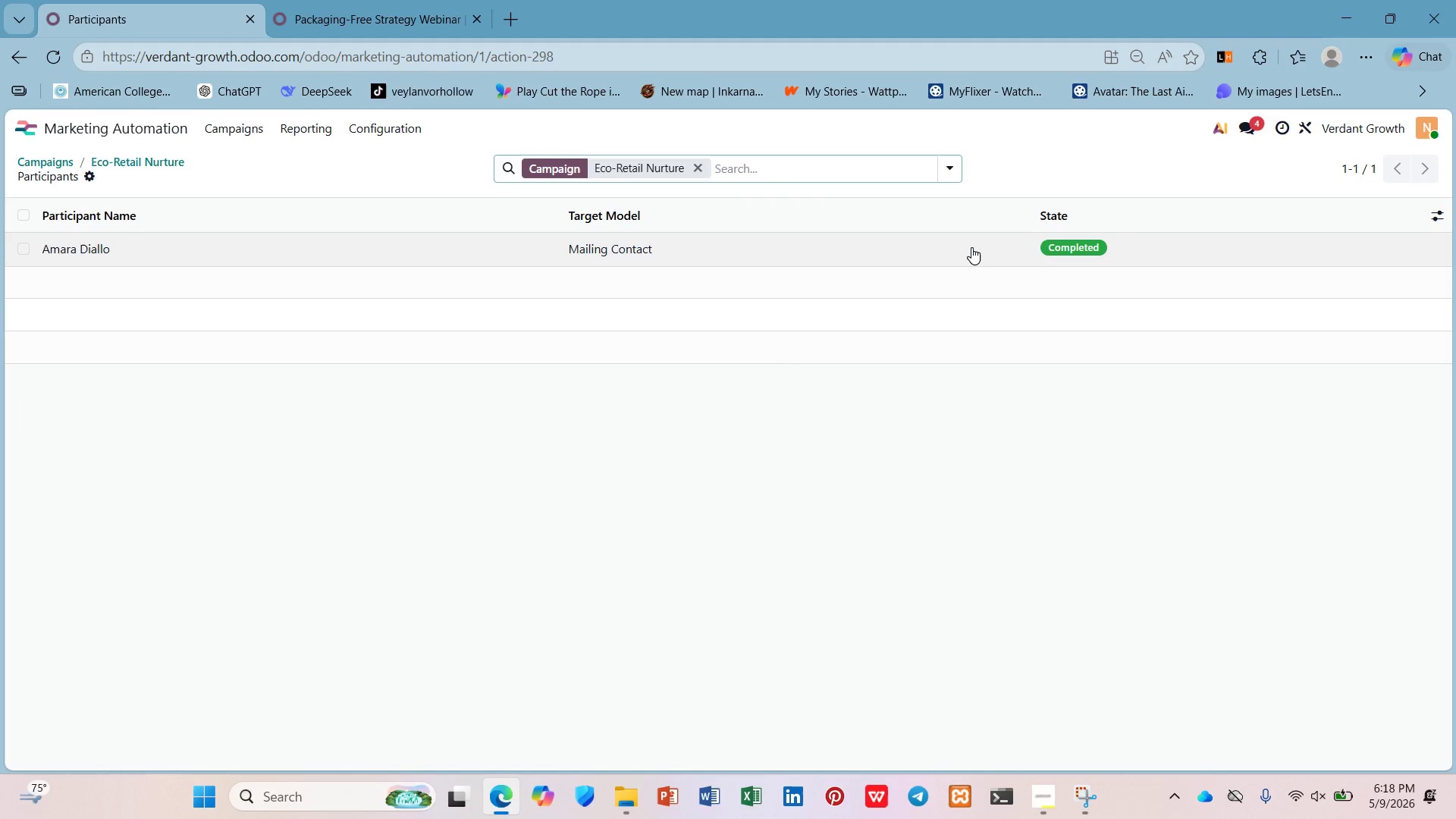 
wait(5.12)
 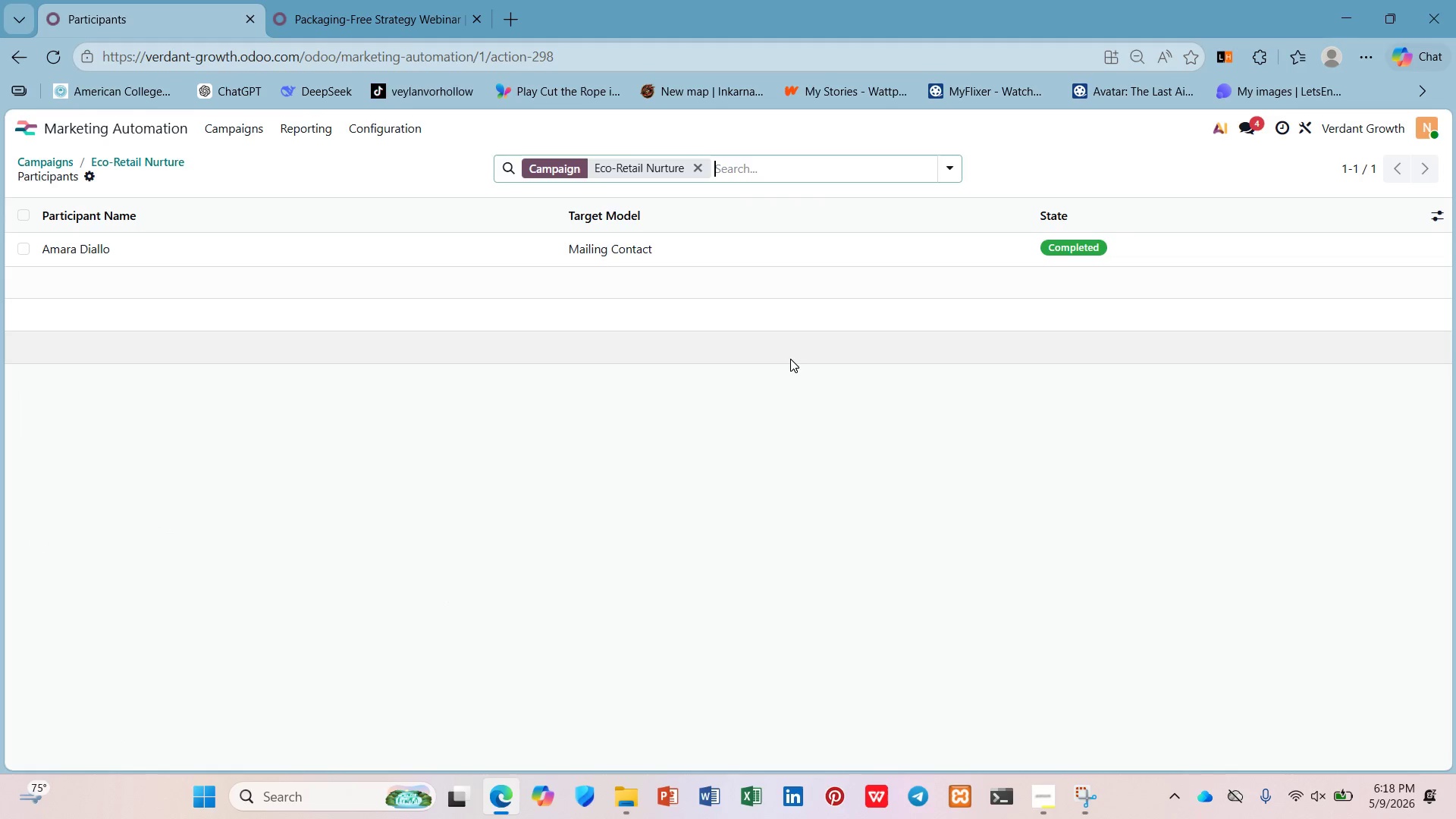 
left_click([153, 158])
 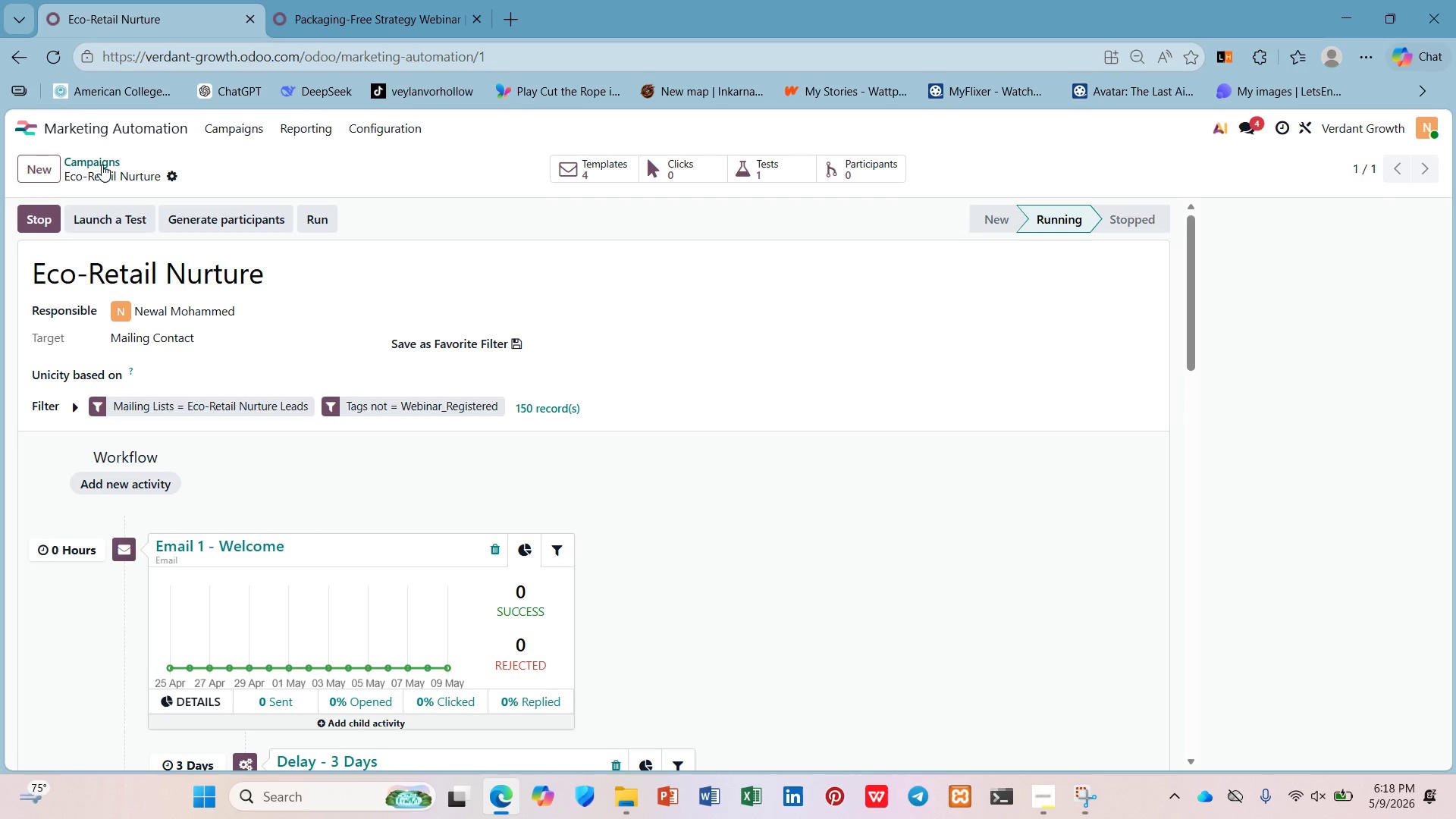 
left_click([102, 156])
 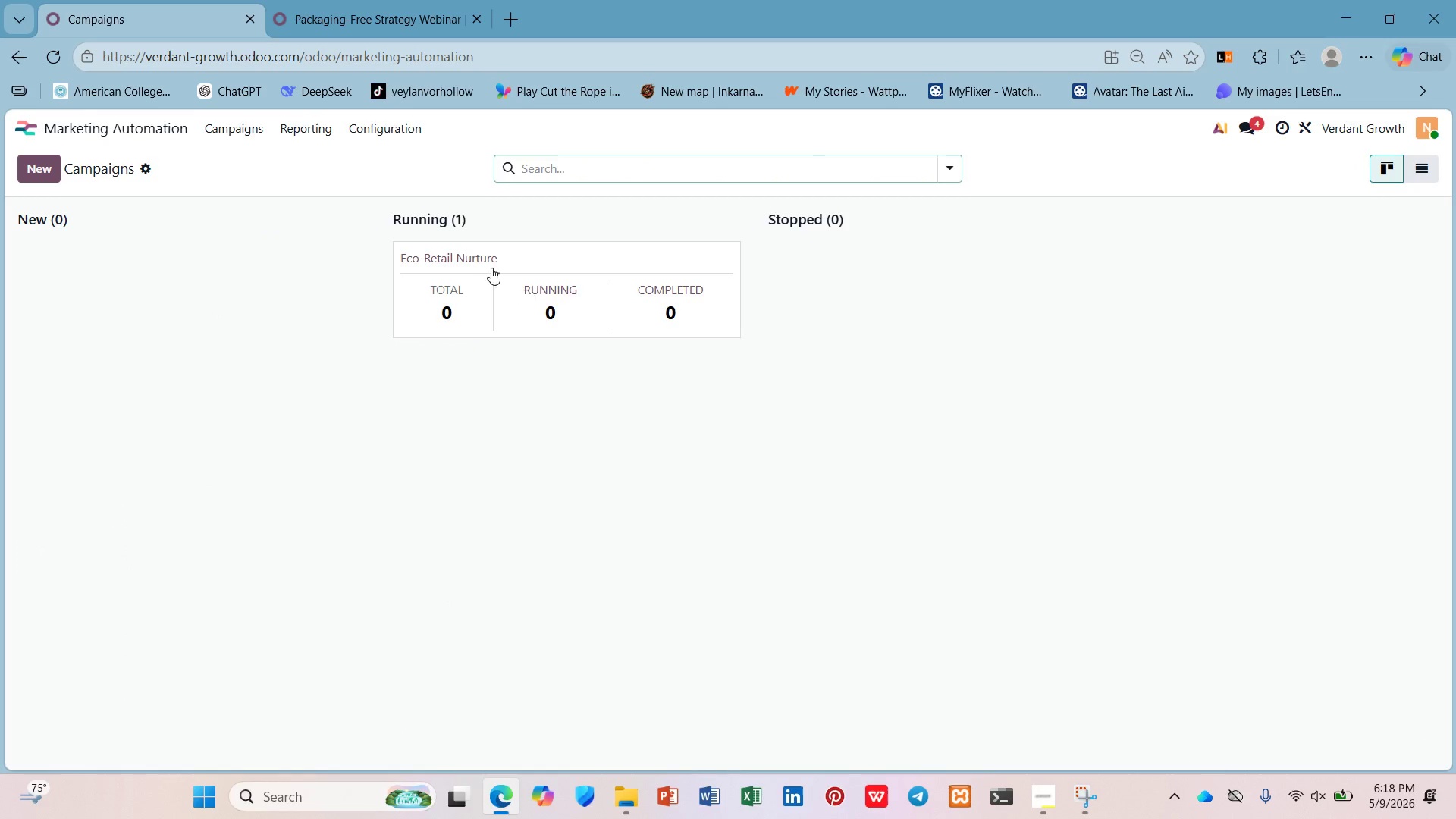 
left_click([478, 250])
 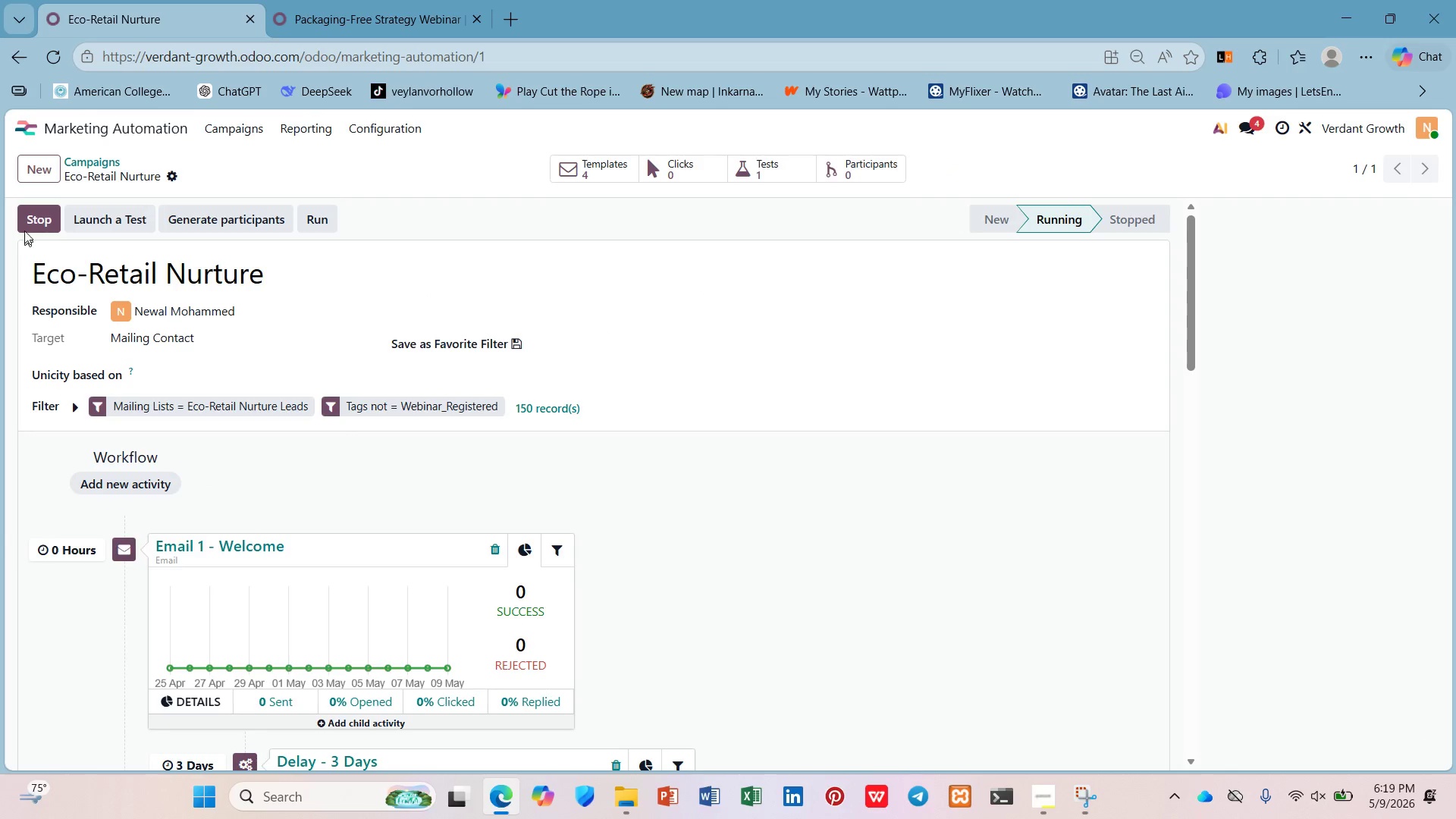 
left_click([30, 216])
 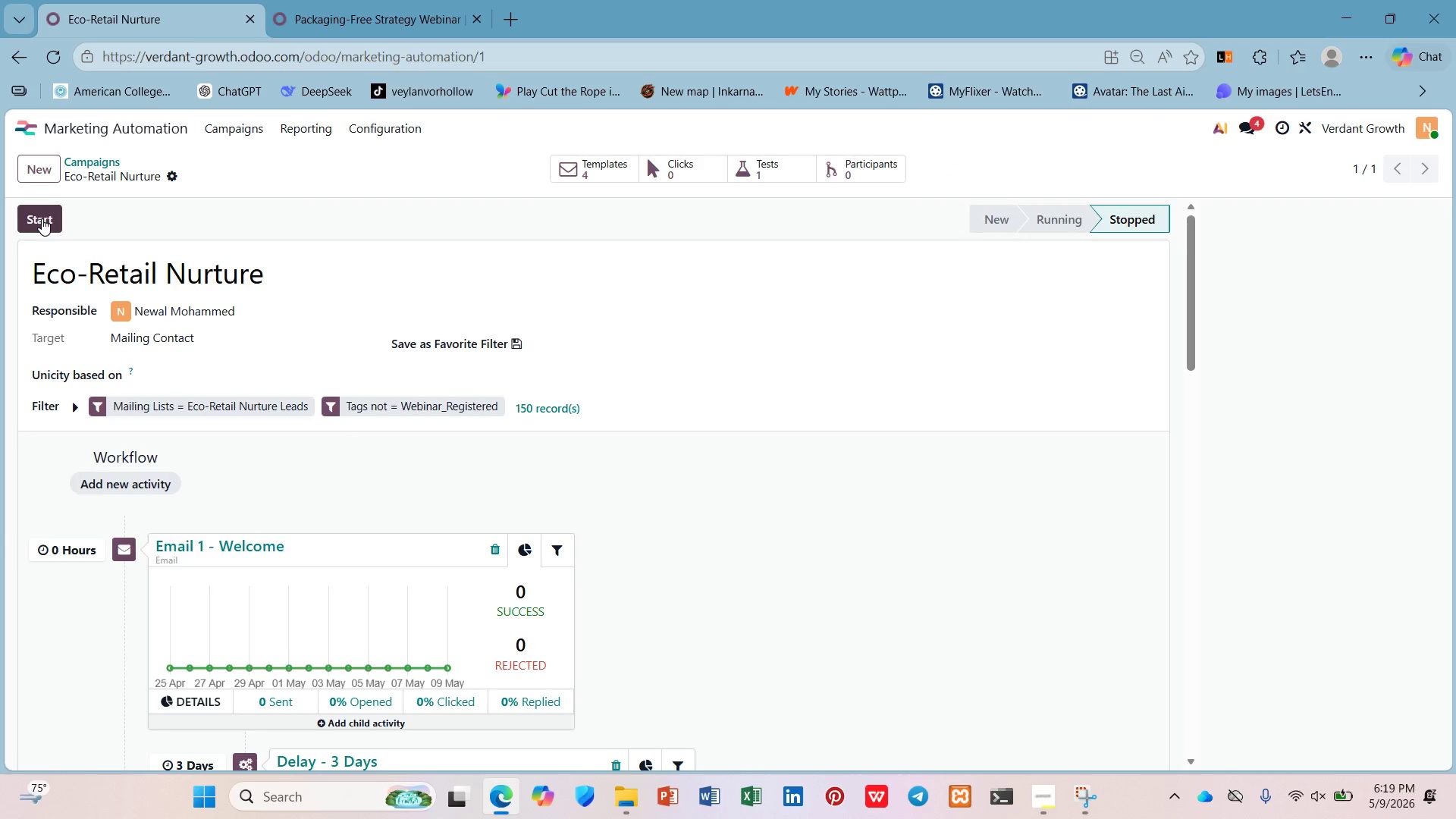 
left_click([42, 218])
 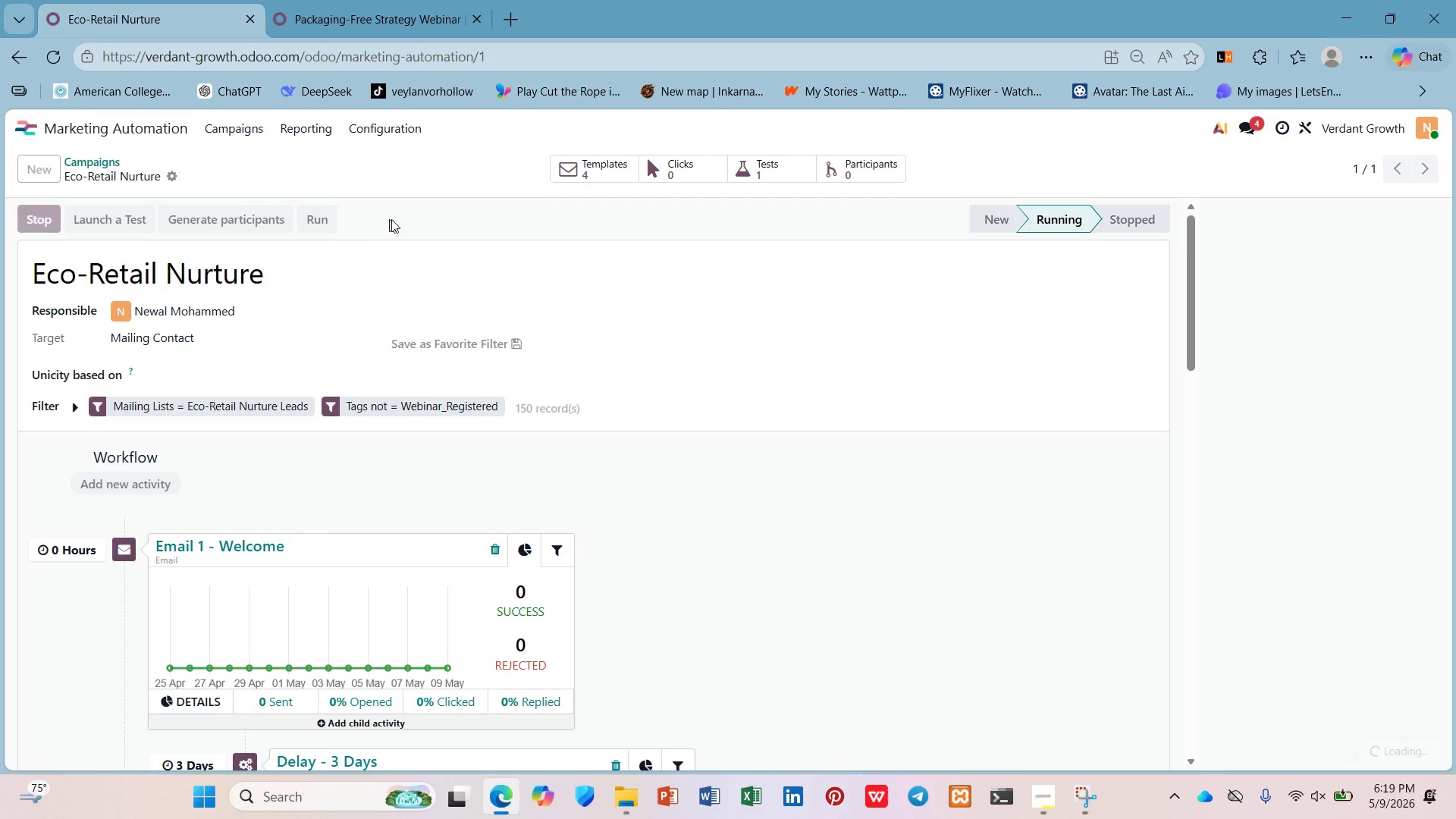 
wait(6.2)
 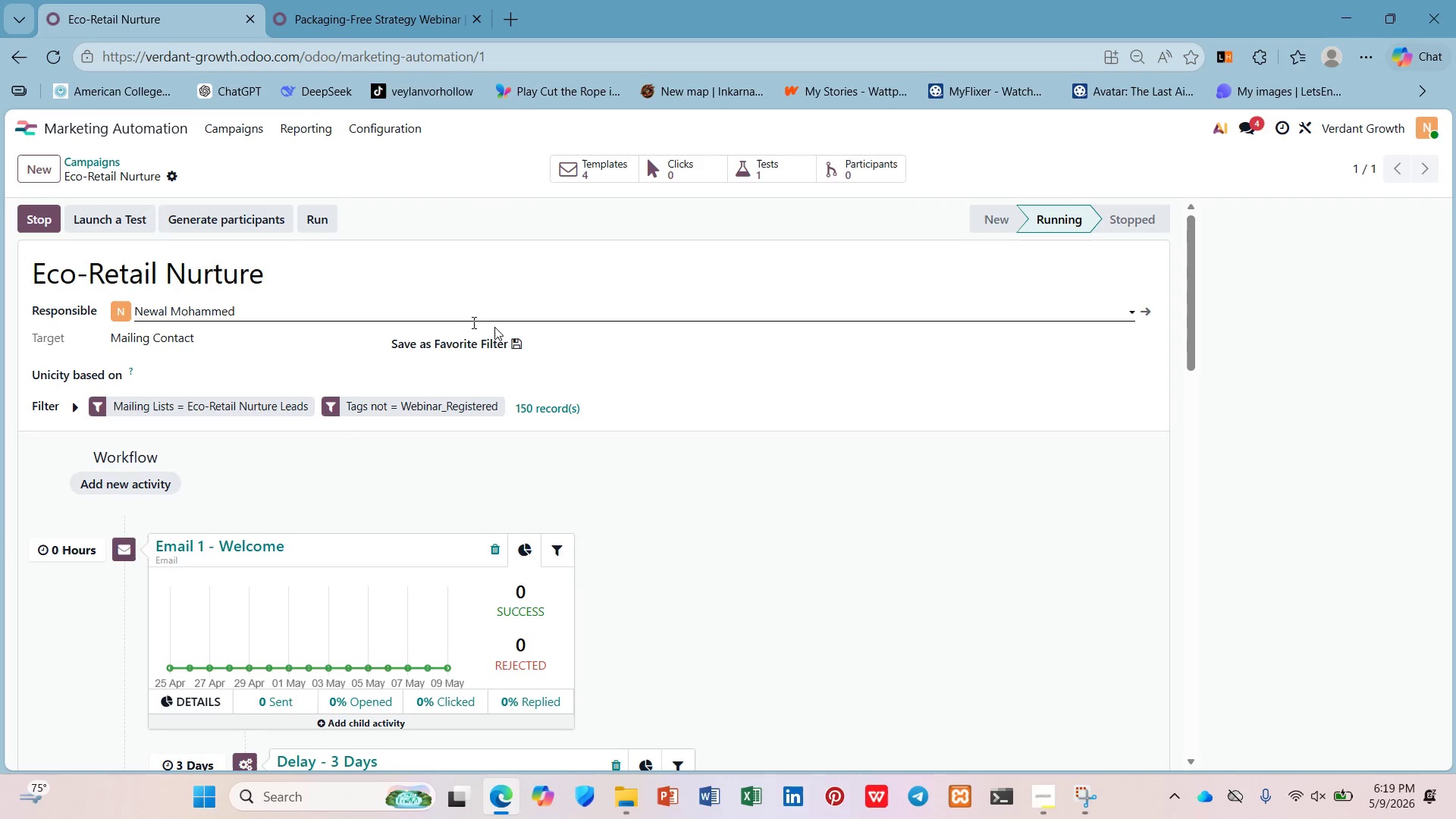 
left_click([631, 435])
 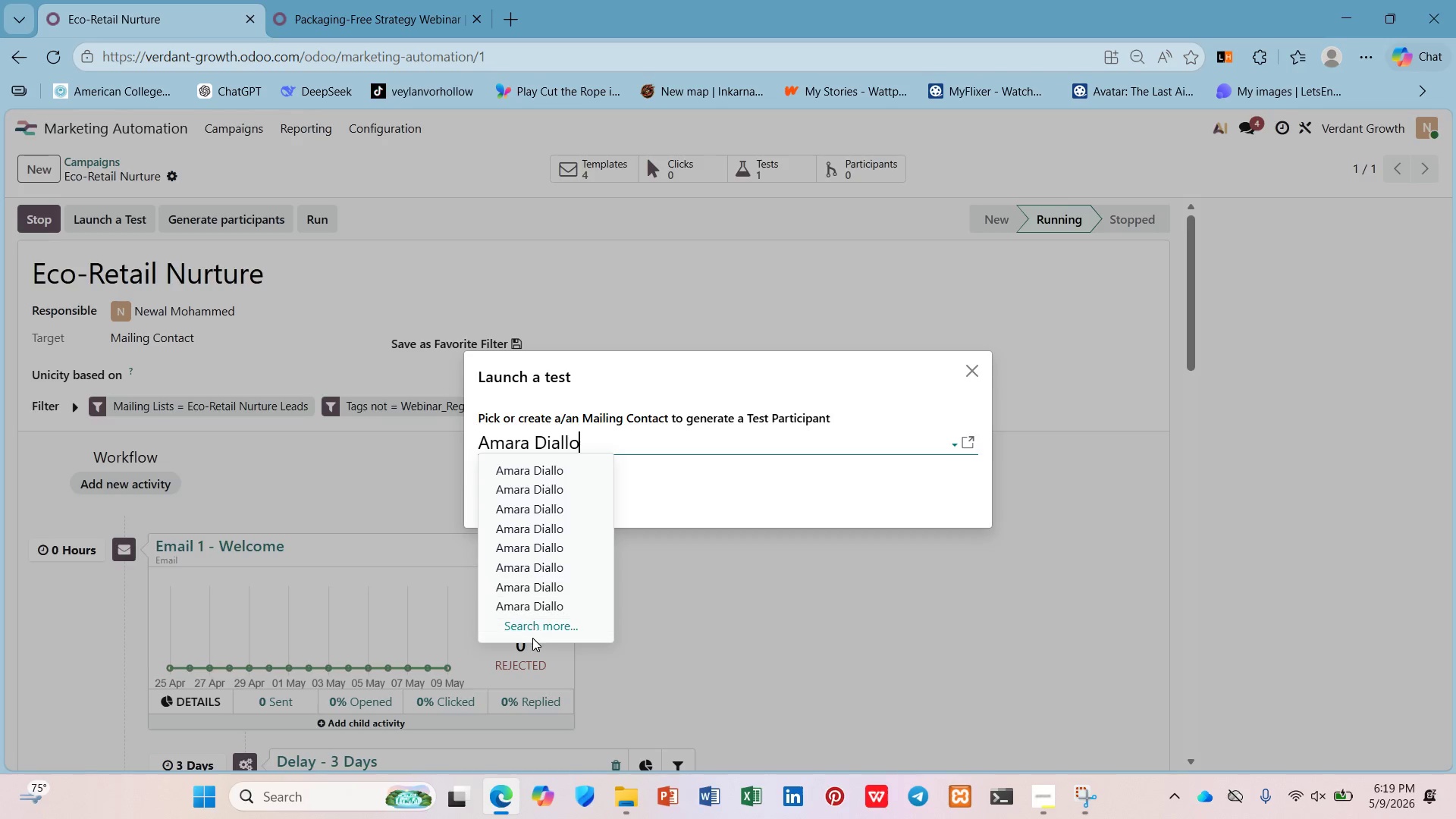 
left_click([531, 629])
 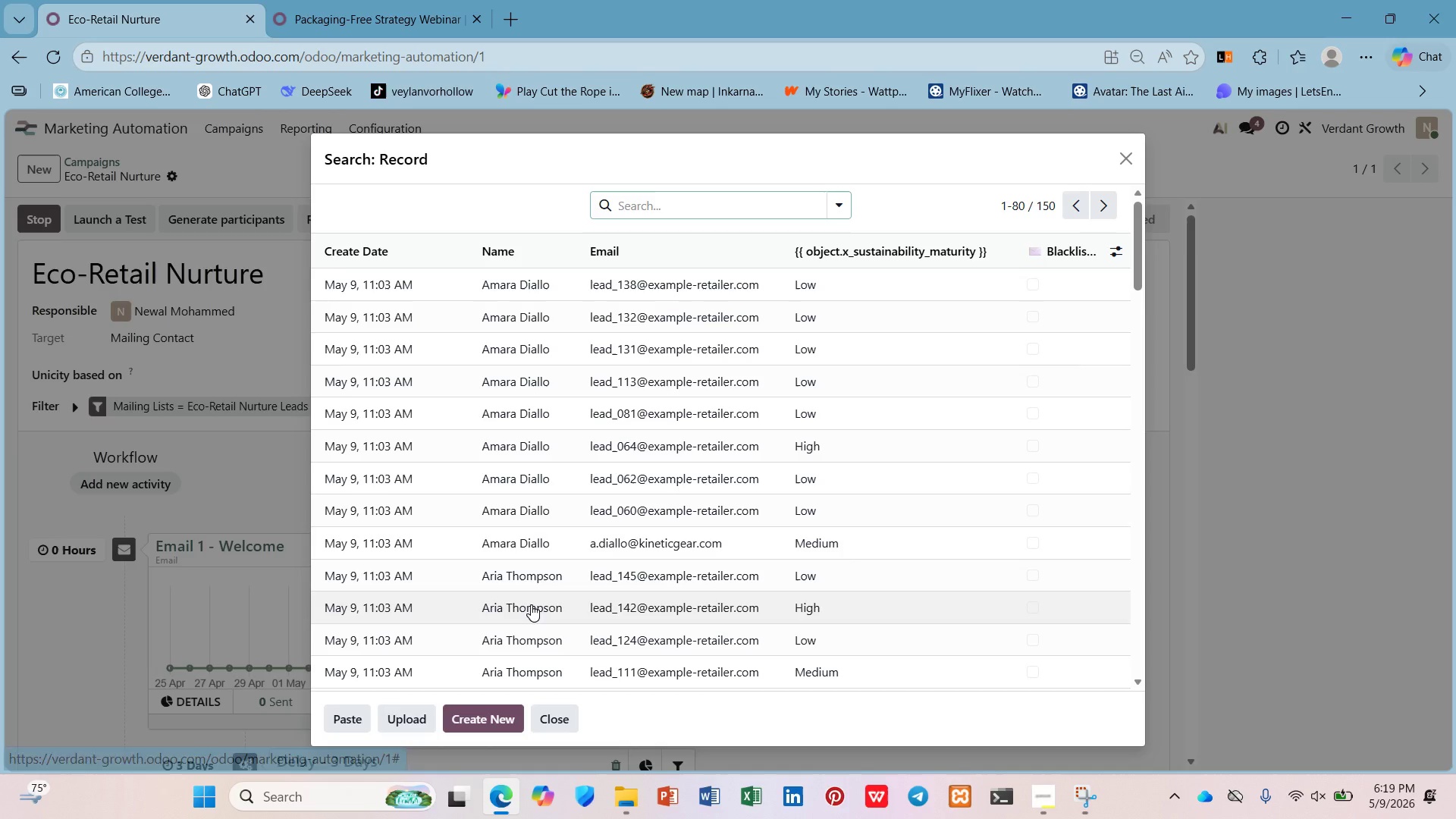 
scroll: coordinate [578, 437], scroll_direction: down, amount: 17.0
 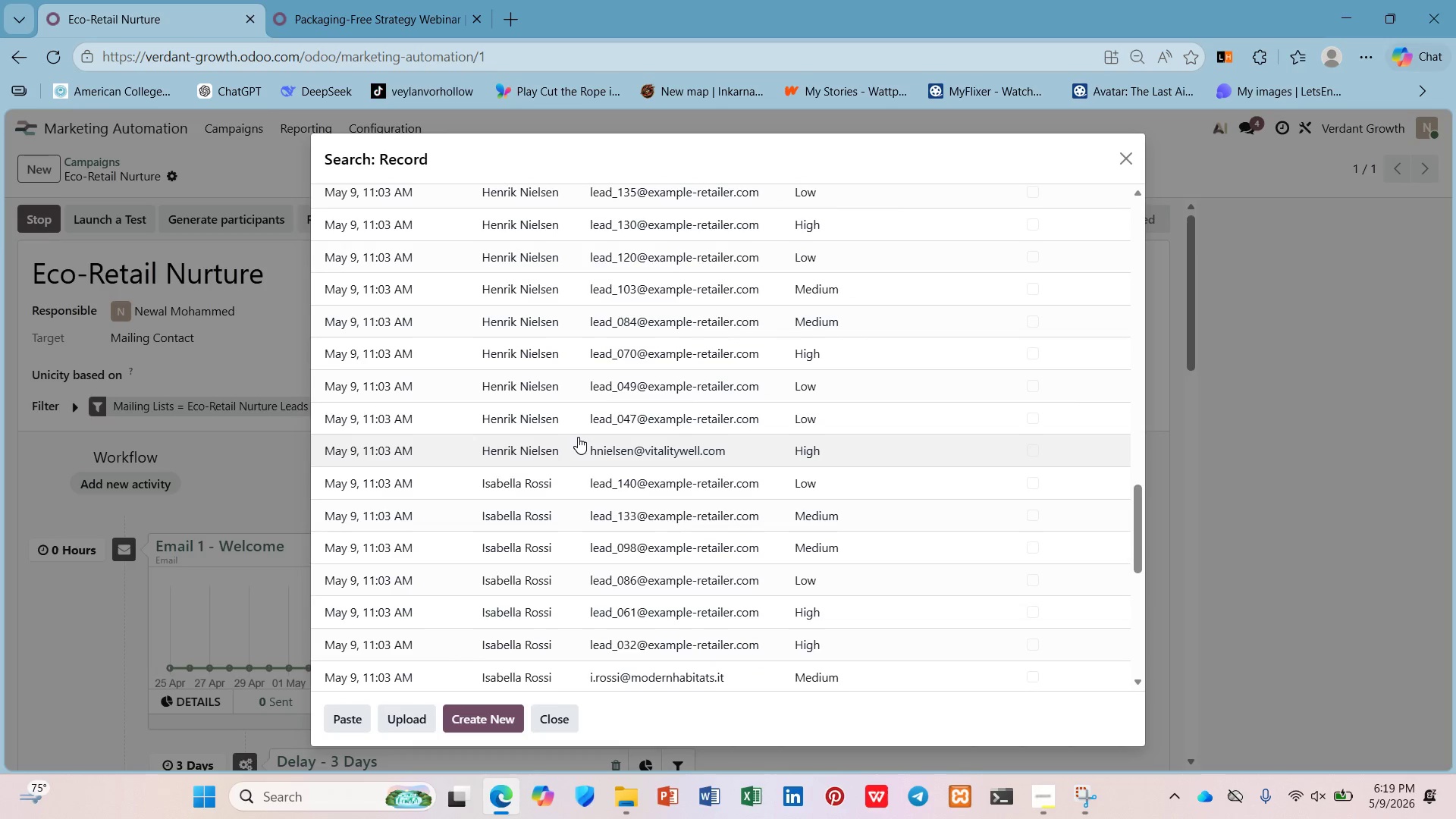 
left_click([578, 437])
 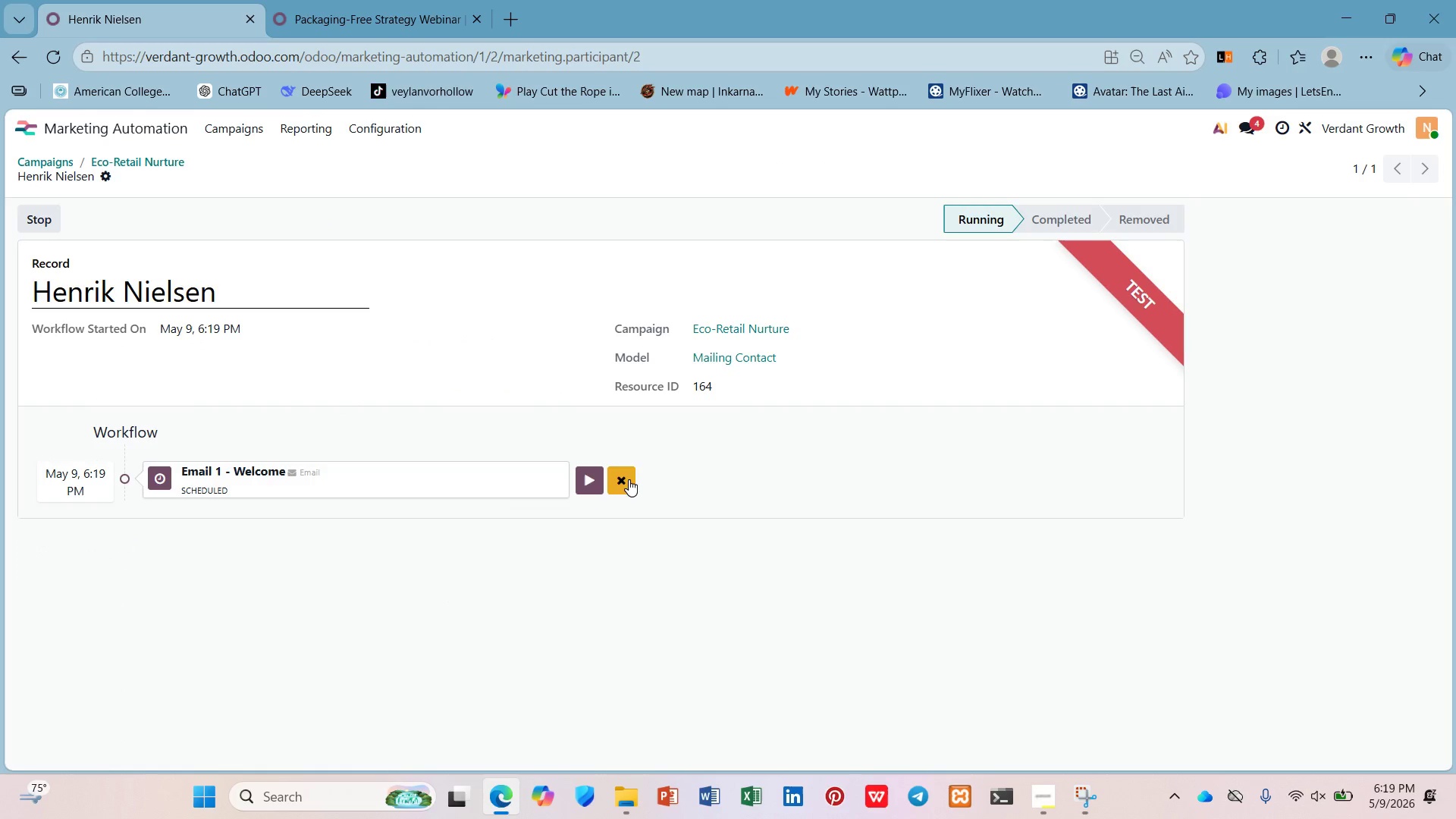 
left_click([55, 214])
 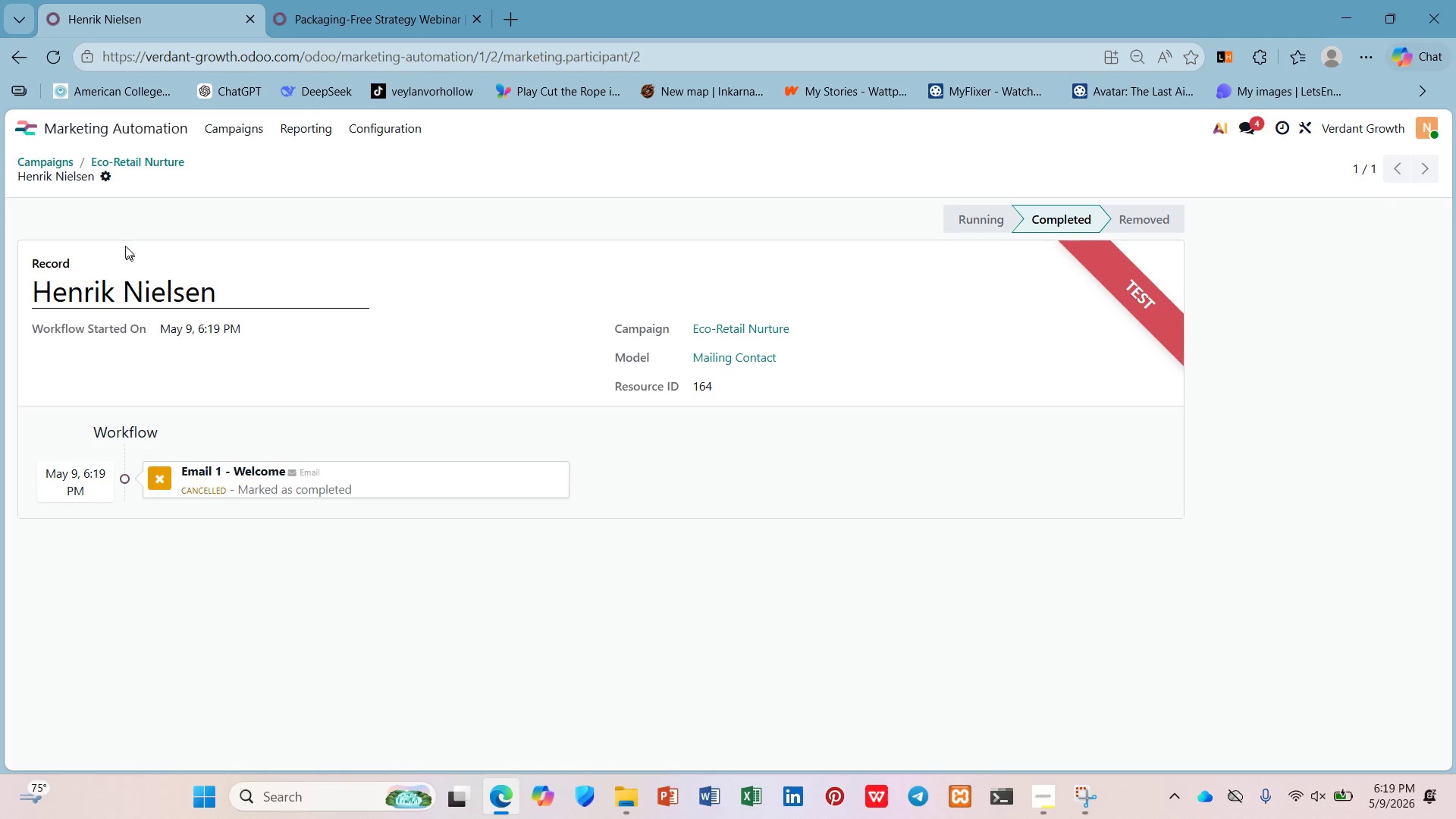 
mouse_move([168, 177])
 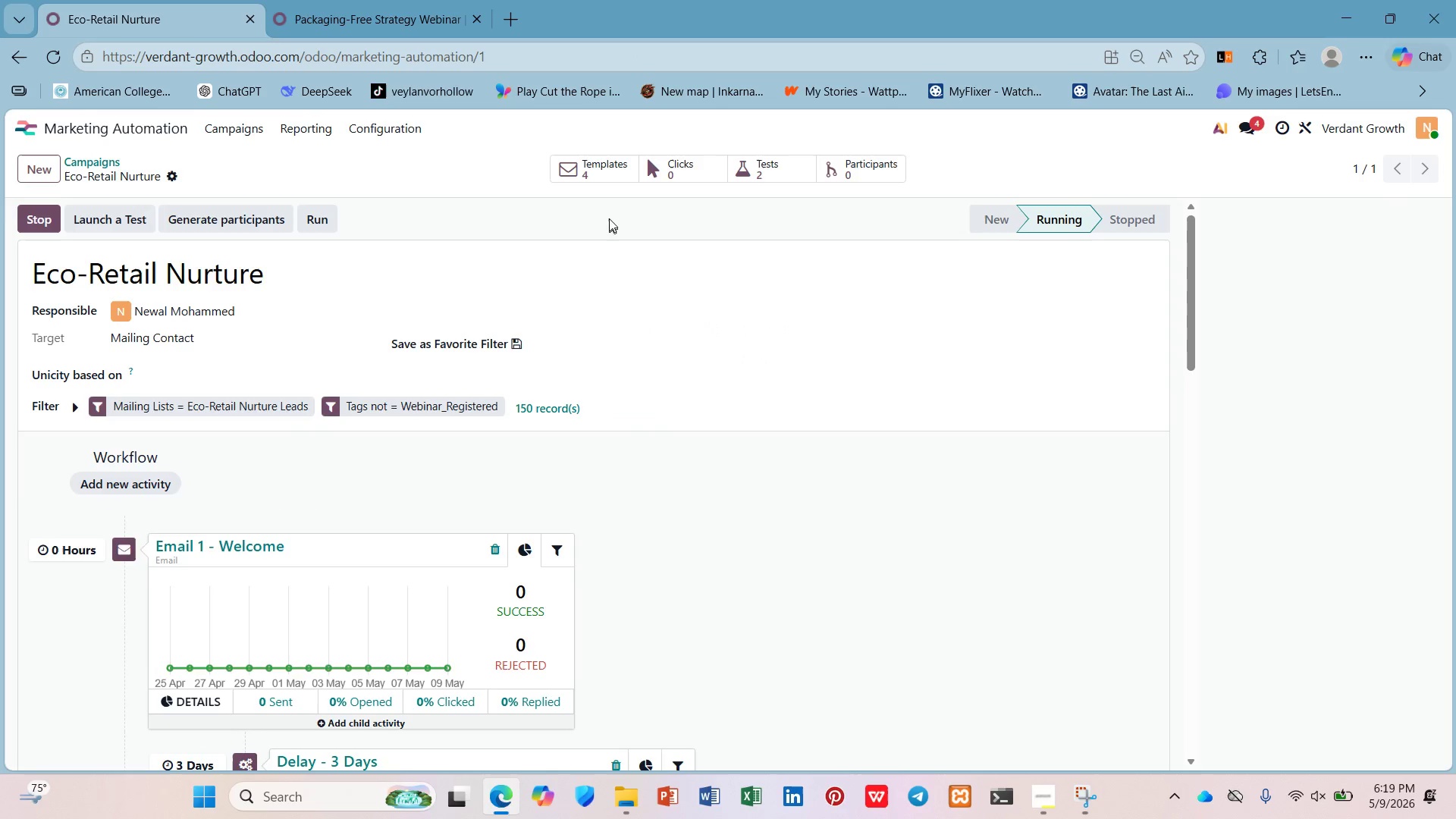 
left_click([617, 168])
 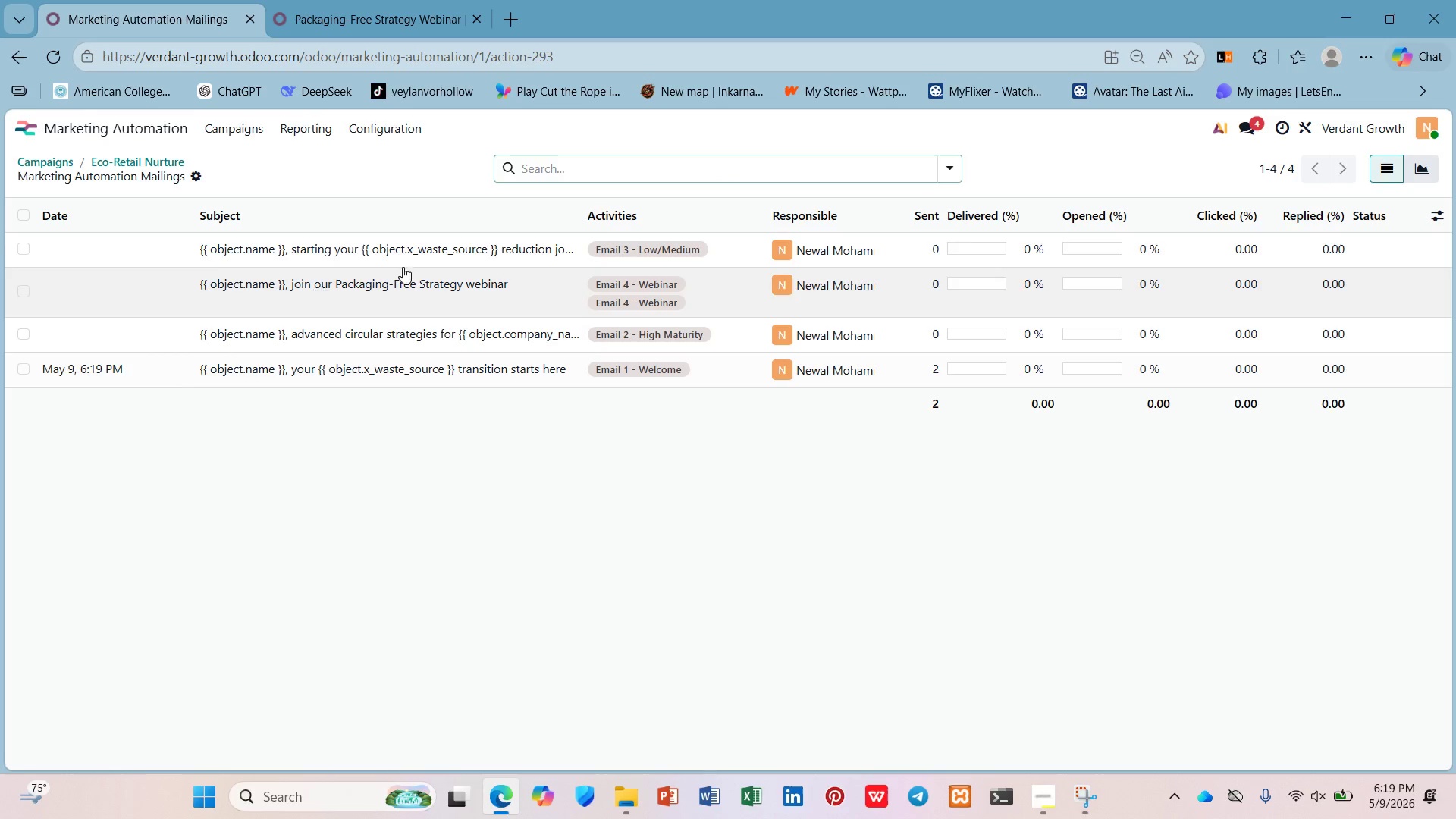 
wait(9.56)
 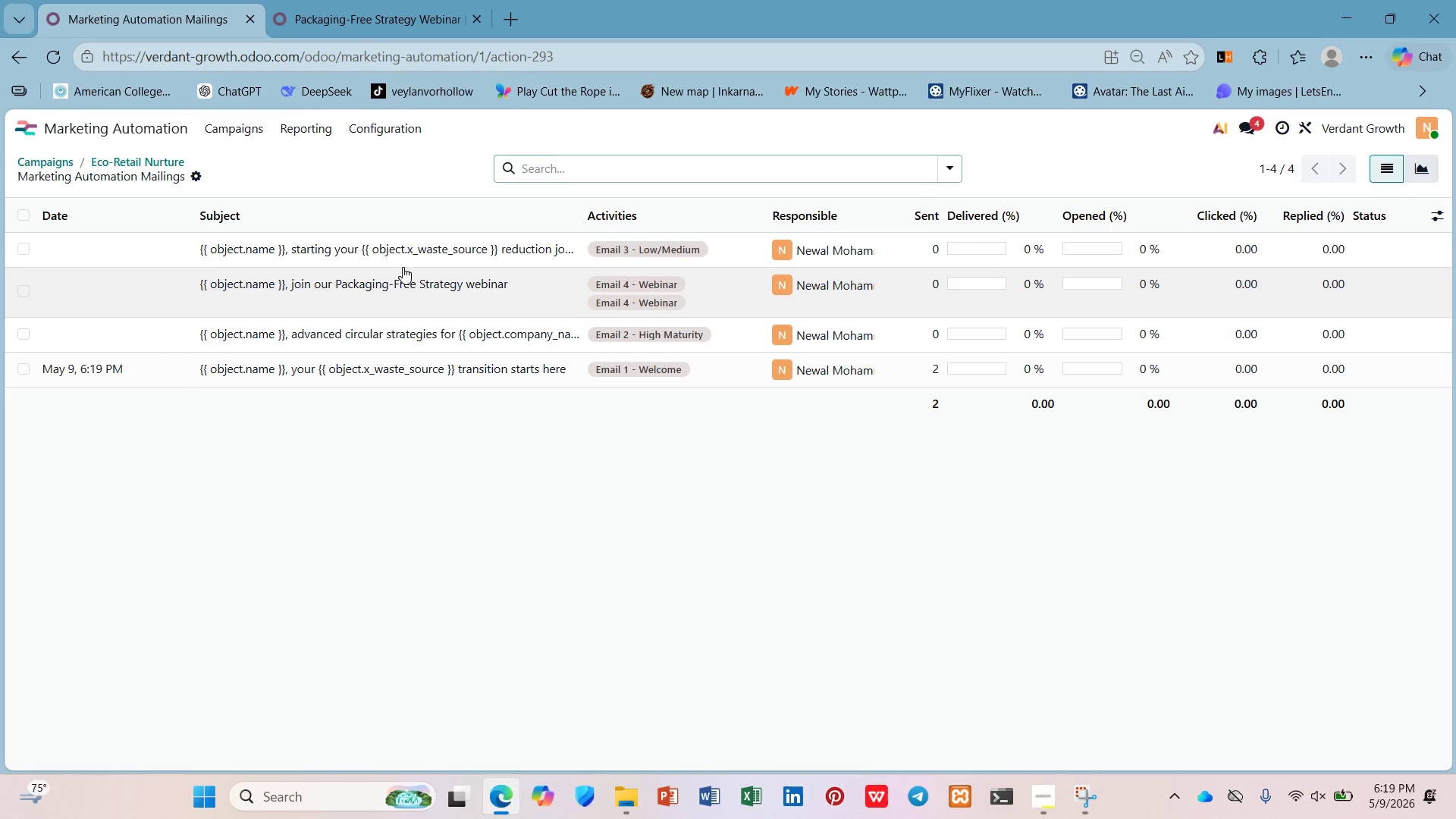 
left_click([866, 167])
 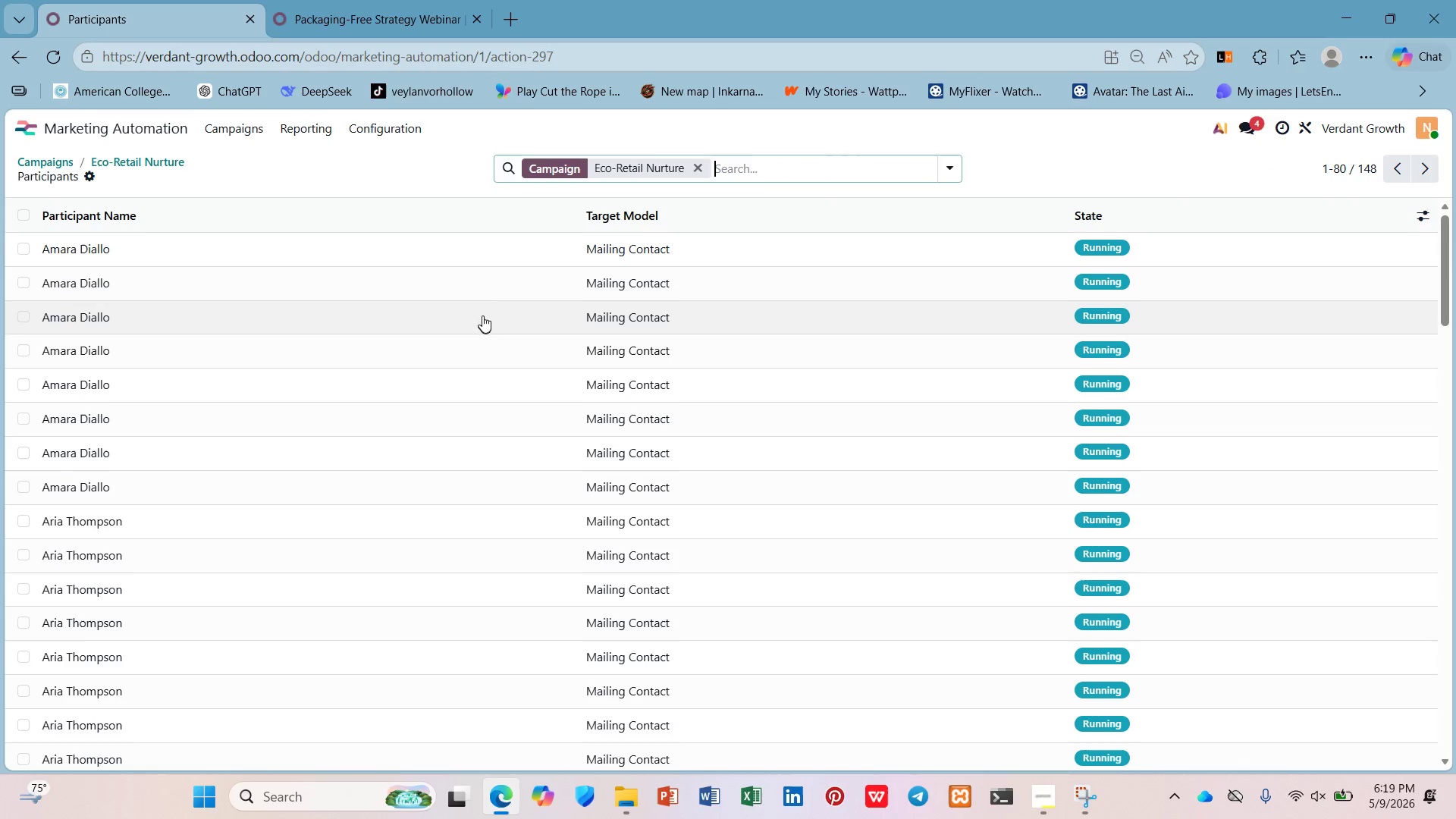 
scroll: coordinate [504, 291], scroll_direction: down, amount: 31.0
 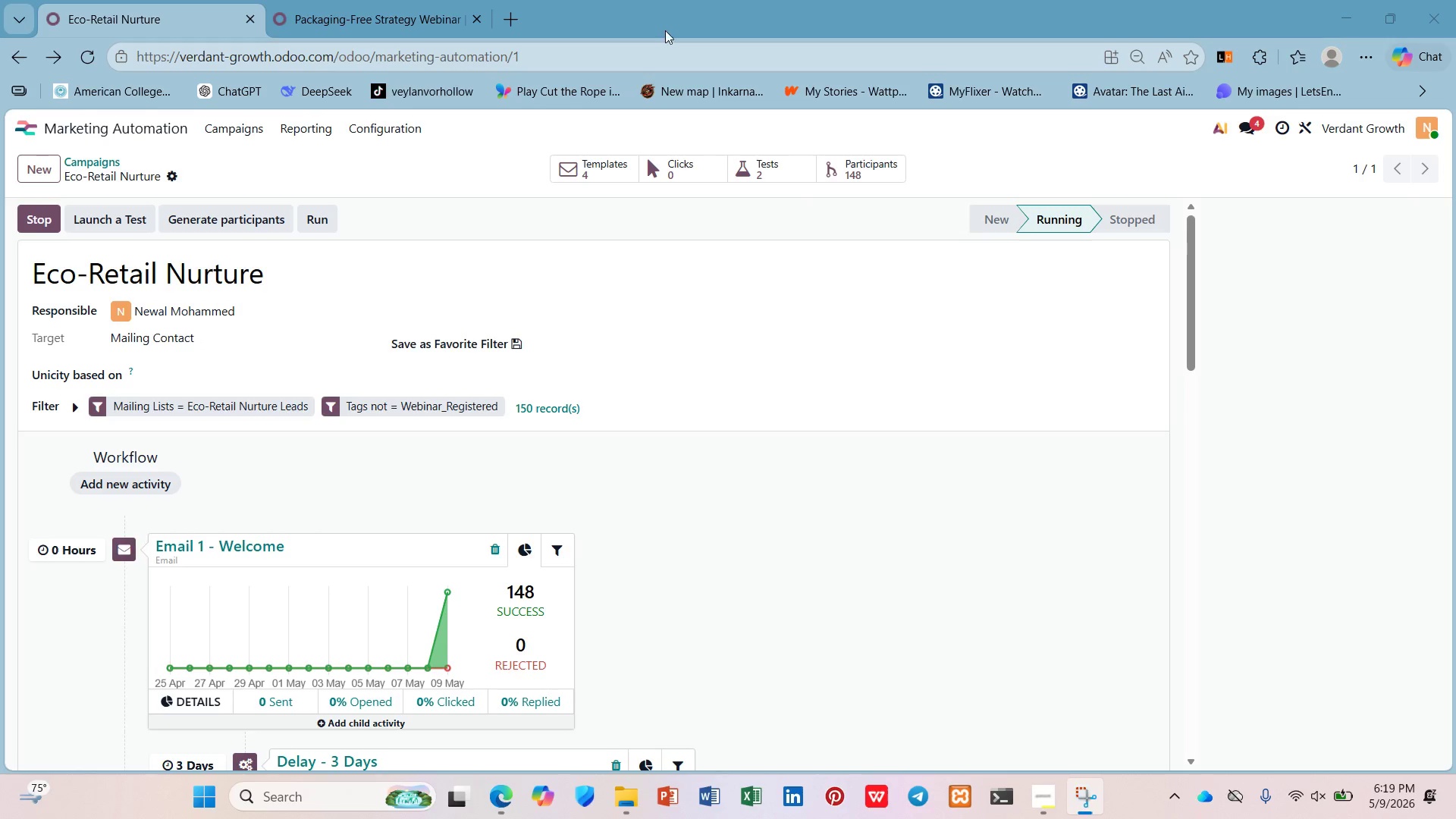 
wait(9.73)
 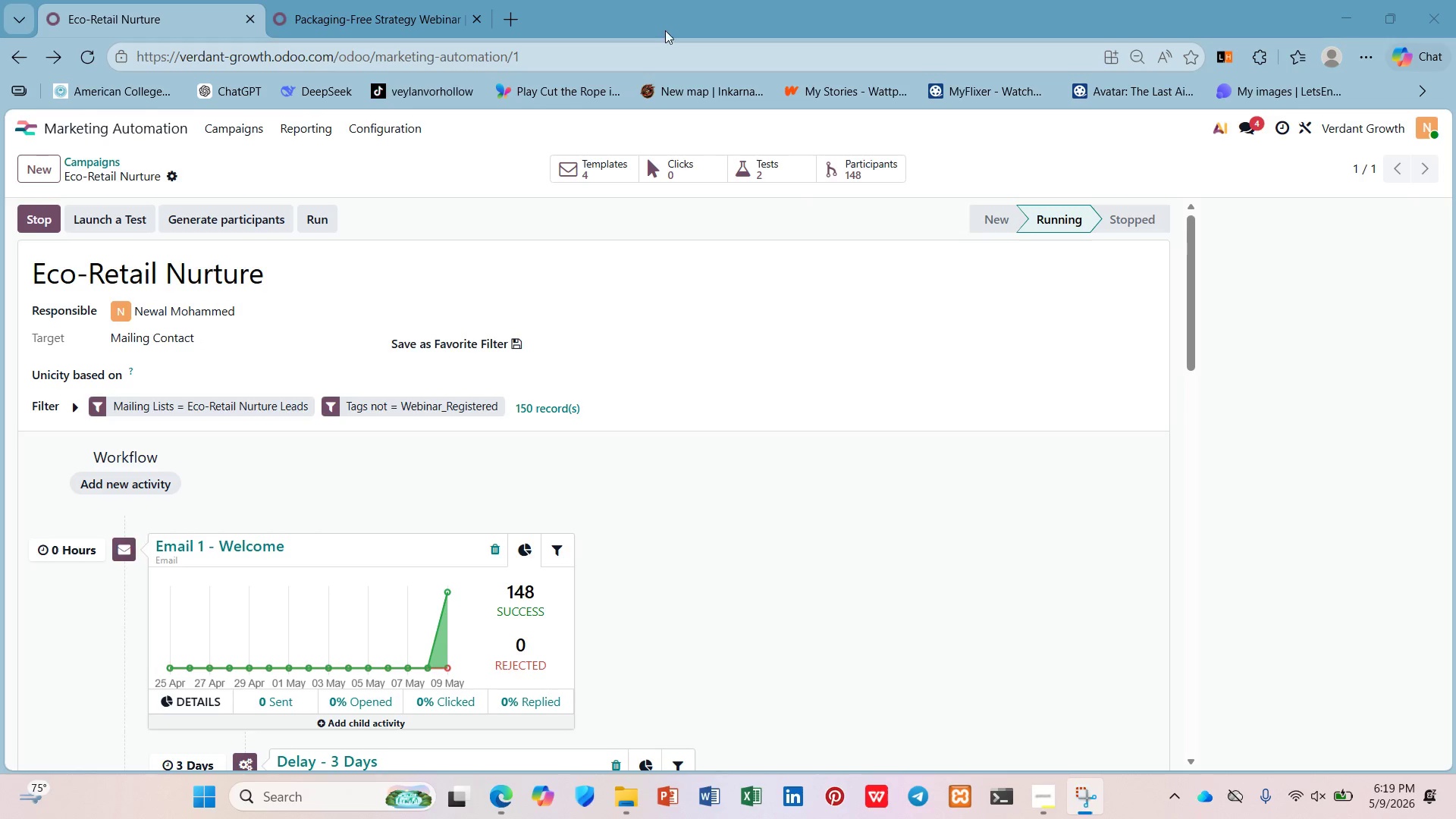 
left_click([1422, 46])
 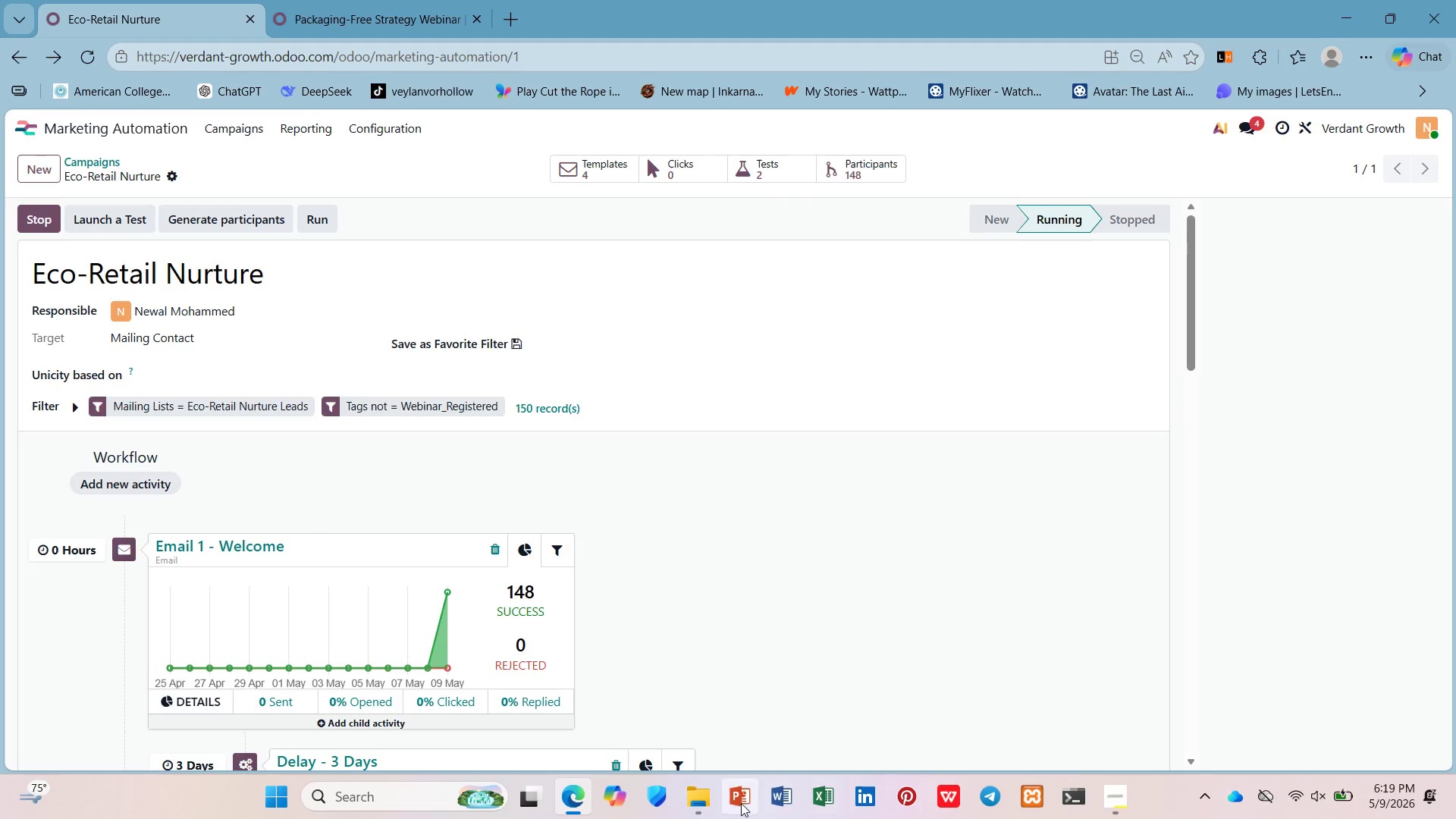 
left_click([711, 805])
 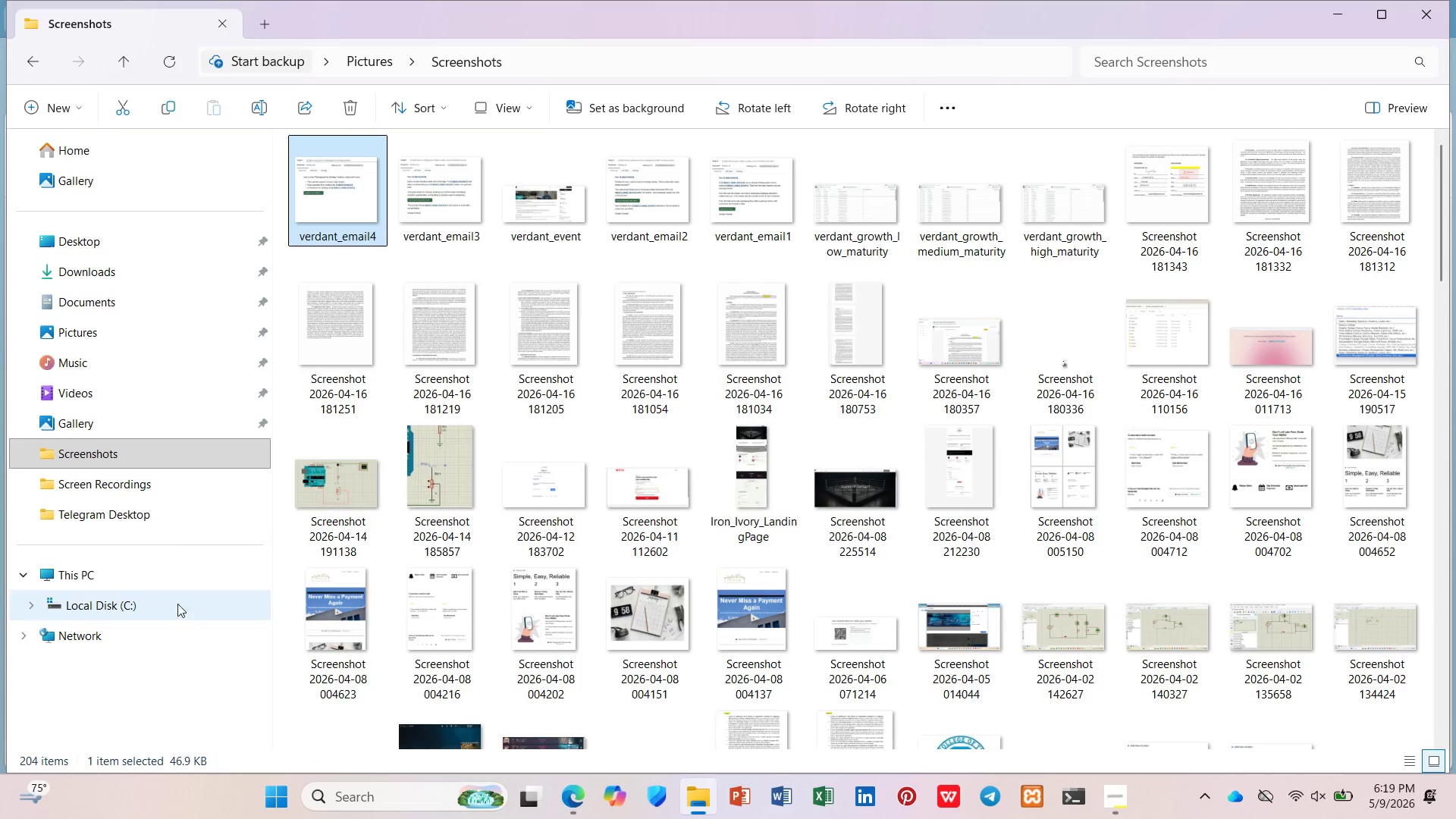 
left_click([161, 496])
 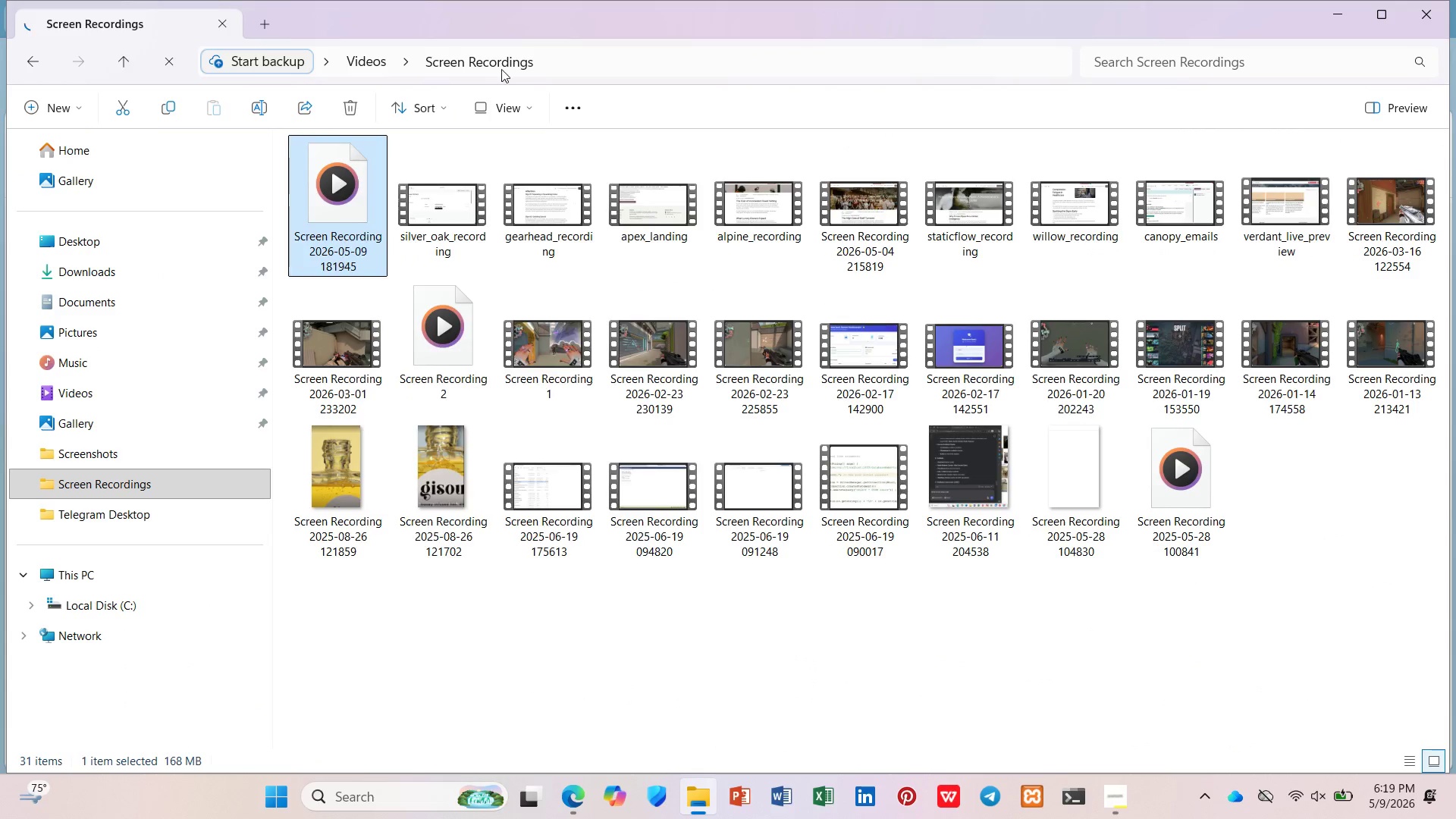 
left_click([492, 194])
 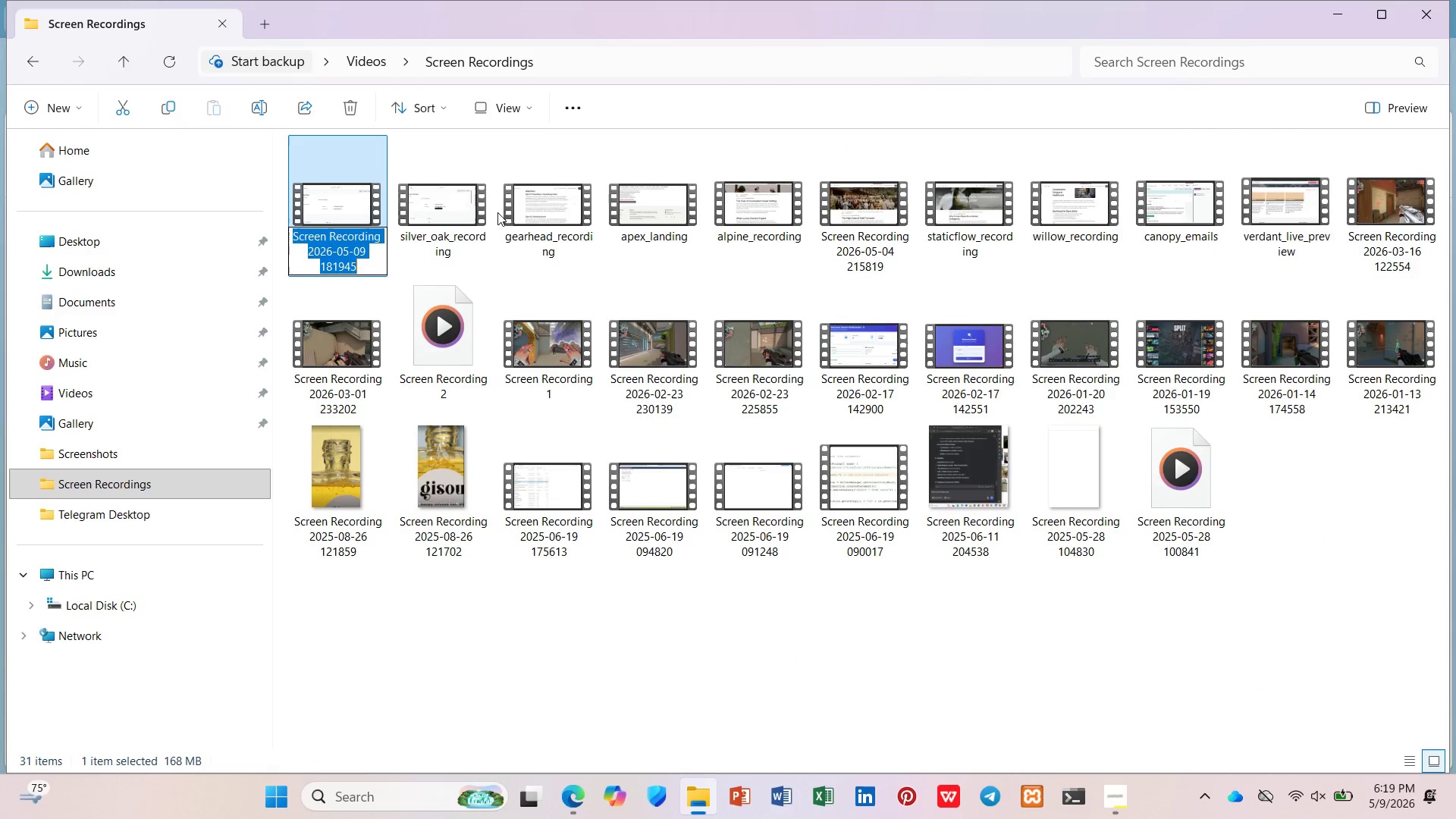 
type(verdant_workflow)
 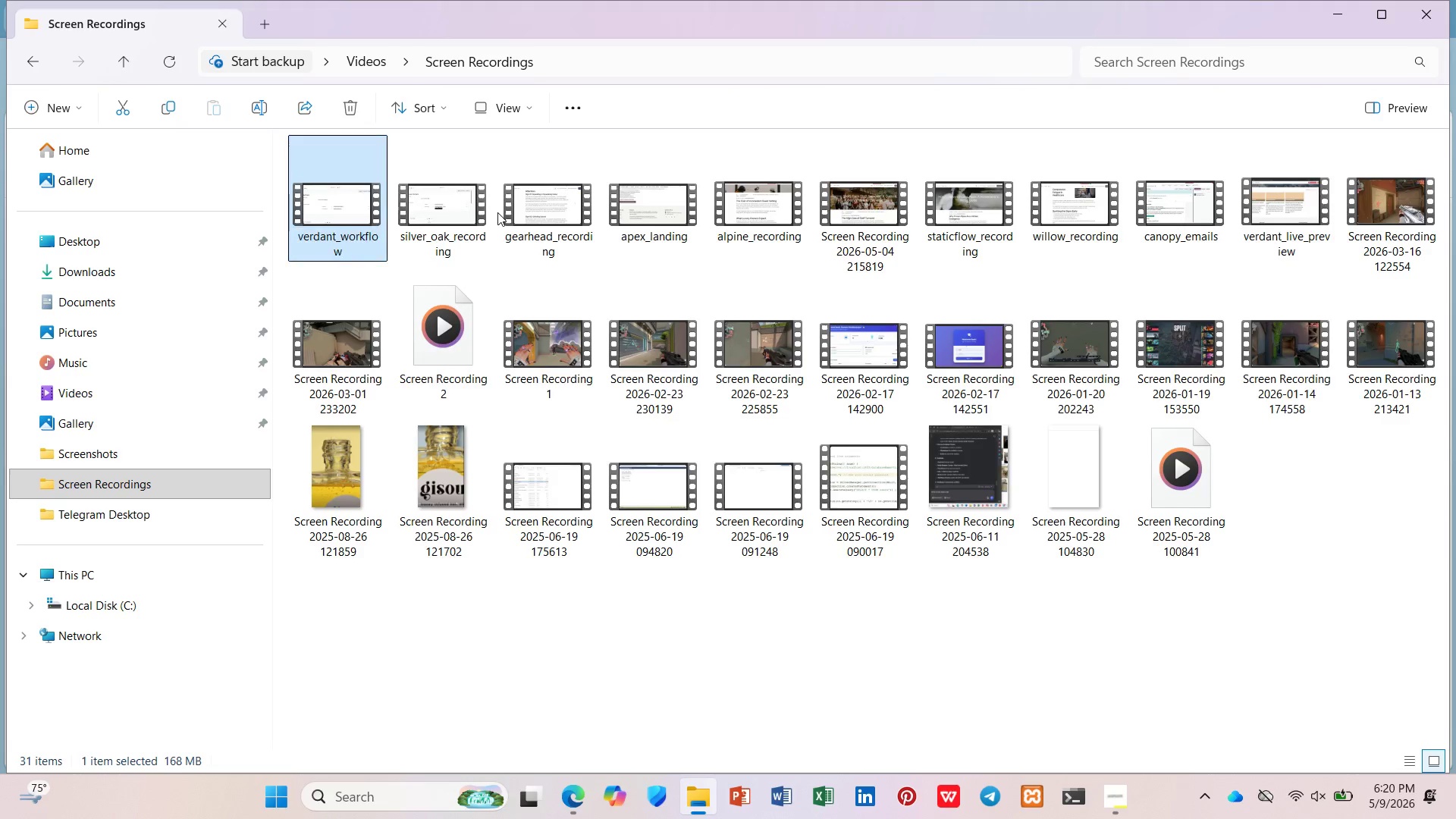 
 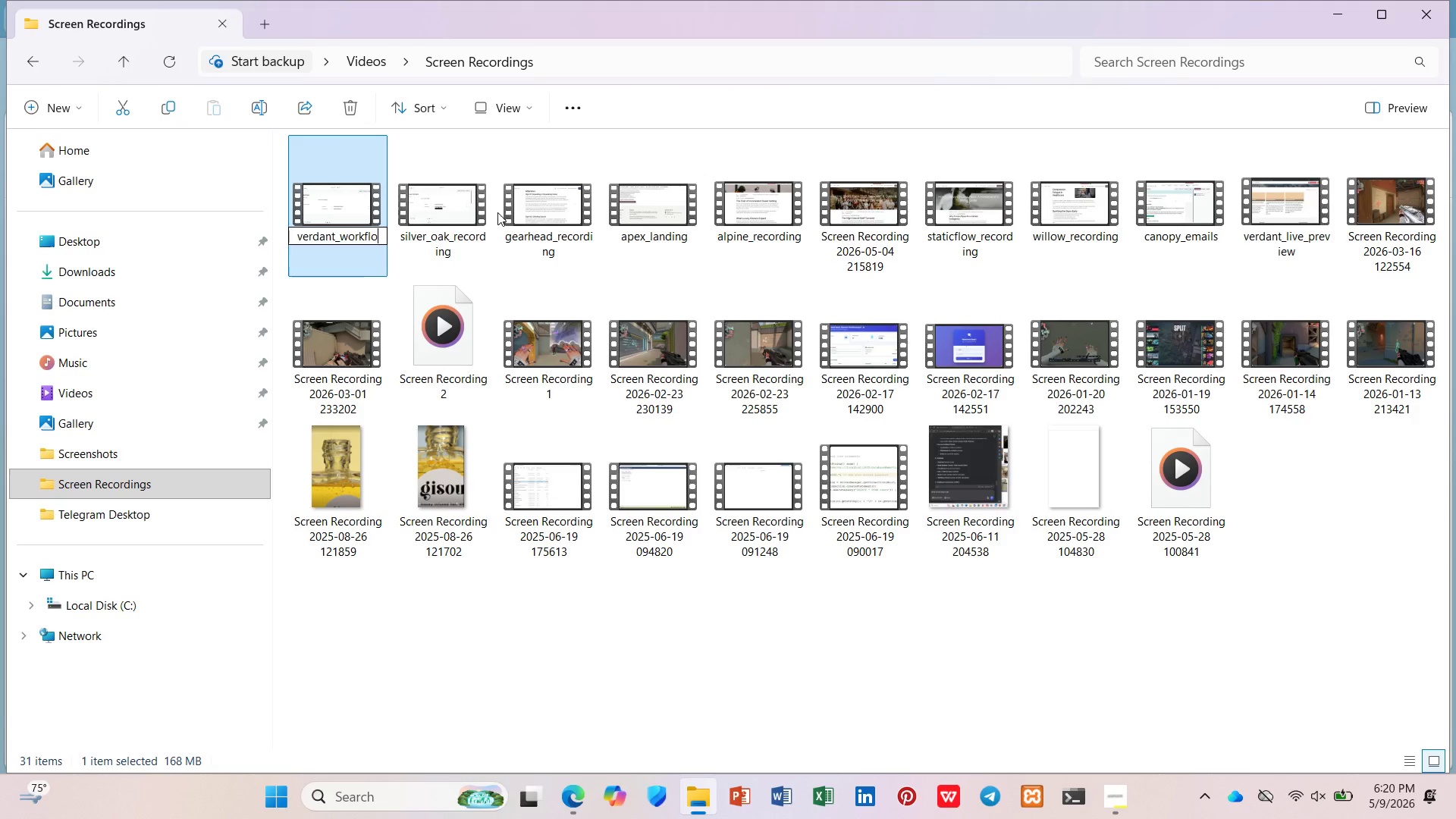 
key(Enter)
 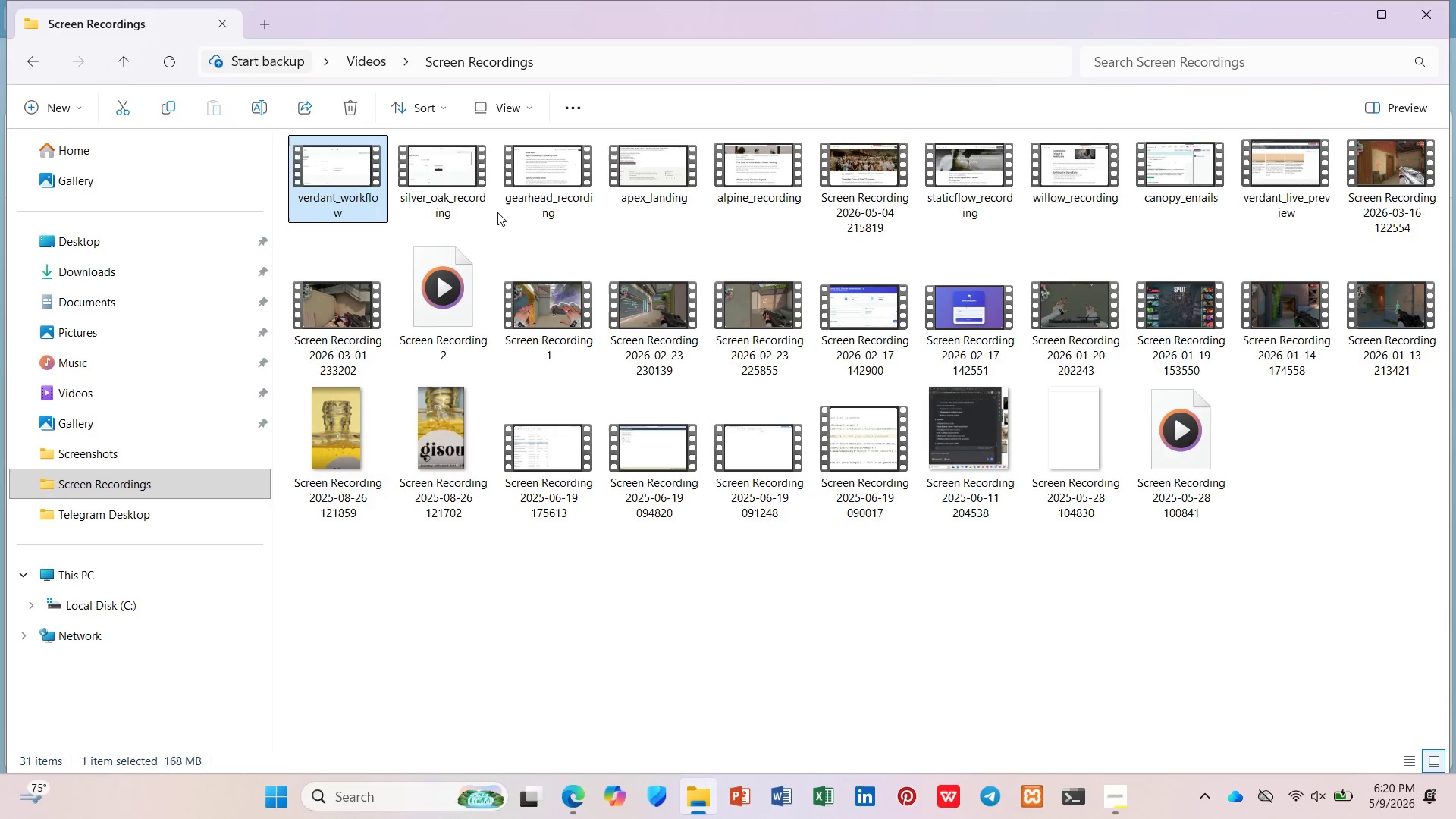 
wait(20.34)
 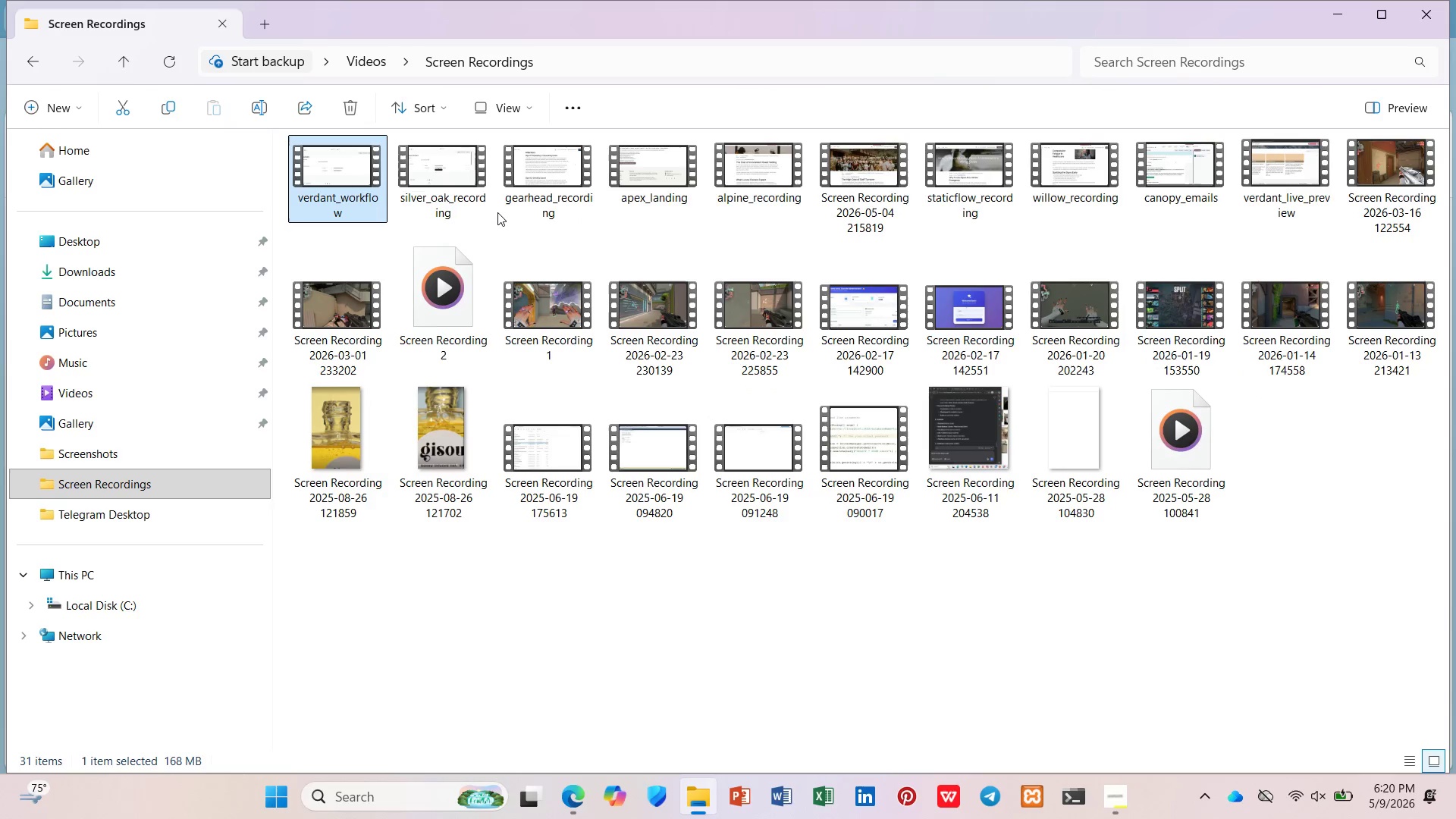 
left_click([1417, 5])
 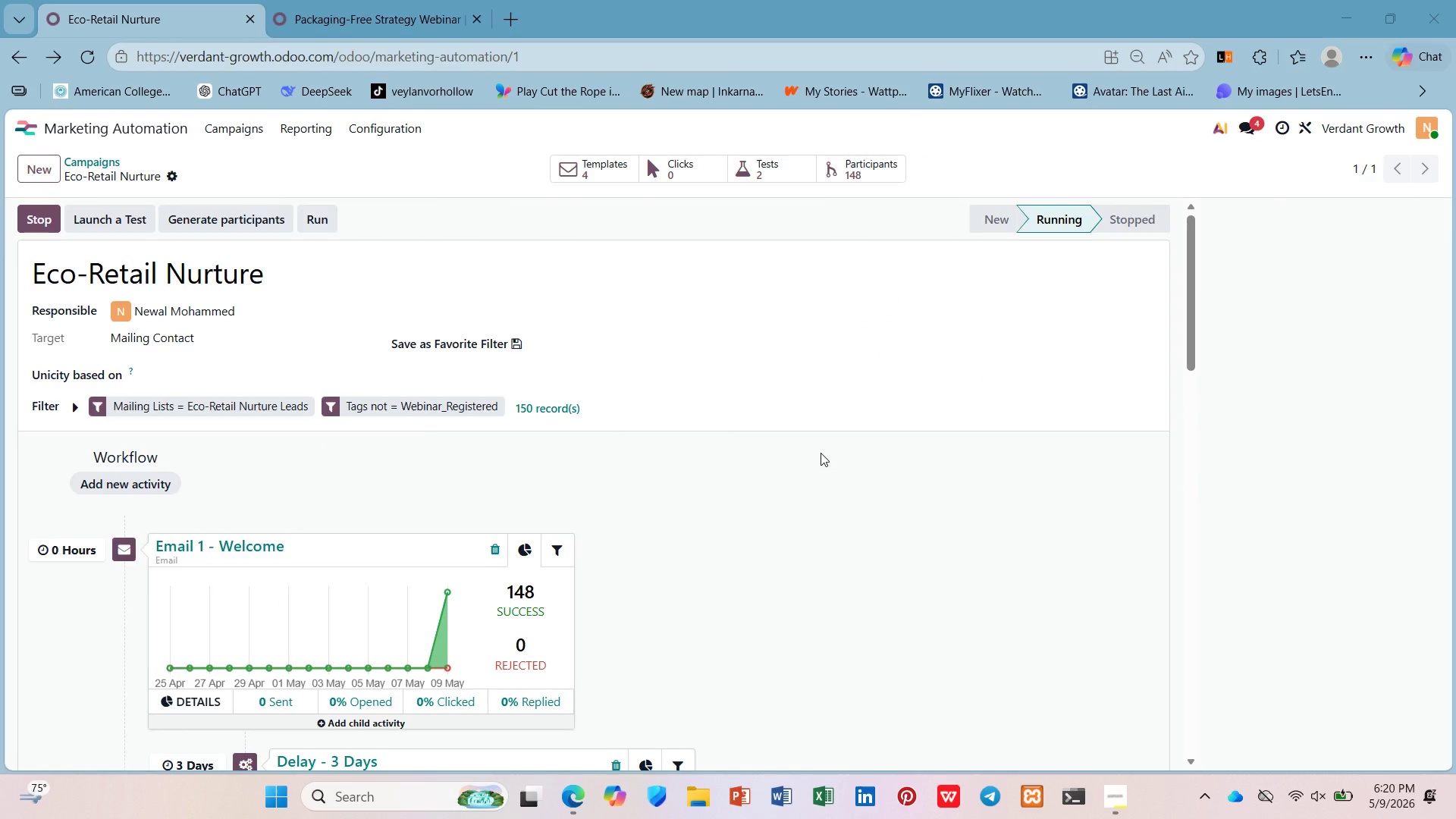 
wait(5.77)
 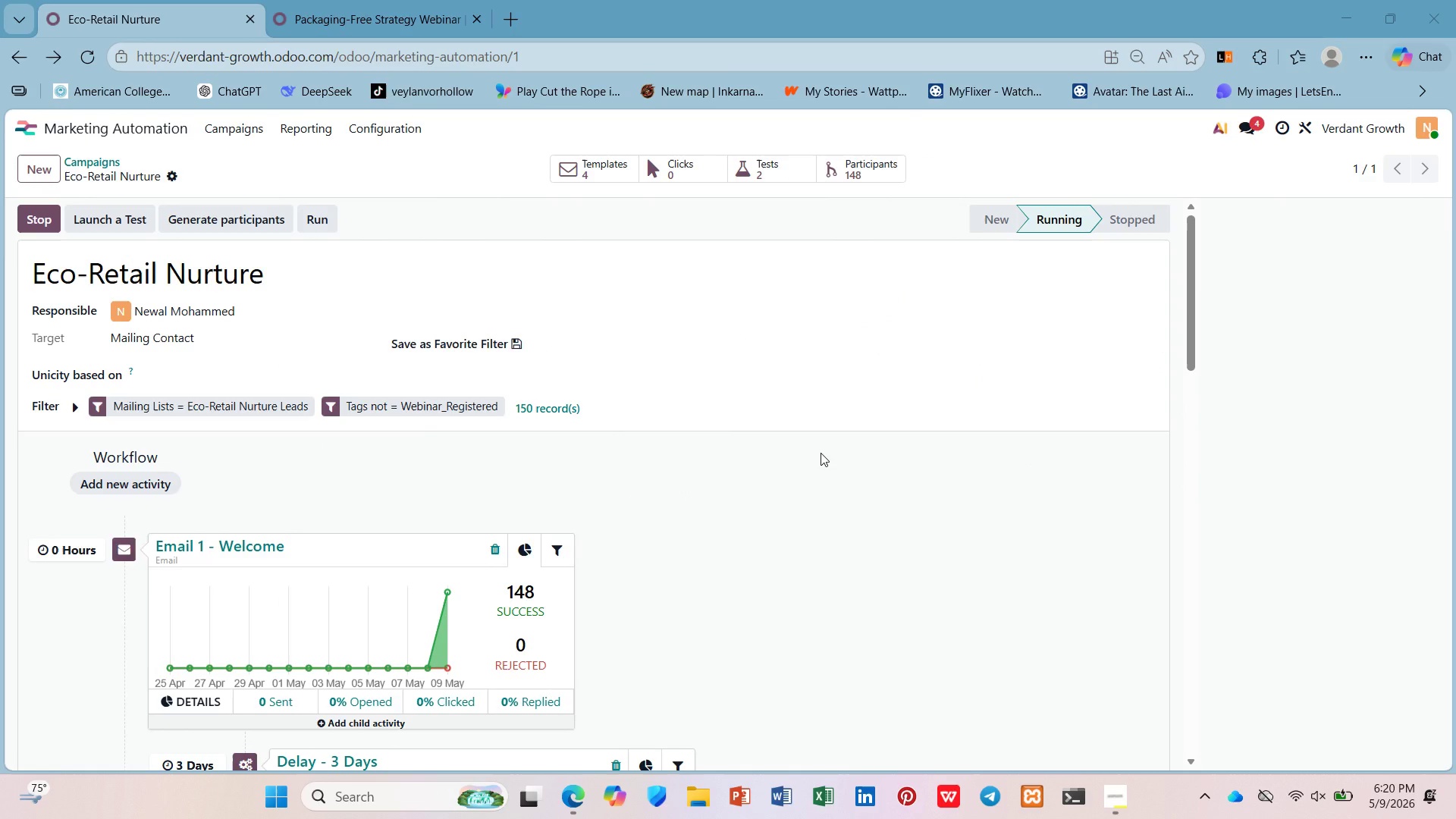 
scroll: coordinate [818, 454], scroll_direction: down, amount: 2.0
 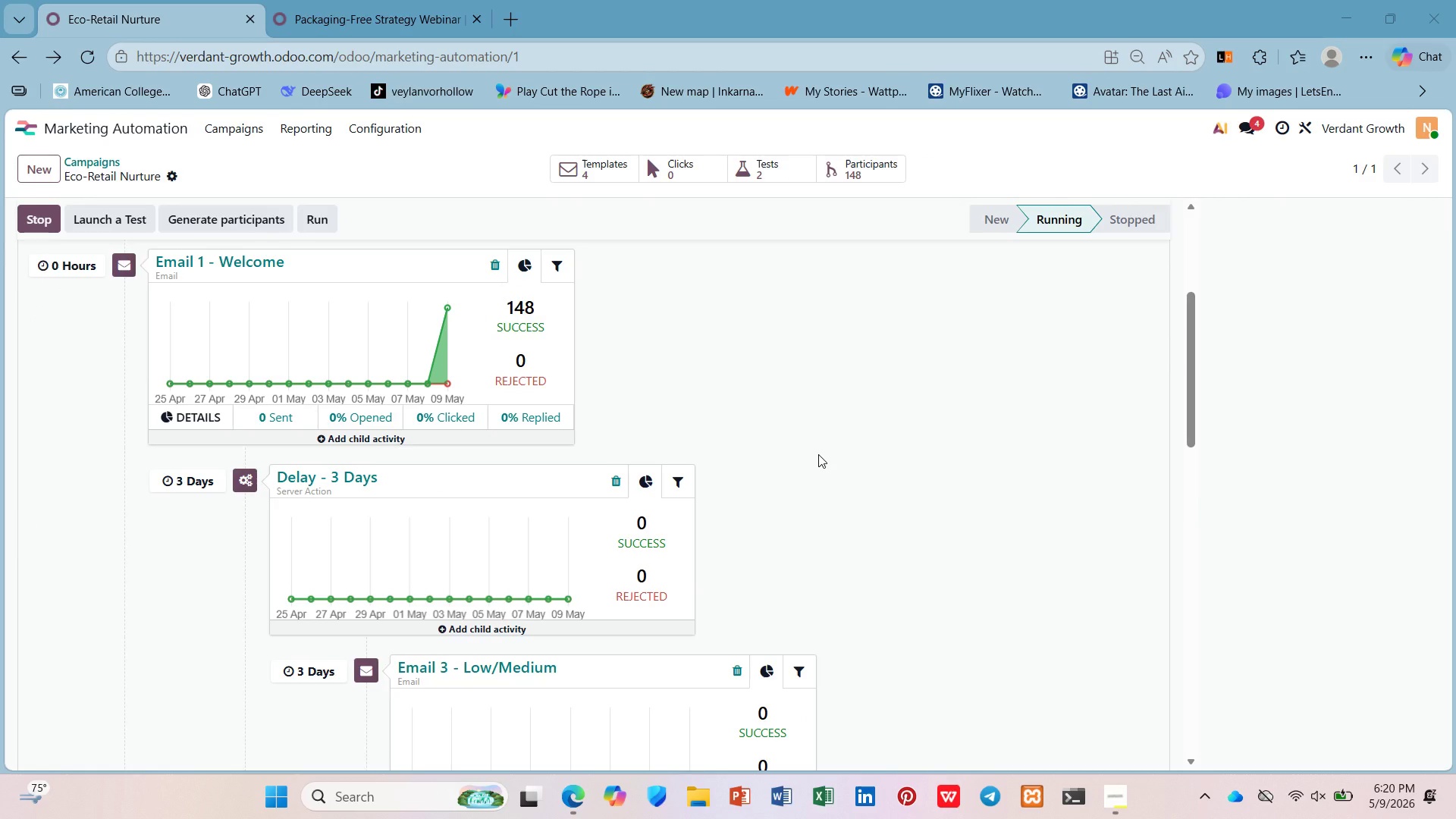 
scroll: coordinate [815, 452], scroll_direction: up, amount: 2.0
 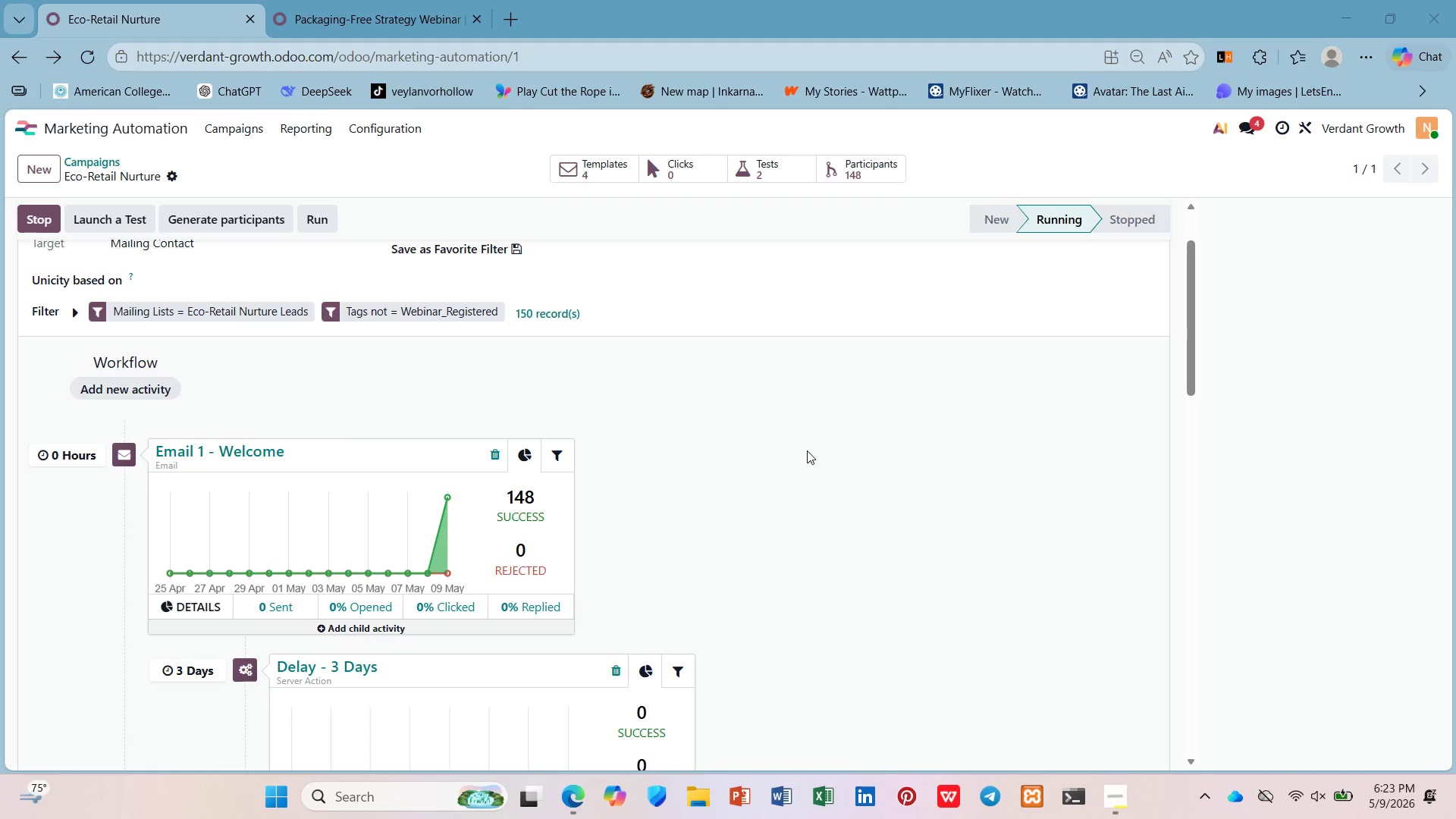 
wait(152.84)
 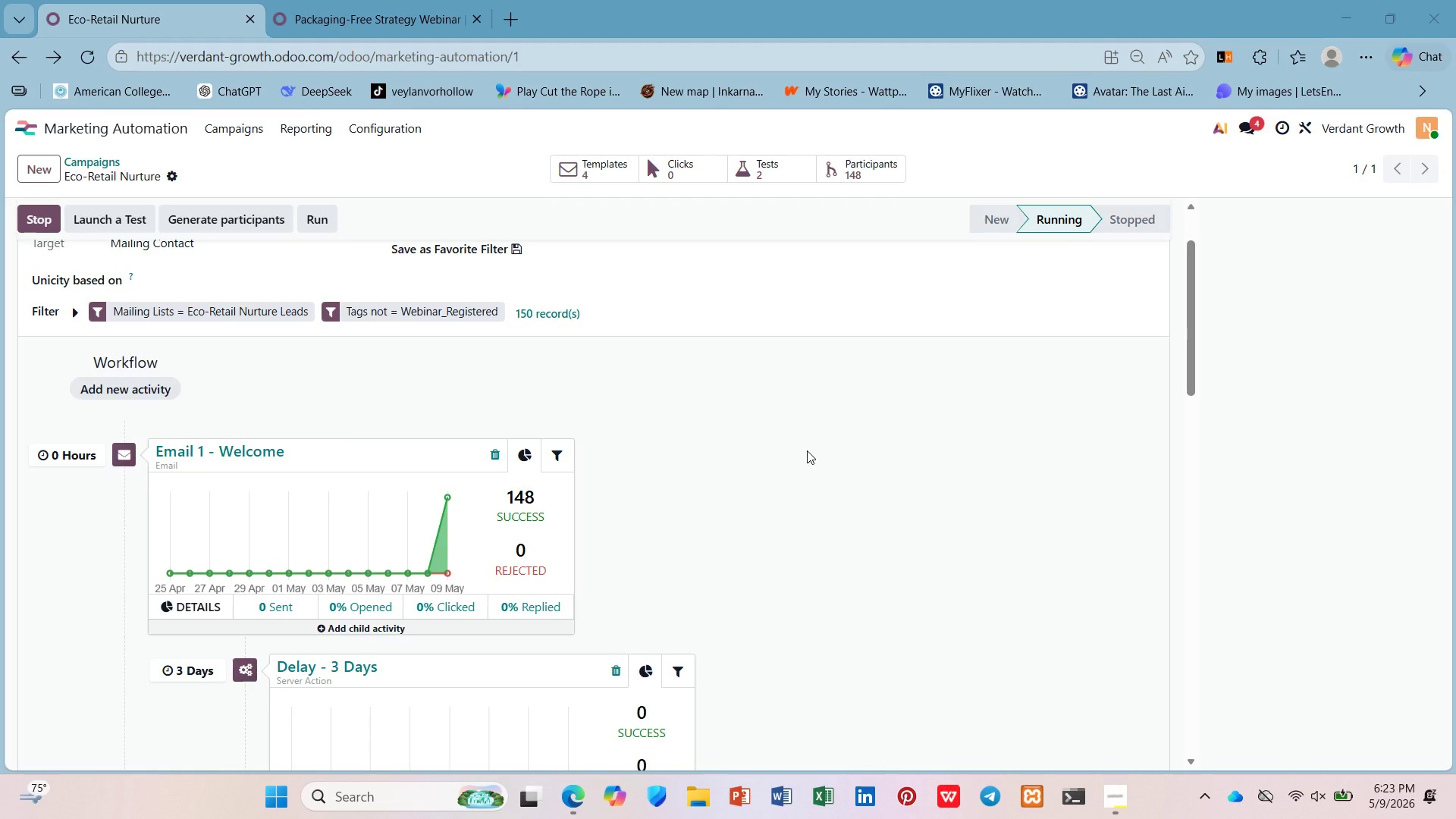 
left_click([1126, 781])
 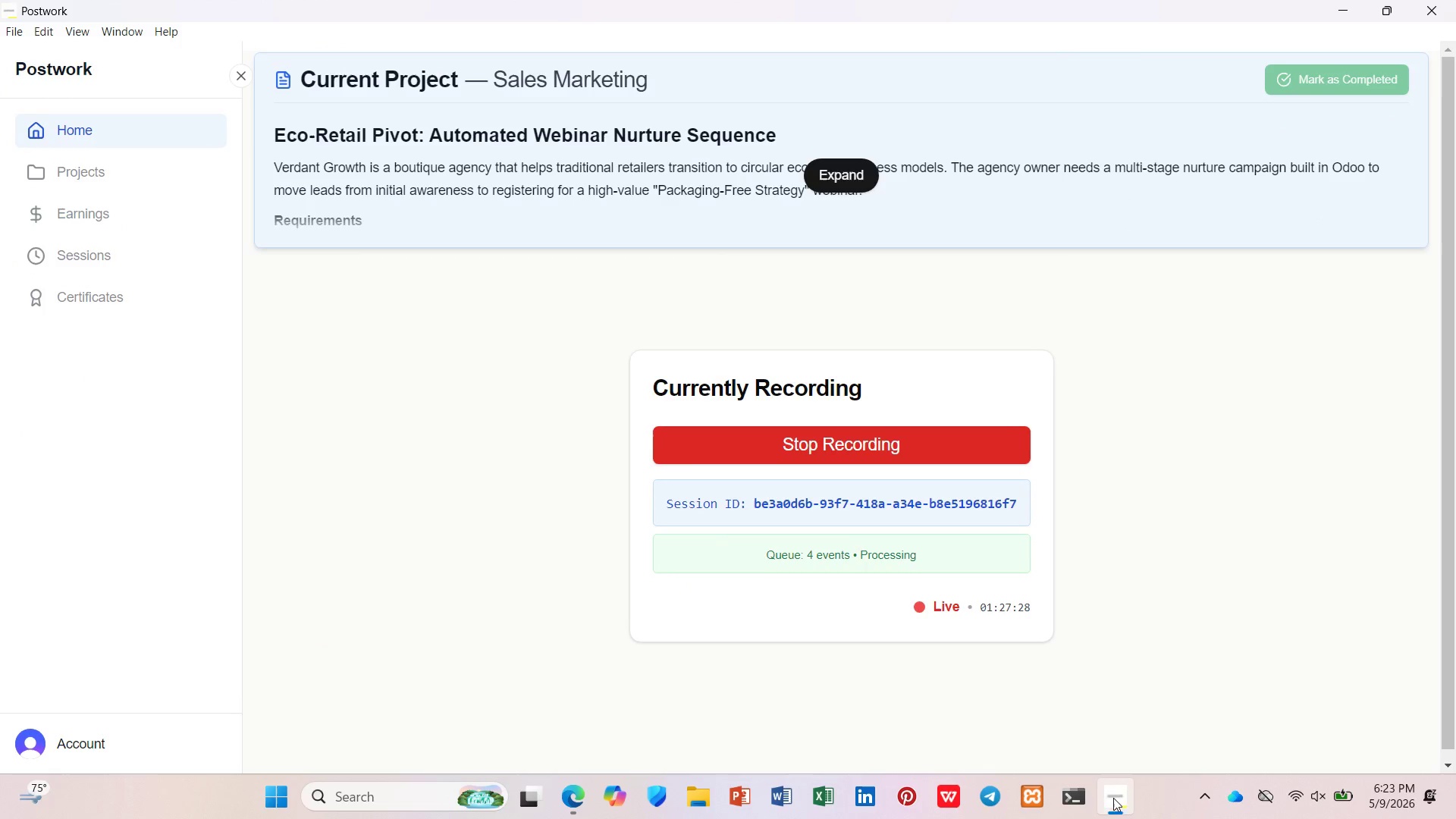 
wait(6.27)
 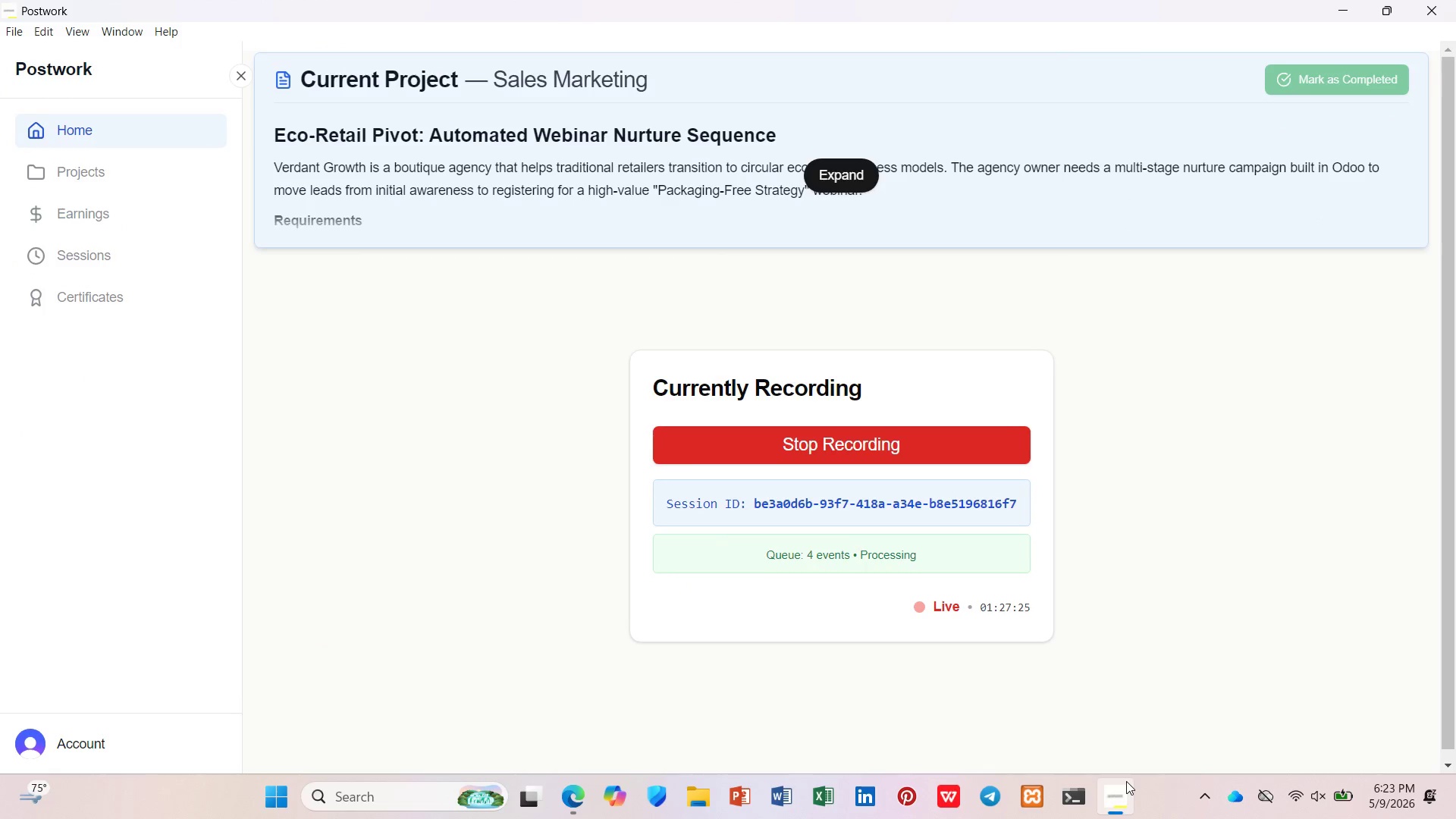 
left_click([588, 784])
 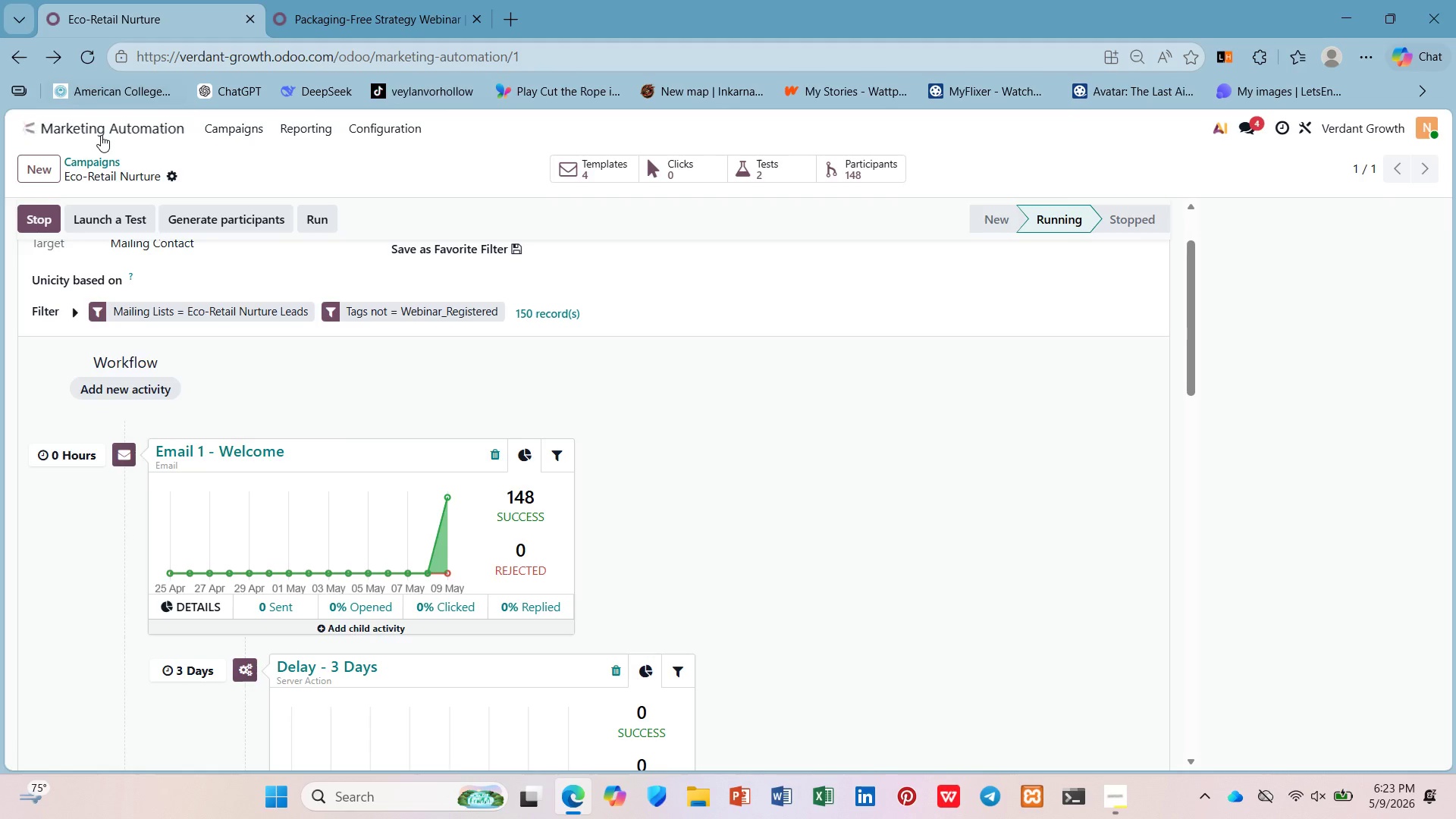 
left_click([101, 126])
 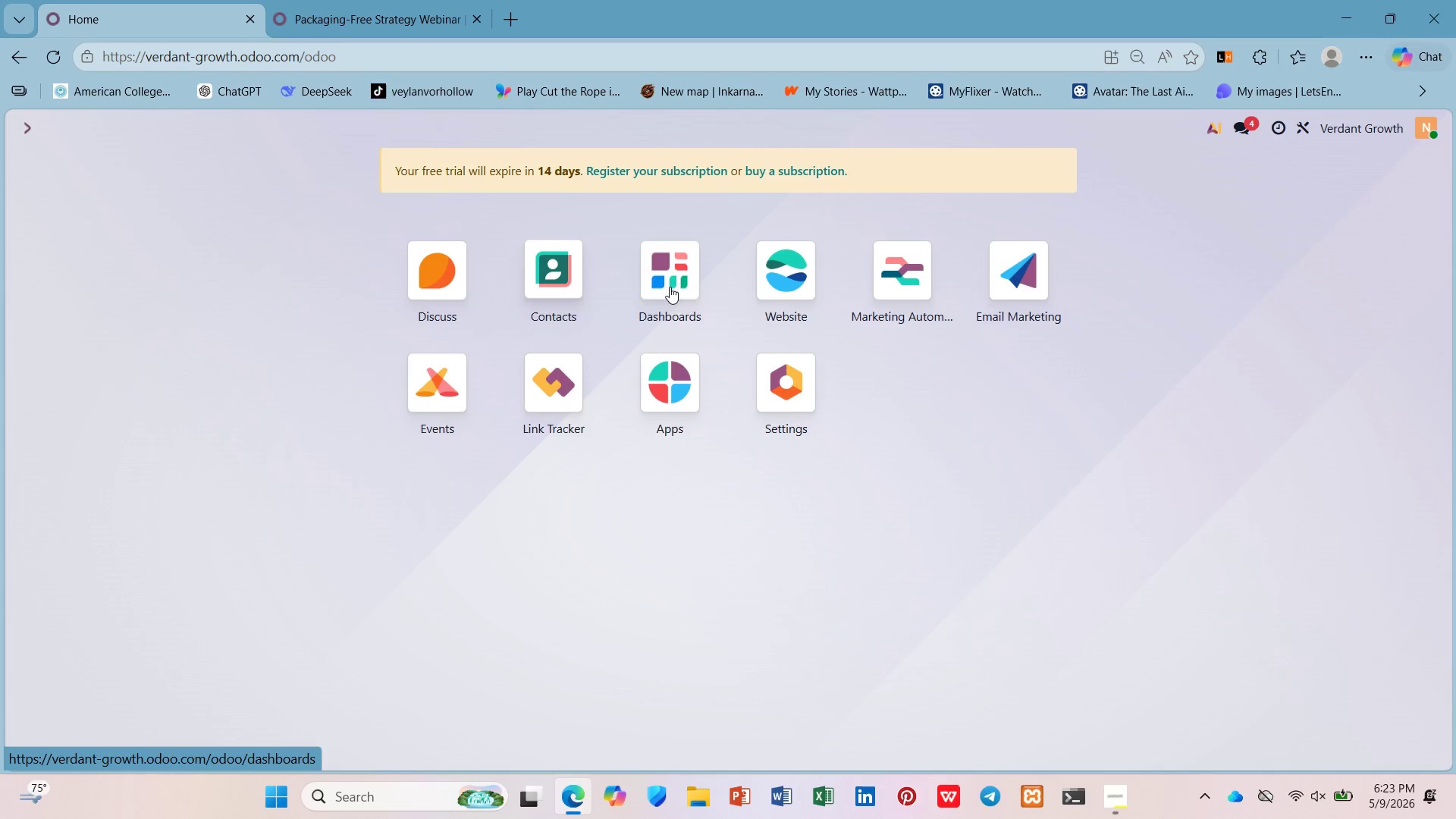 
wait(45.28)
 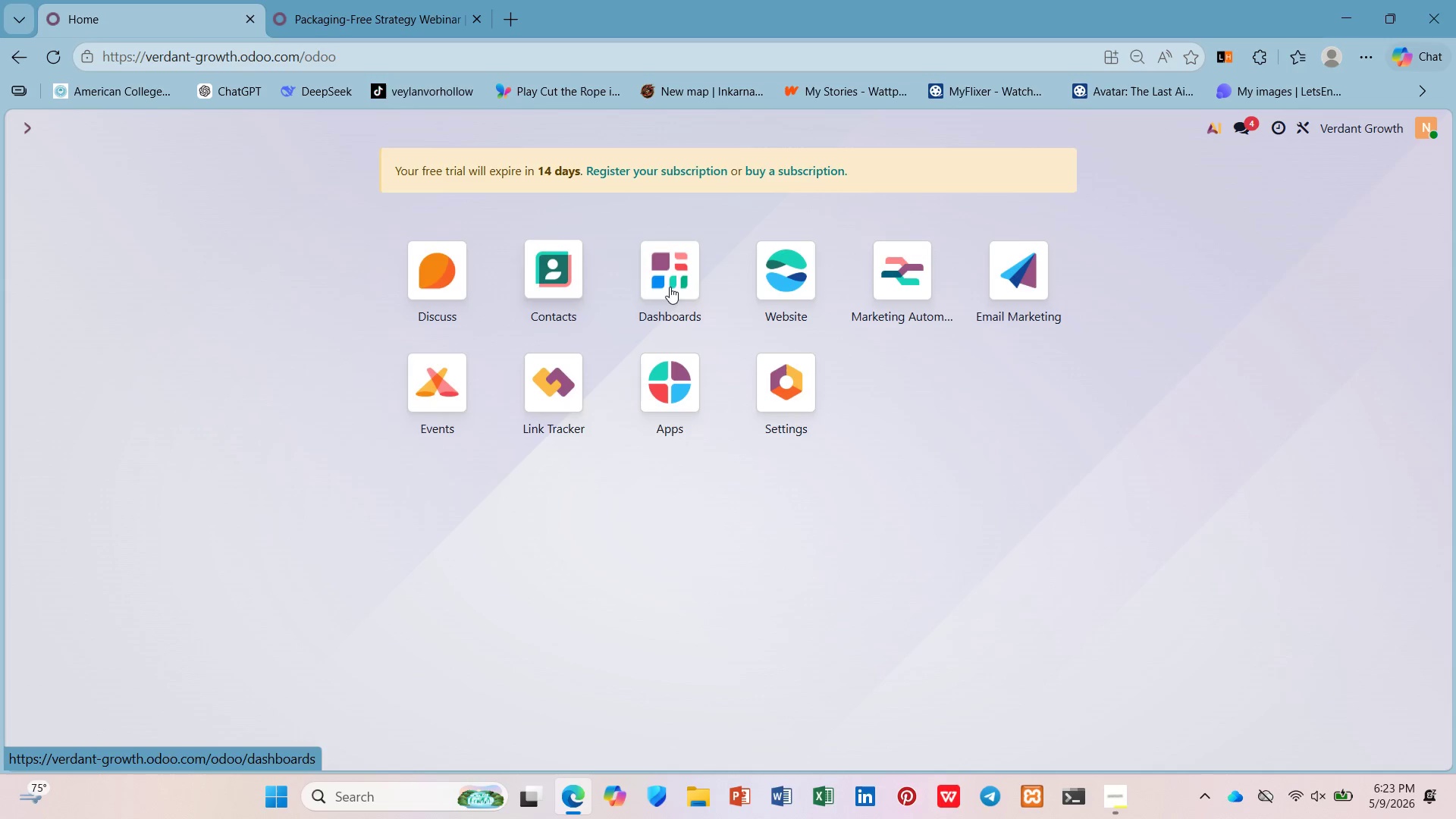 
left_click([482, 245])
 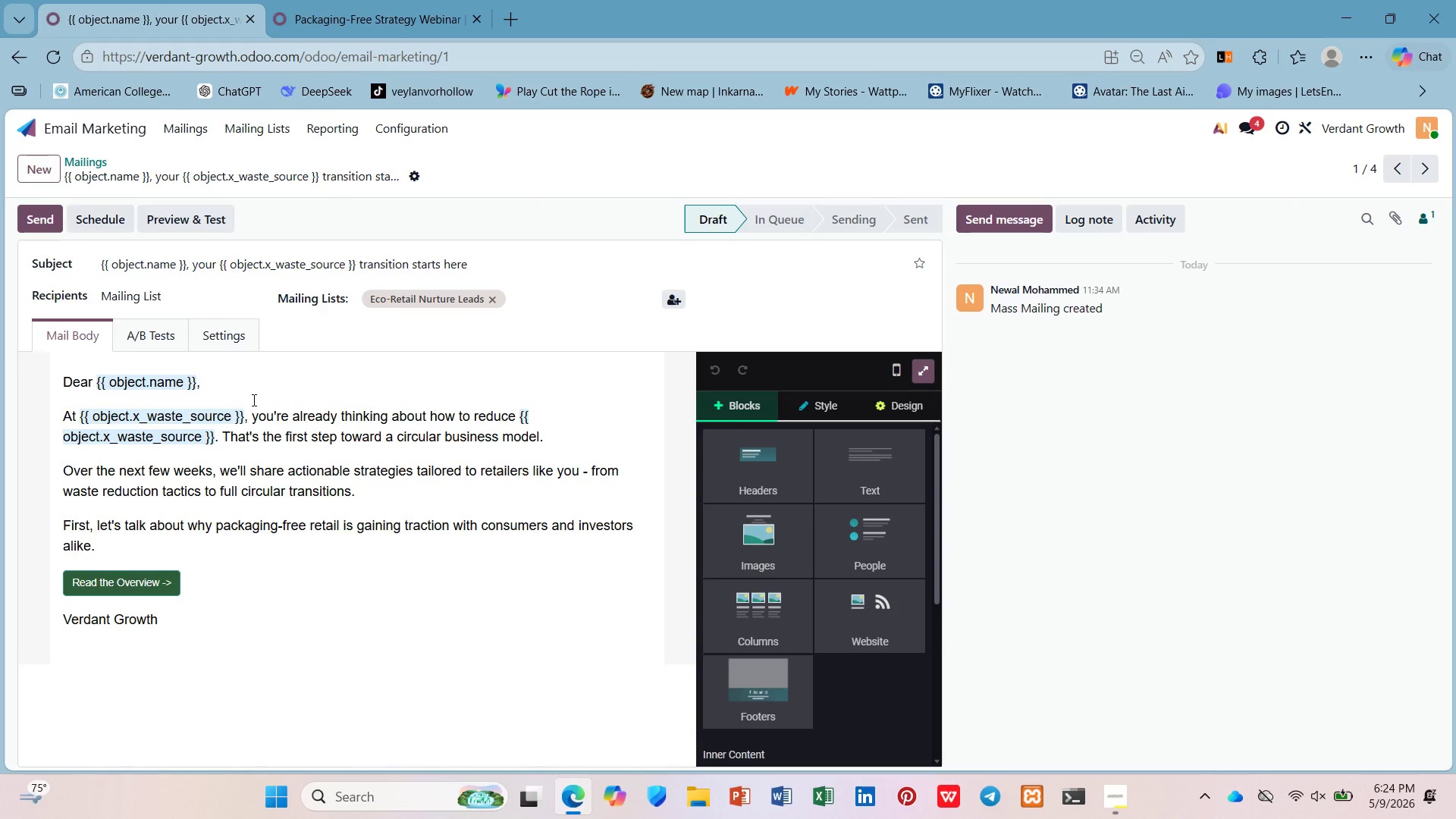 
left_click([228, 242])
 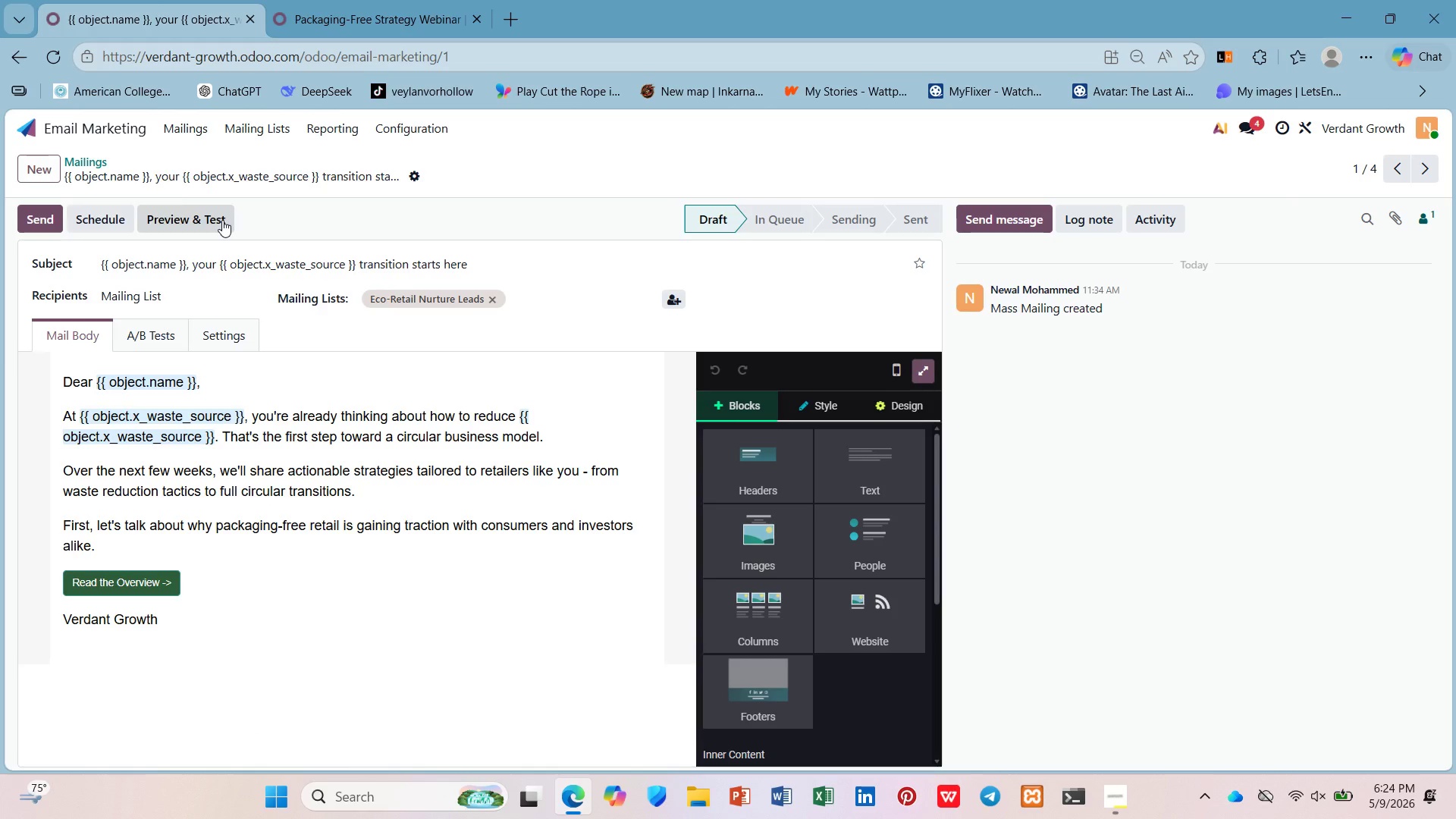 
left_click([222, 220])
 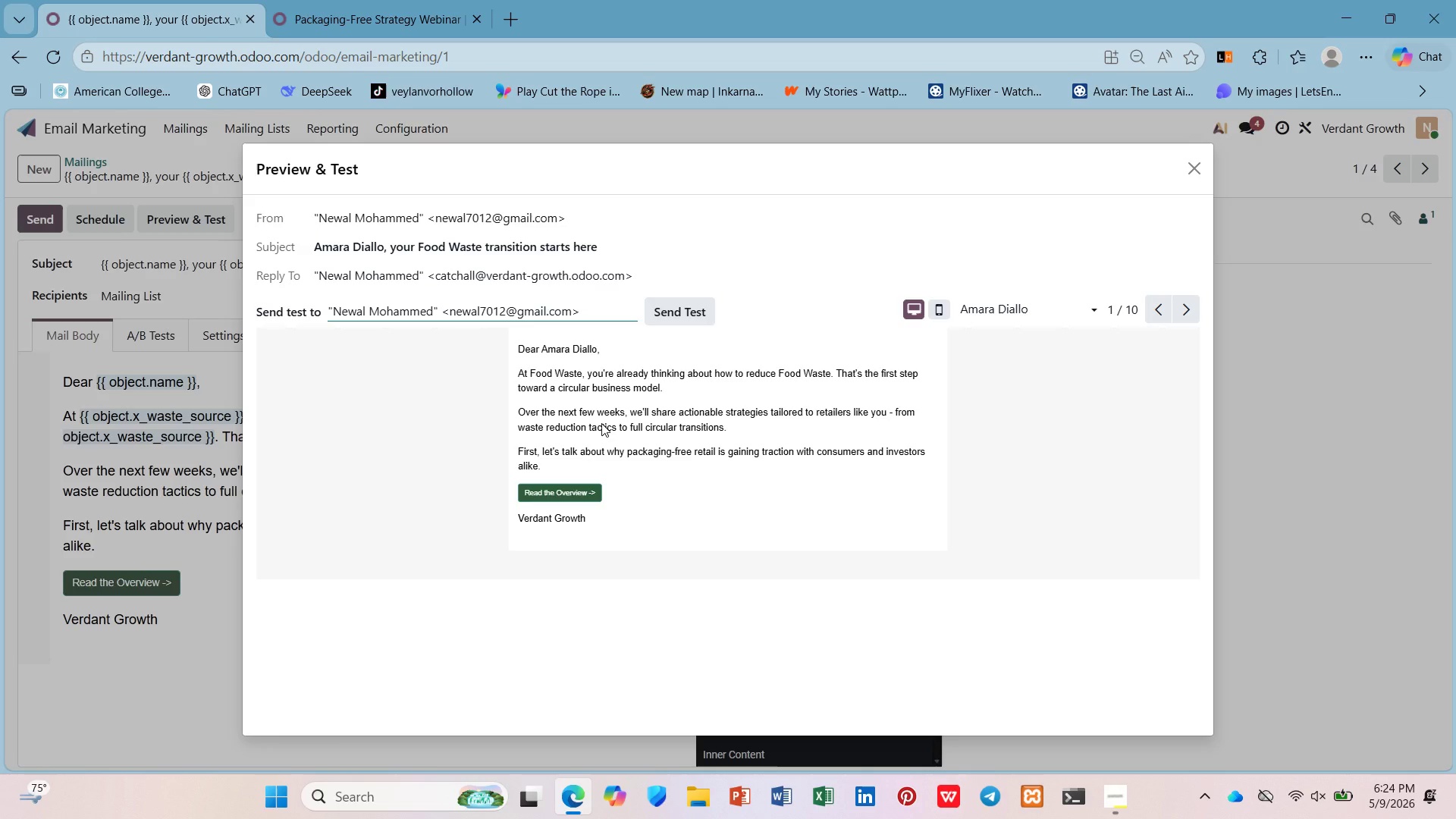 
wait(15.78)
 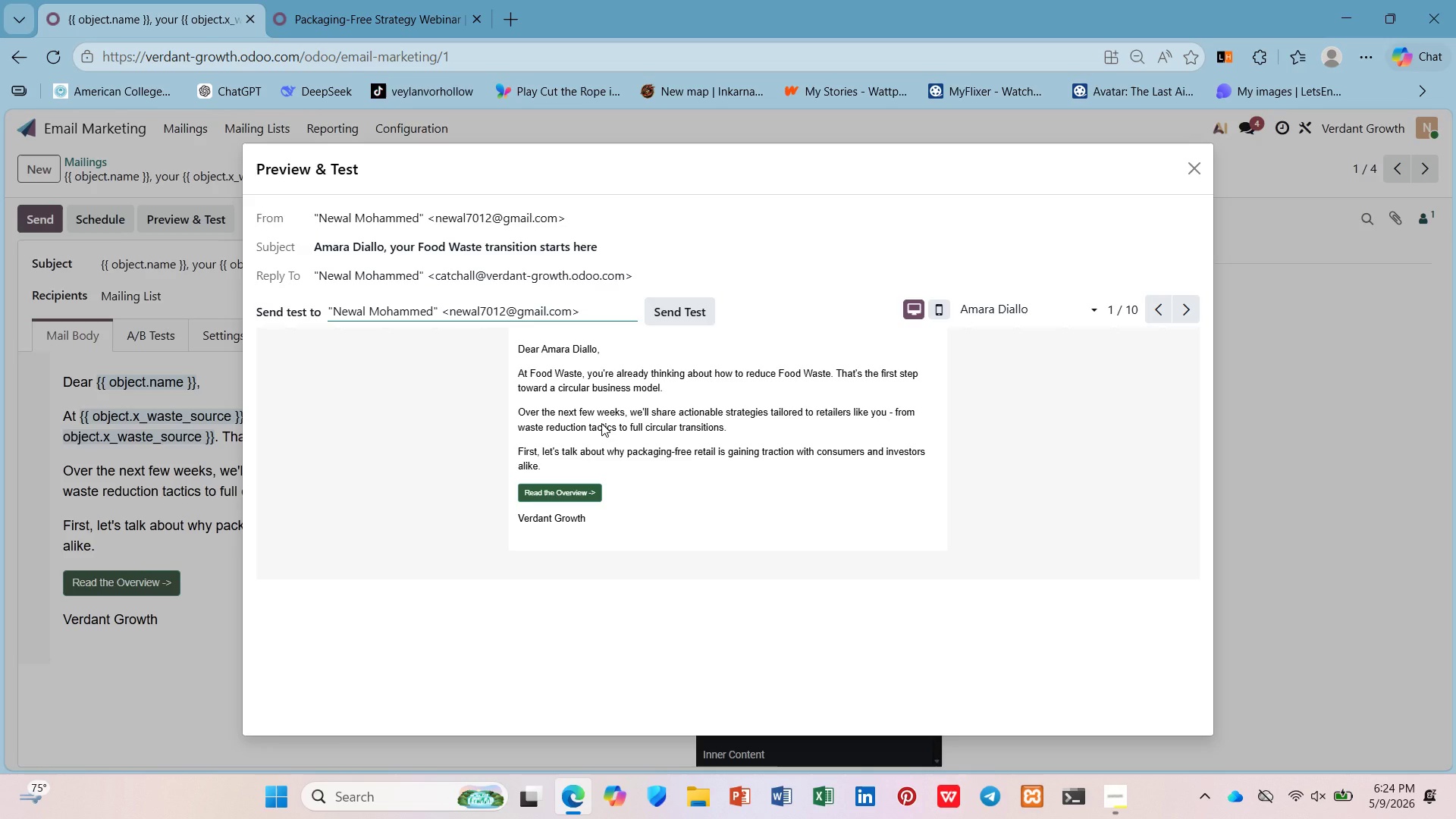 
left_click([1194, 168])
 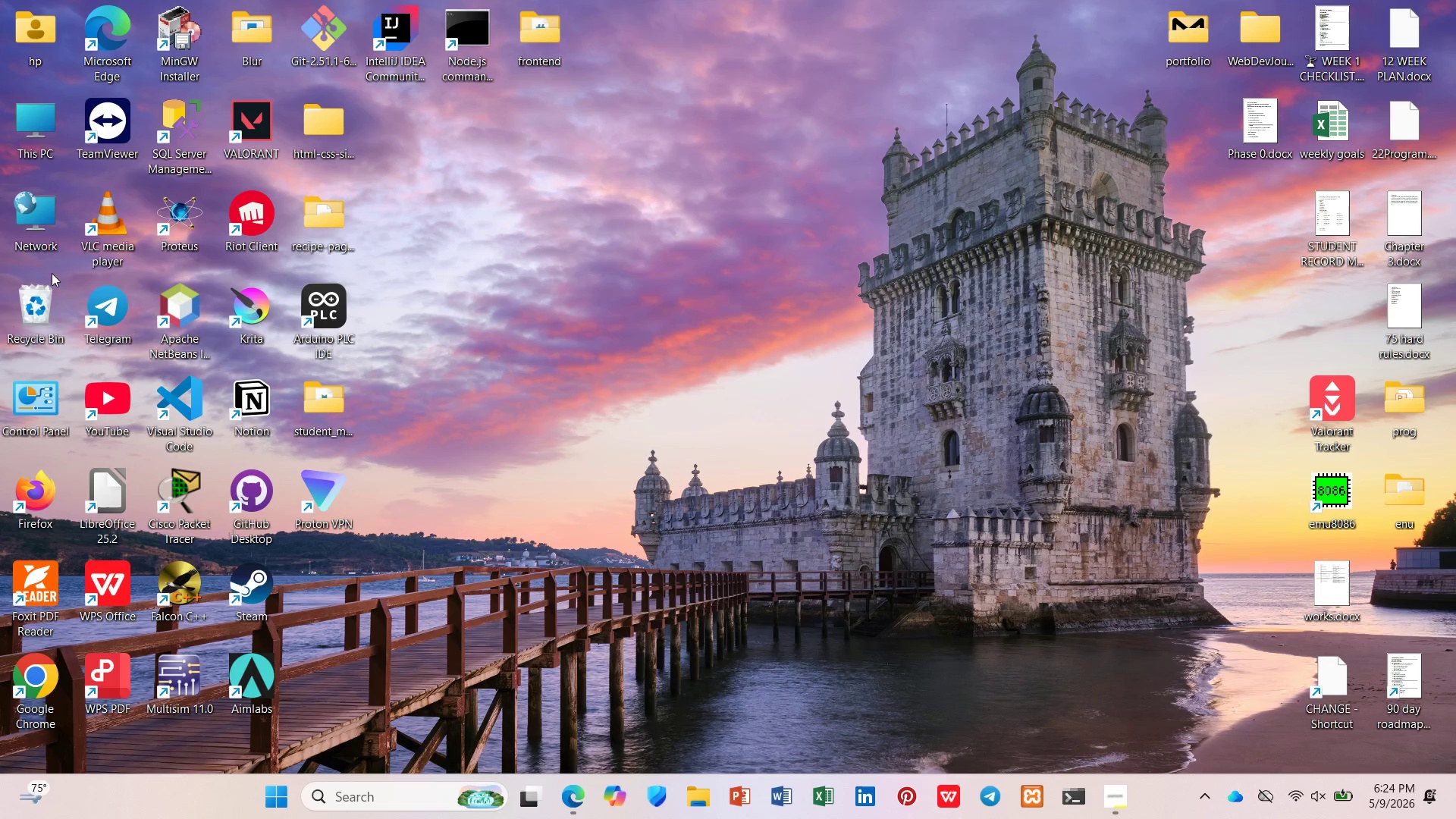 
wait(6.44)
 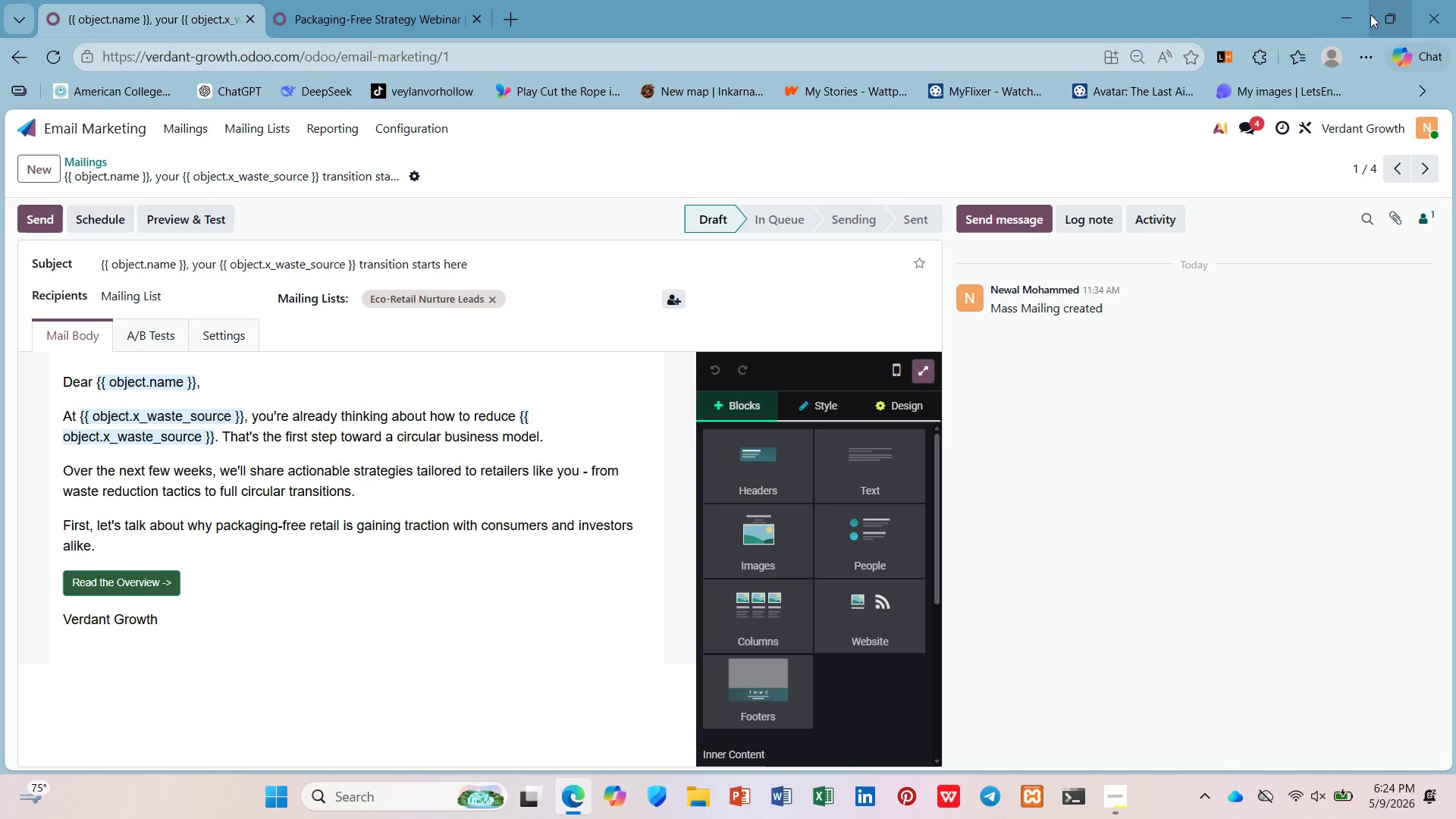 
left_click([29, 325])
 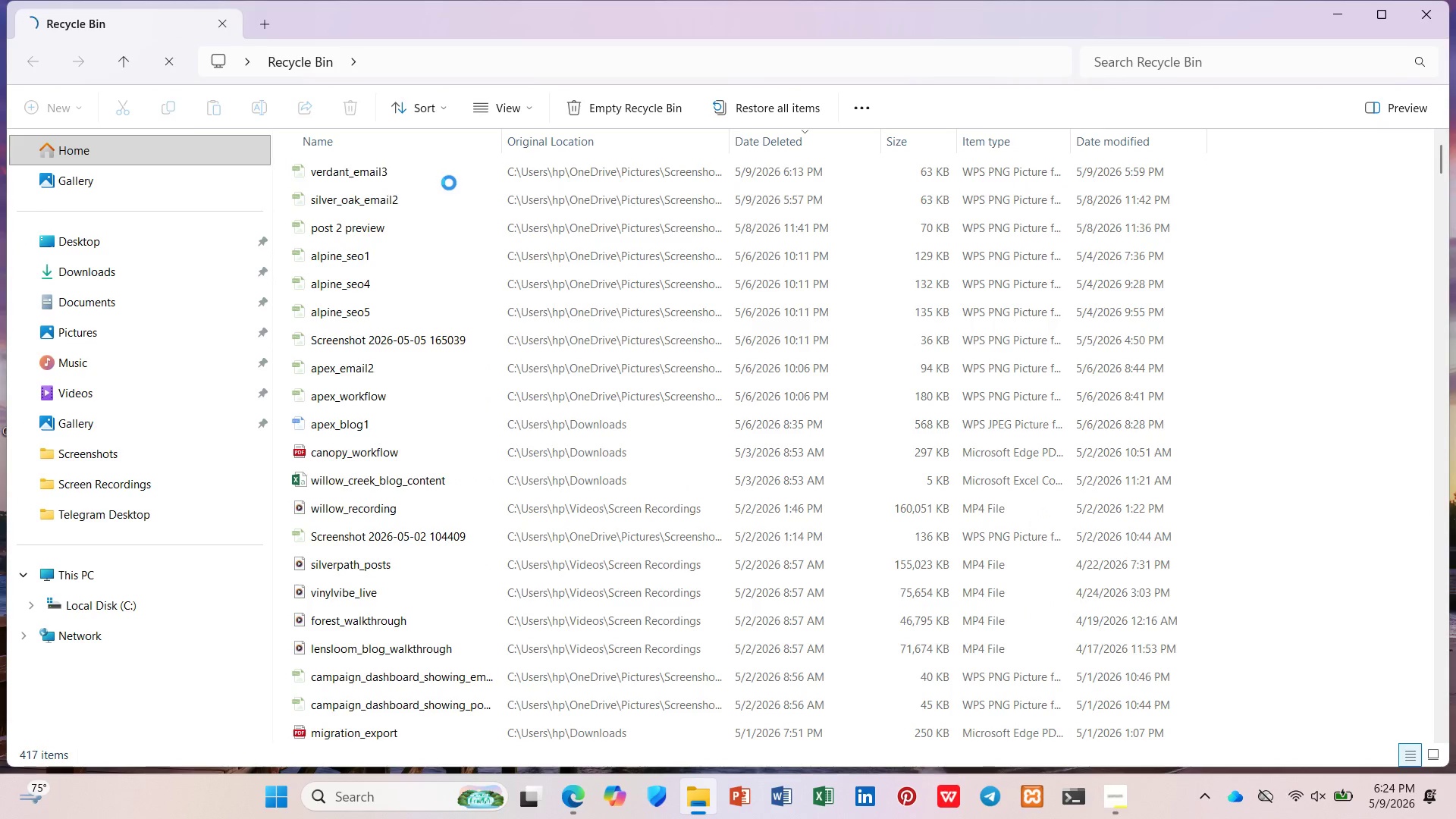 
scroll: coordinate [454, 266], scroll_direction: up, amount: 3.0
 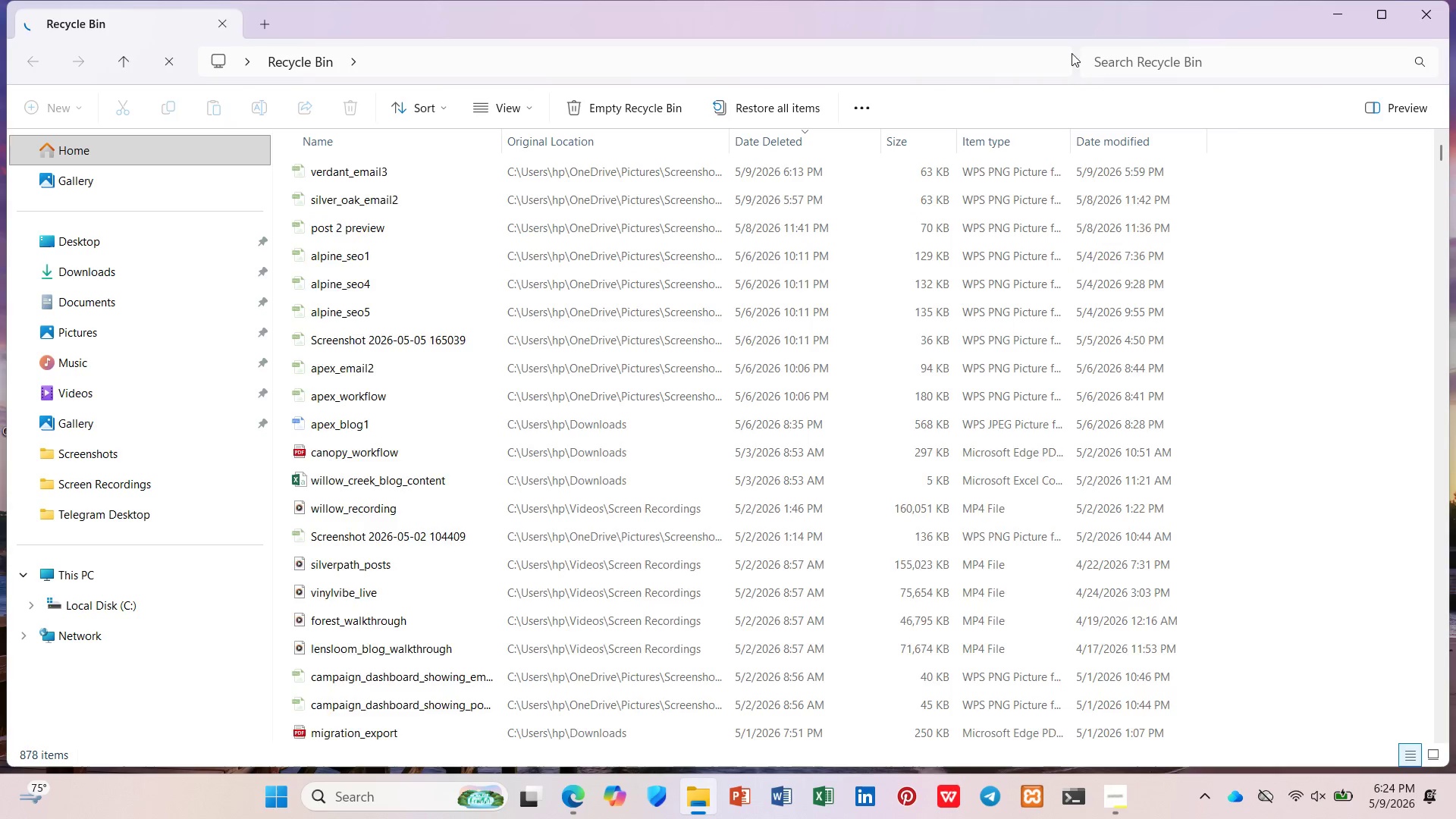 
left_click([1114, 61])
 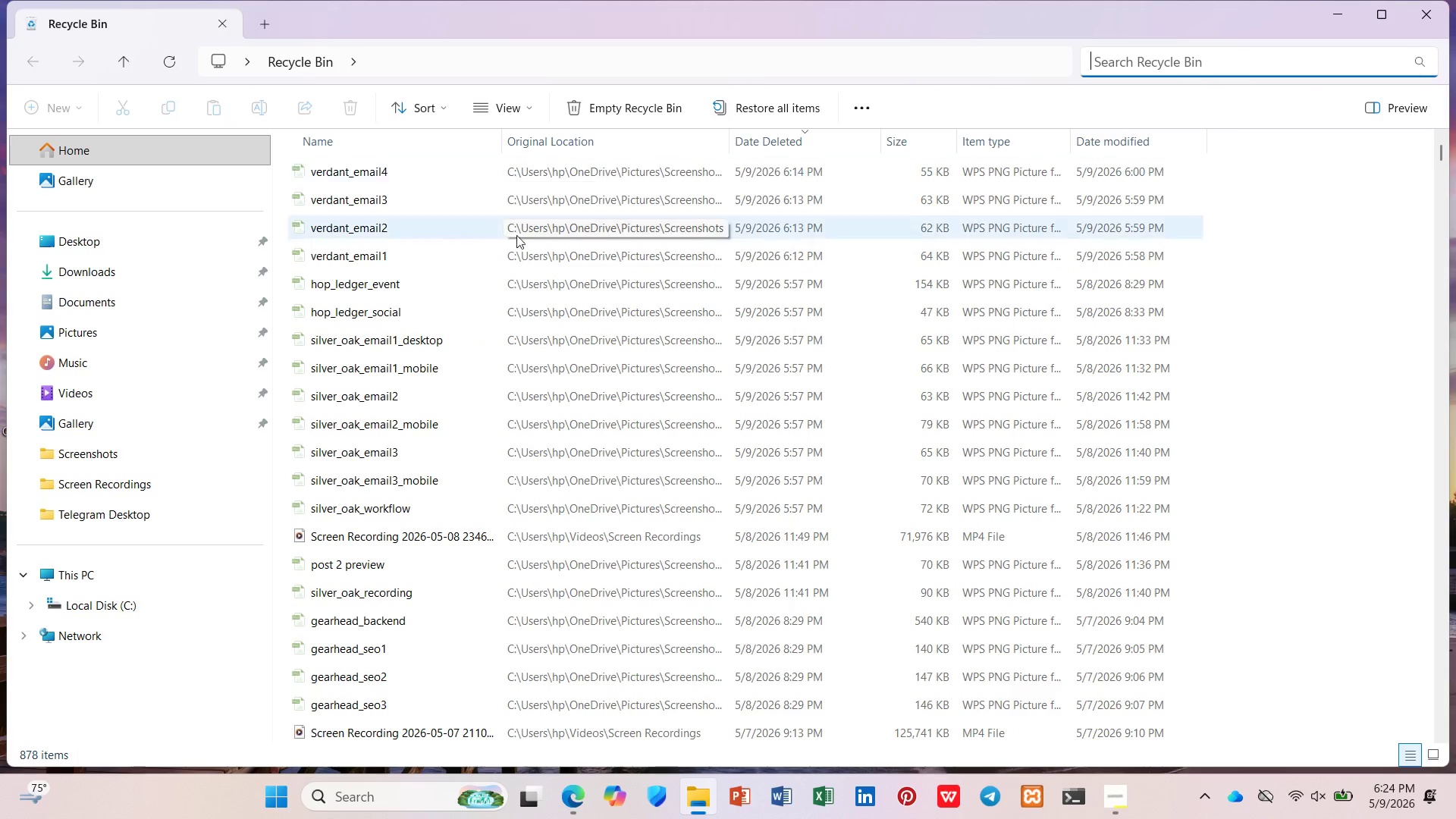 
left_click([516, 253])
 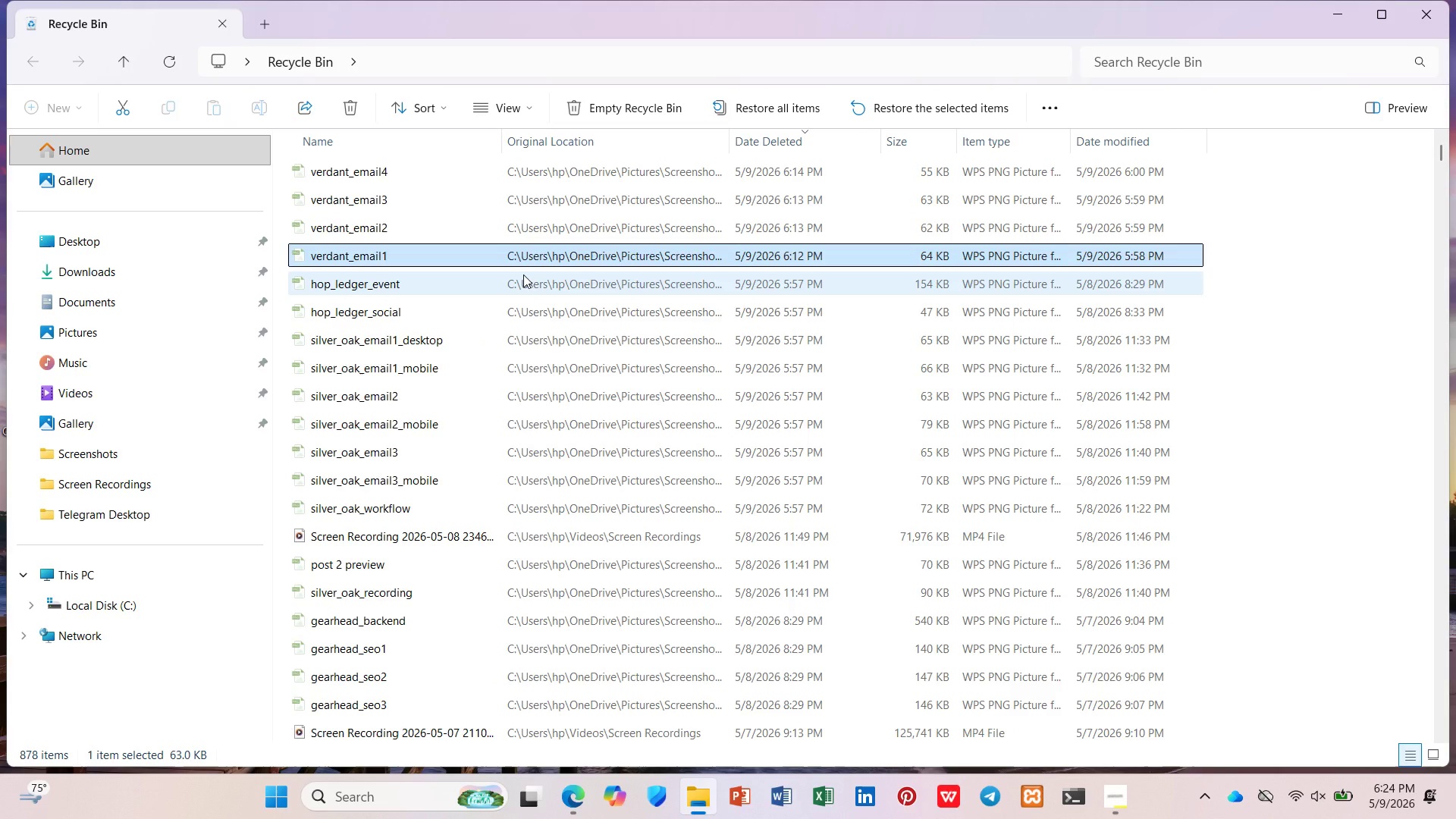 
key(Shift+ArrowUp)
 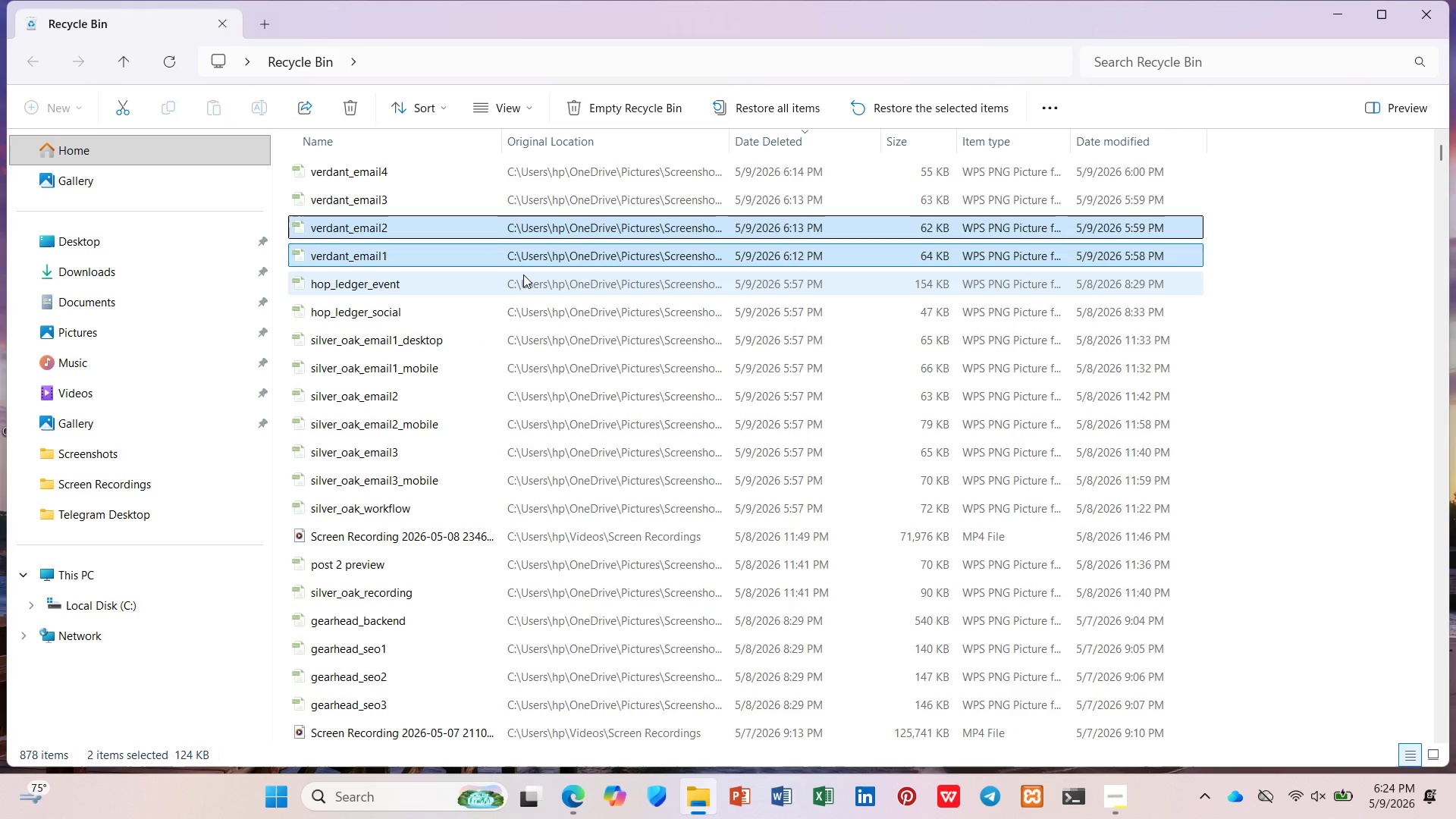 
key(Shift+ArrowUp)
 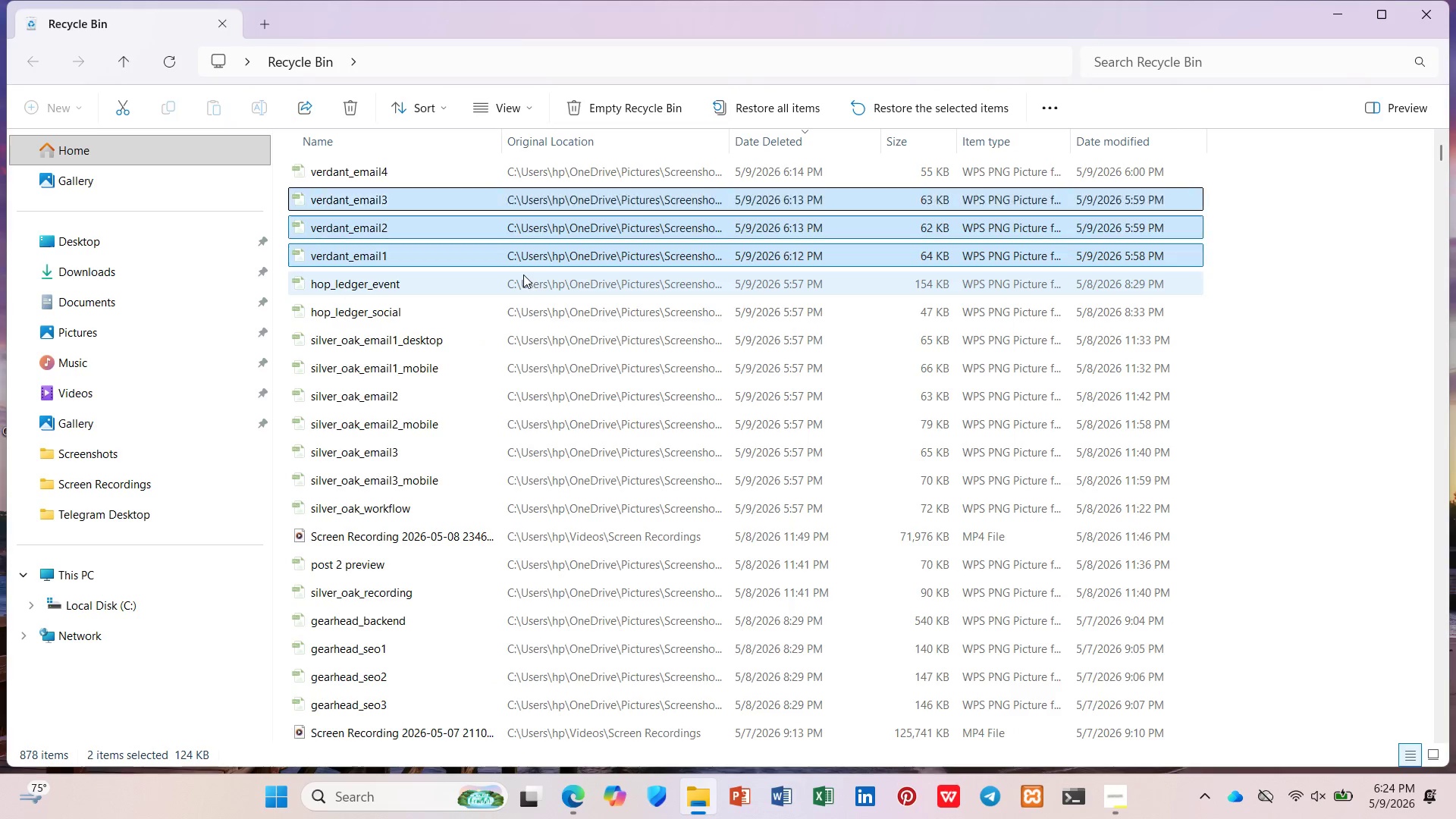 
key(Shift+ArrowUp)
 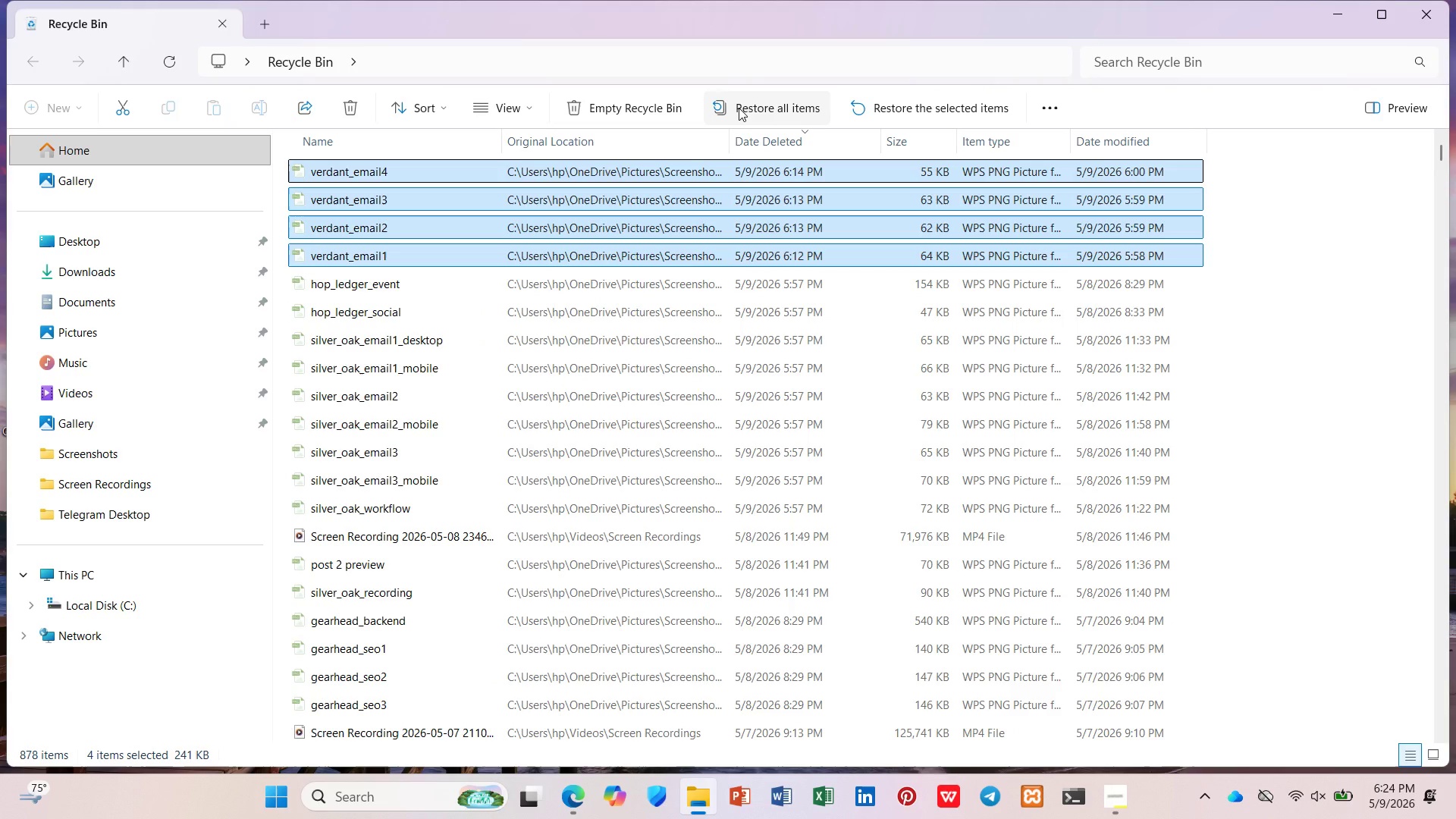 
left_click([876, 106])
 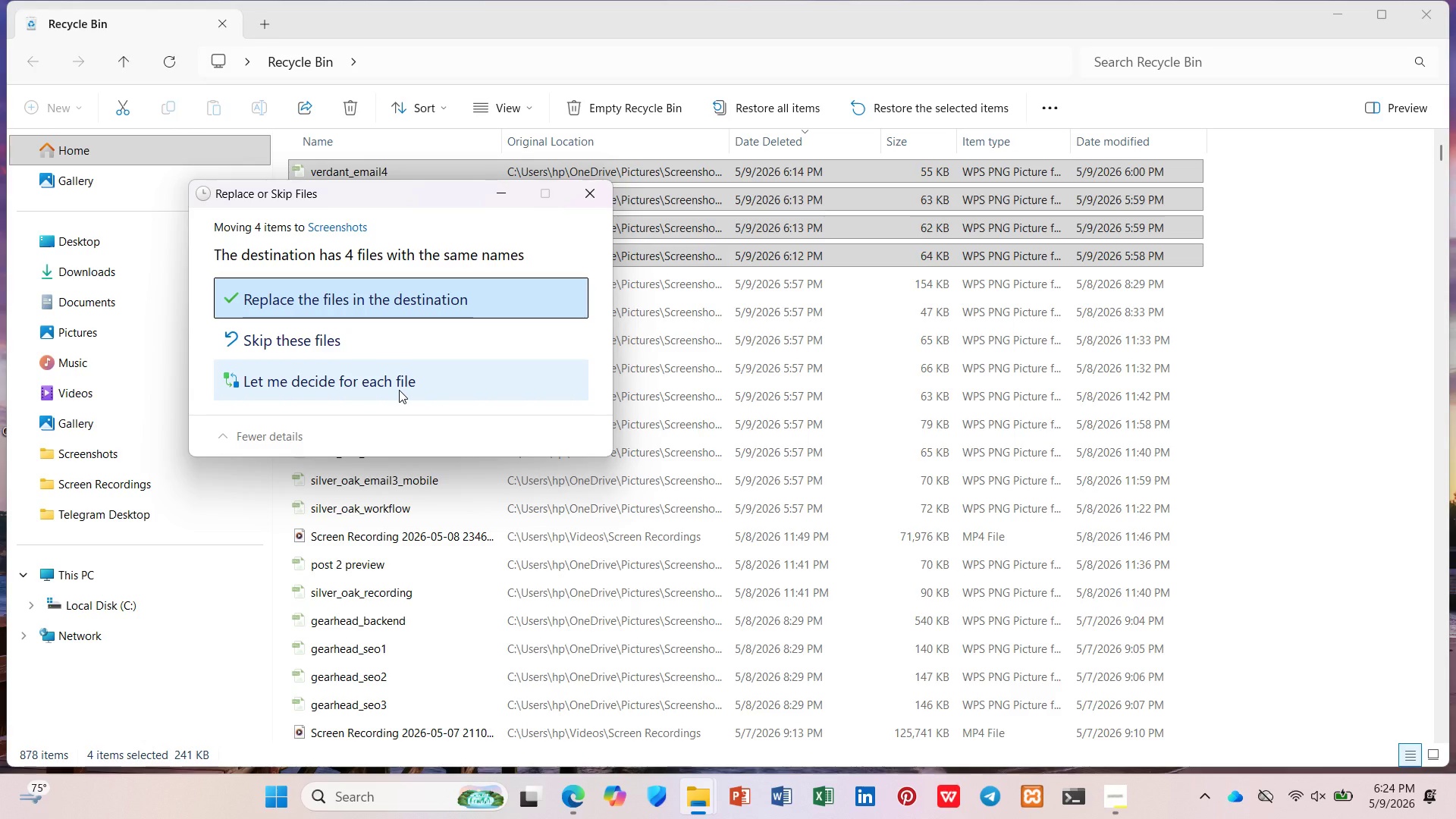 
wait(5.38)
 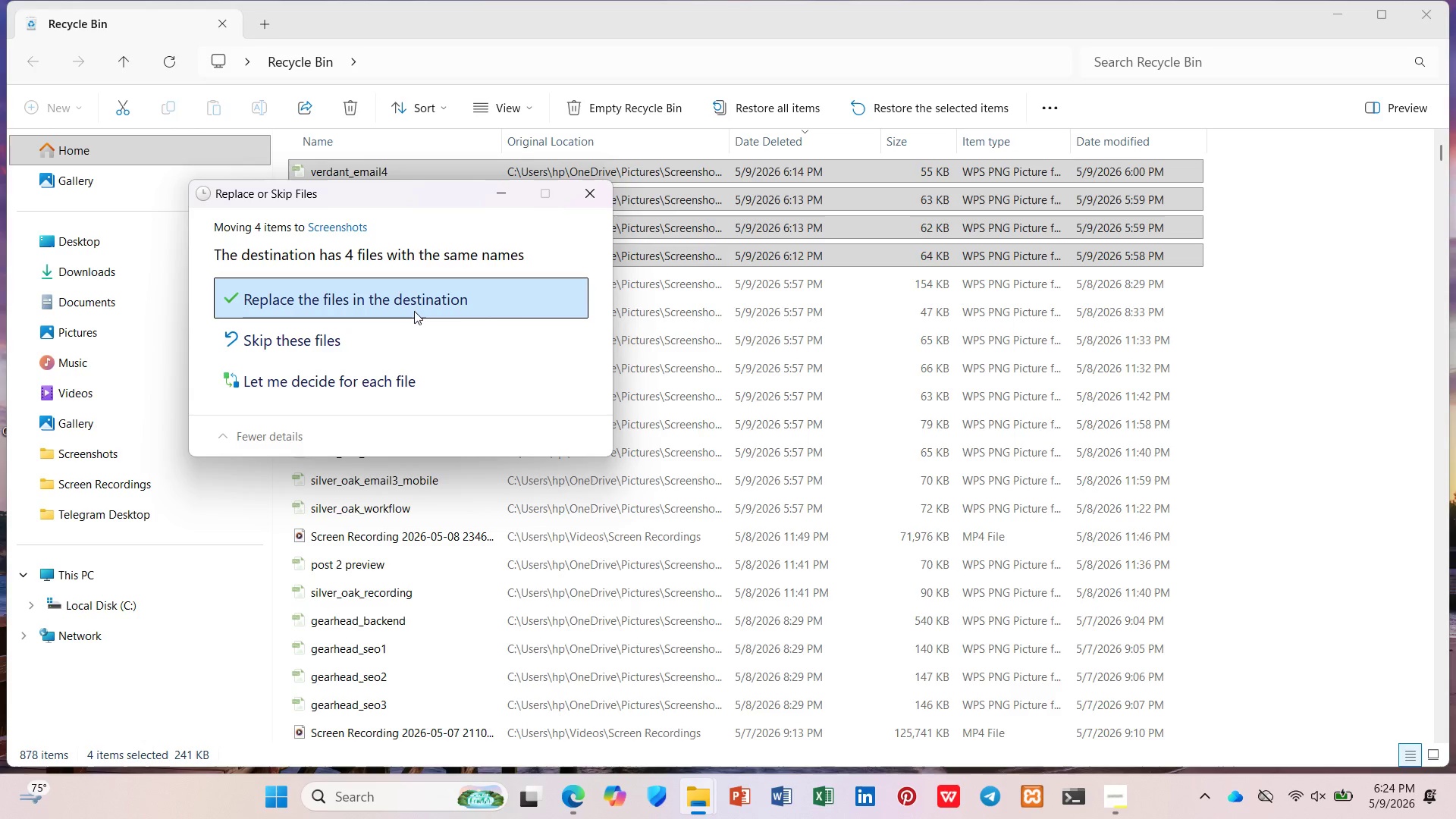 
left_click([399, 386])
 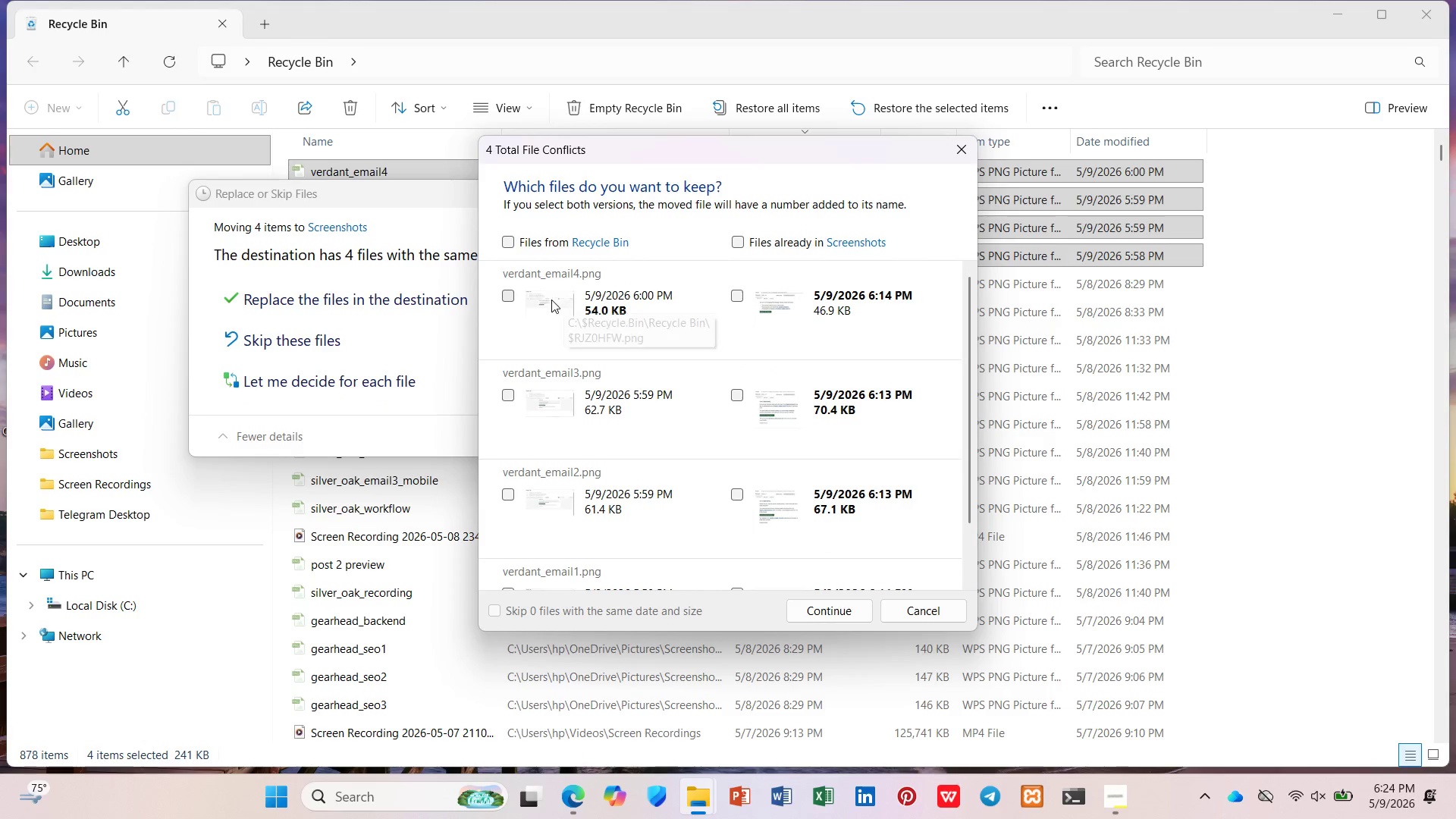 
scroll: coordinate [629, 469], scroll_direction: down, amount: 3.0
 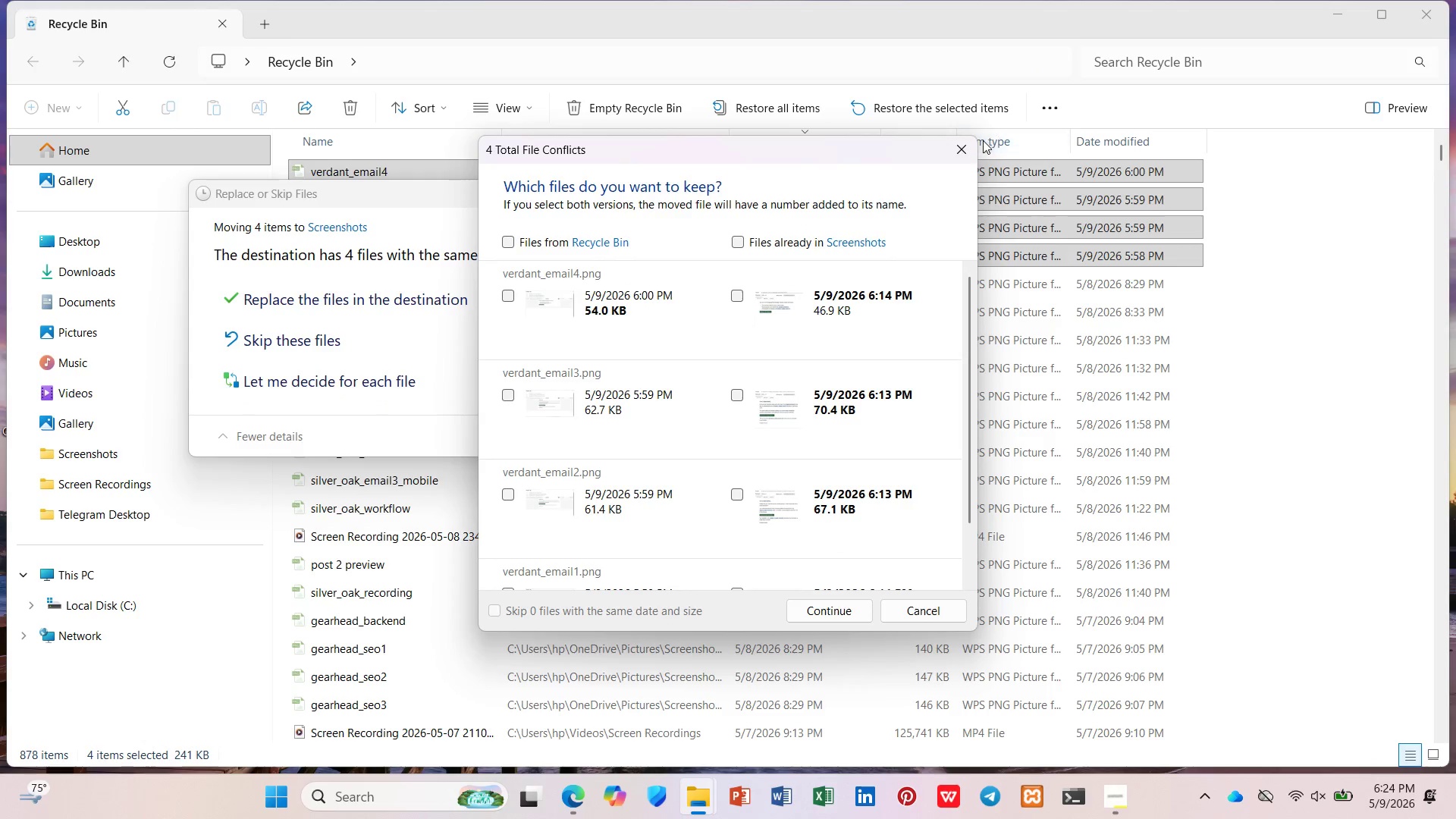 
left_click([964, 144])
 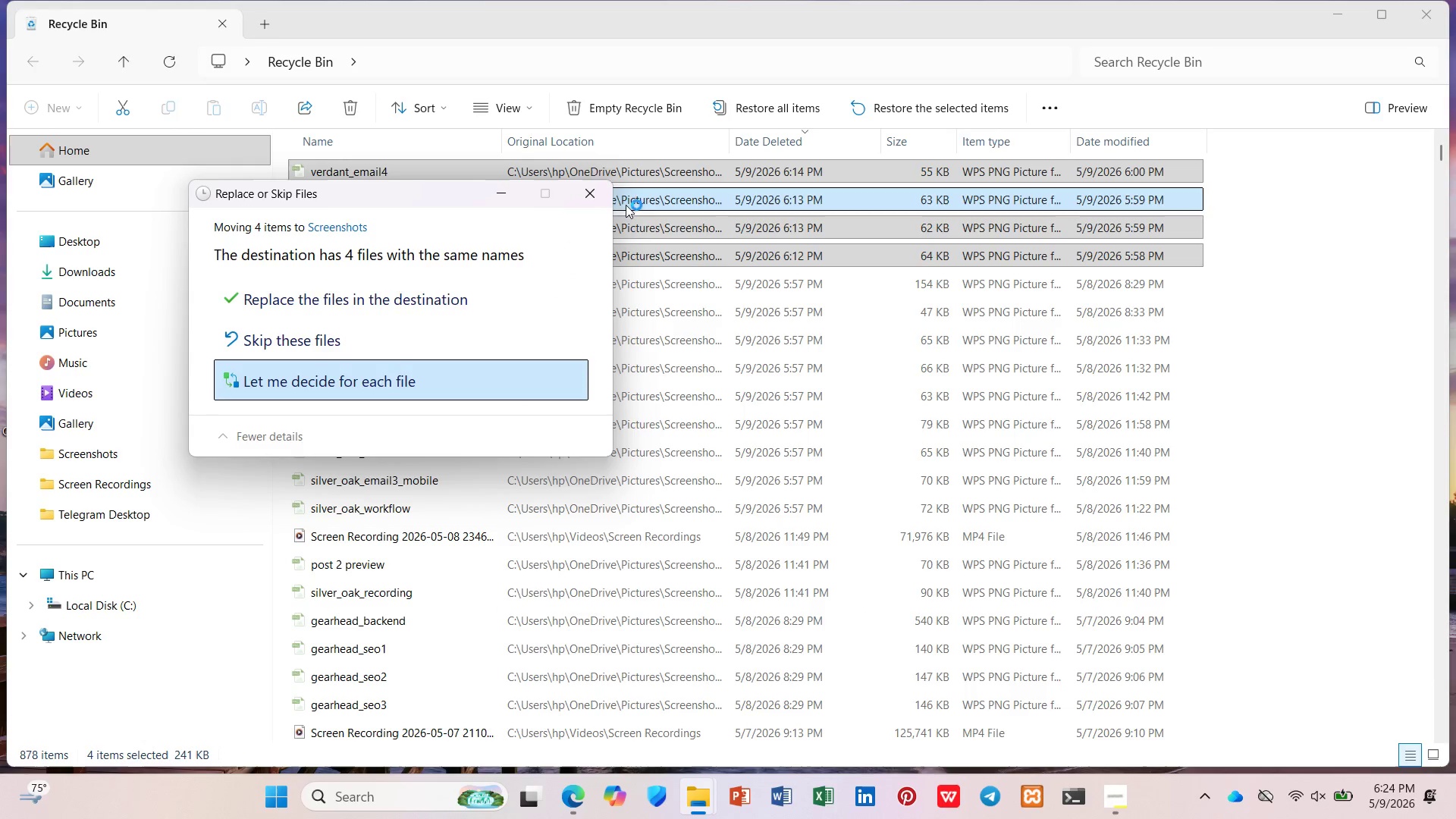 
left_click([598, 196])
 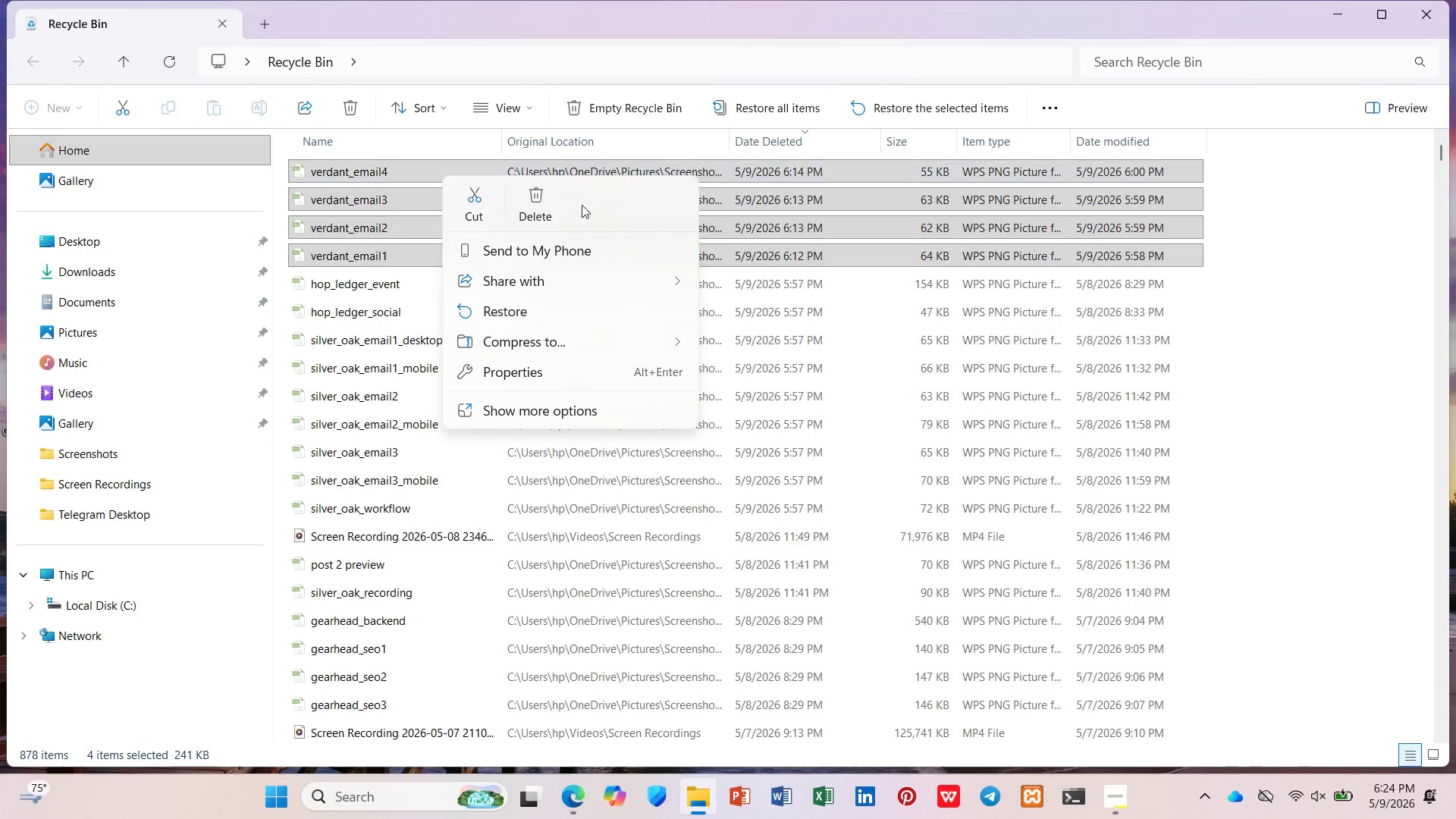 
left_click([1279, 264])
 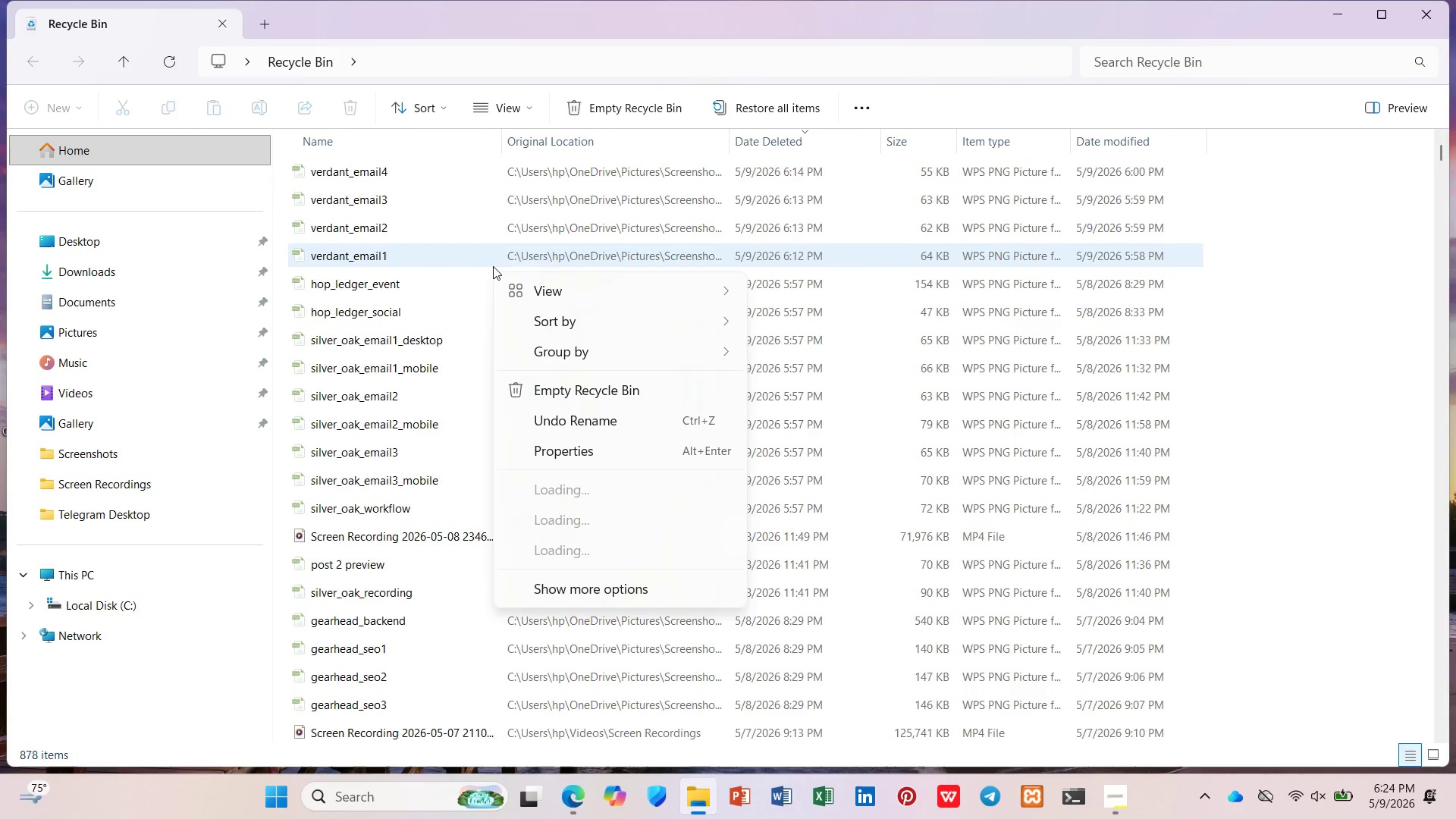 
left_click([460, 258])
 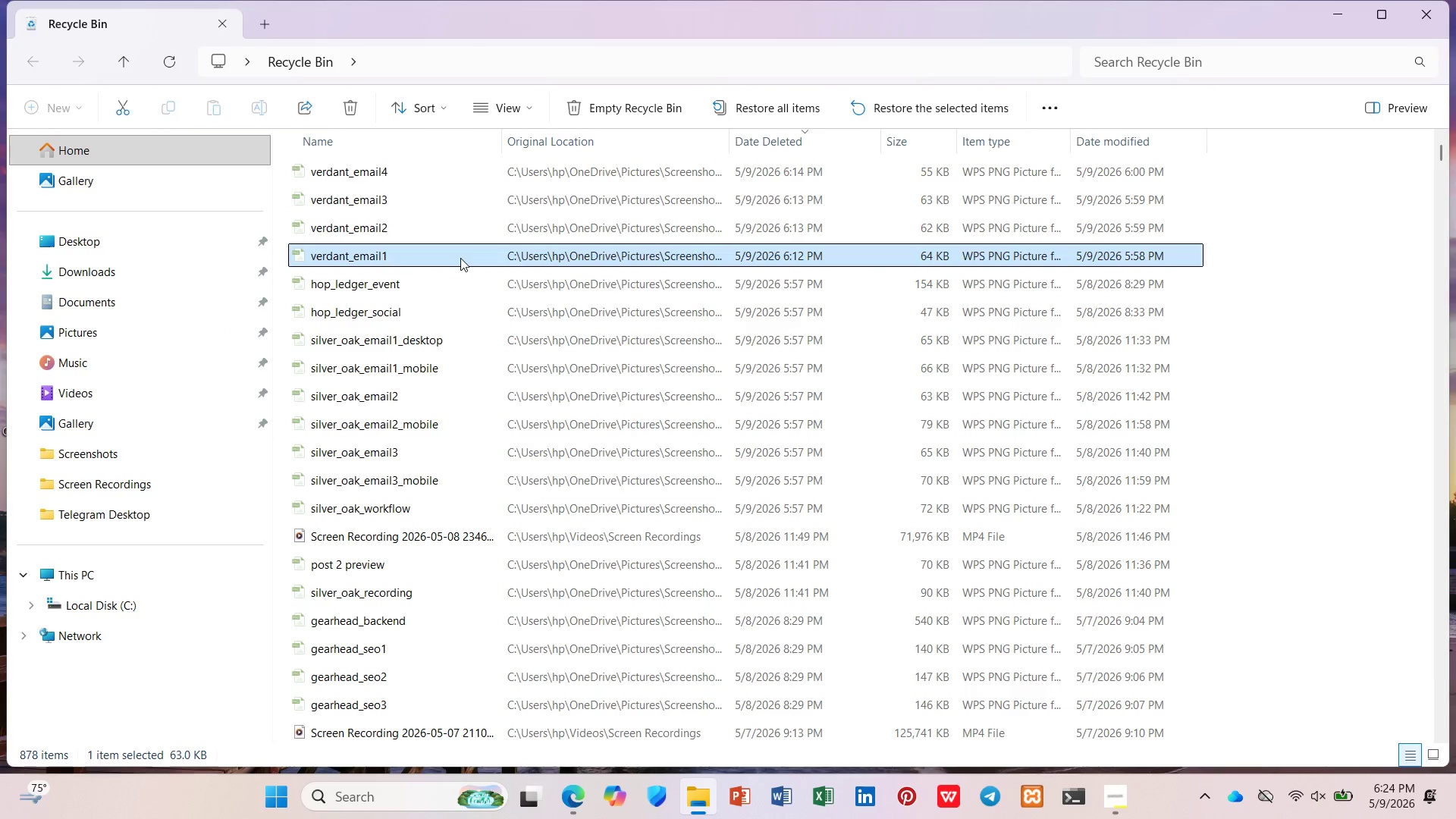 
right_click([460, 258])
 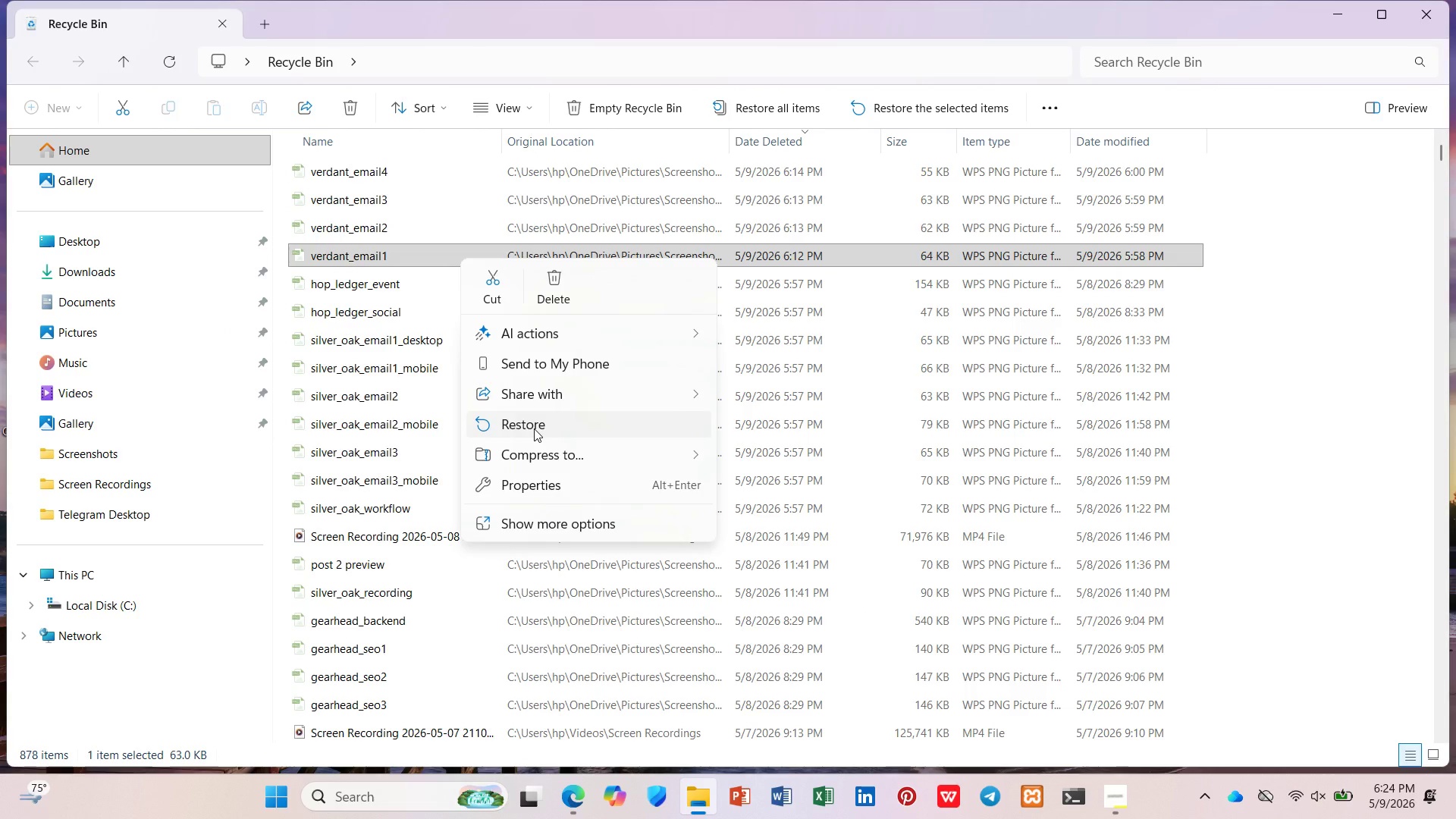 
left_click([534, 428])
 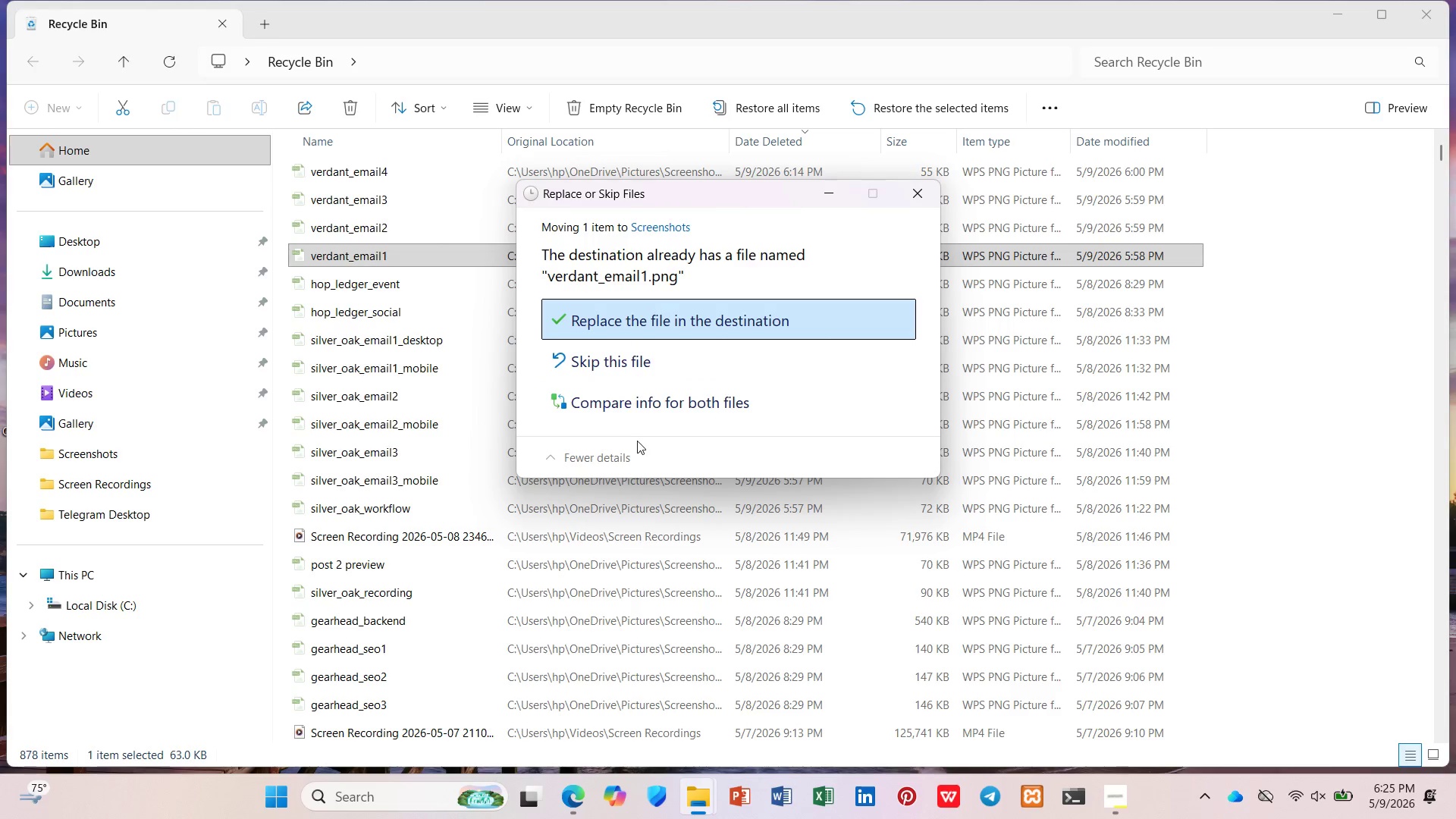 
wait(7.14)
 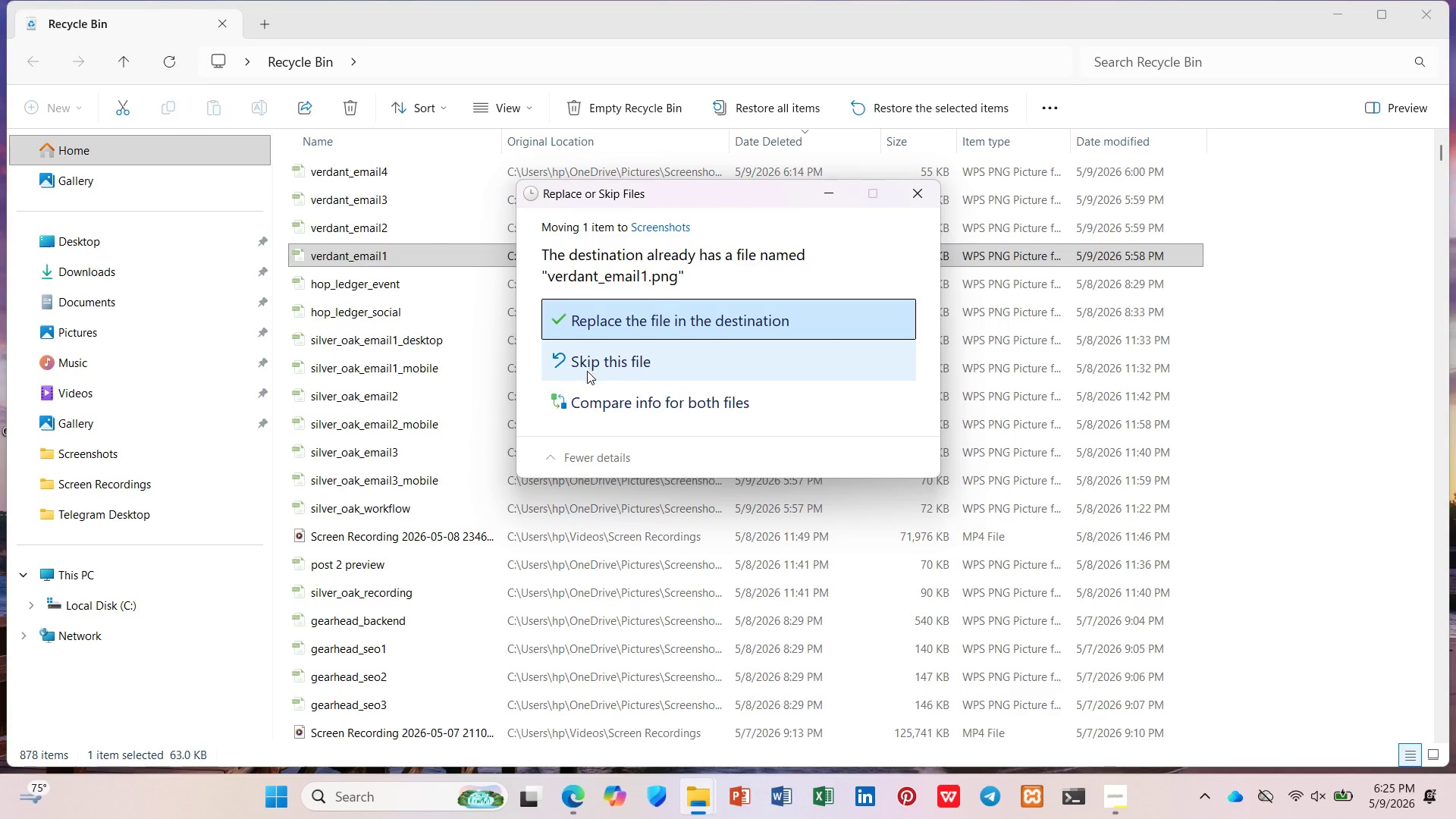 
left_click([914, 196])
 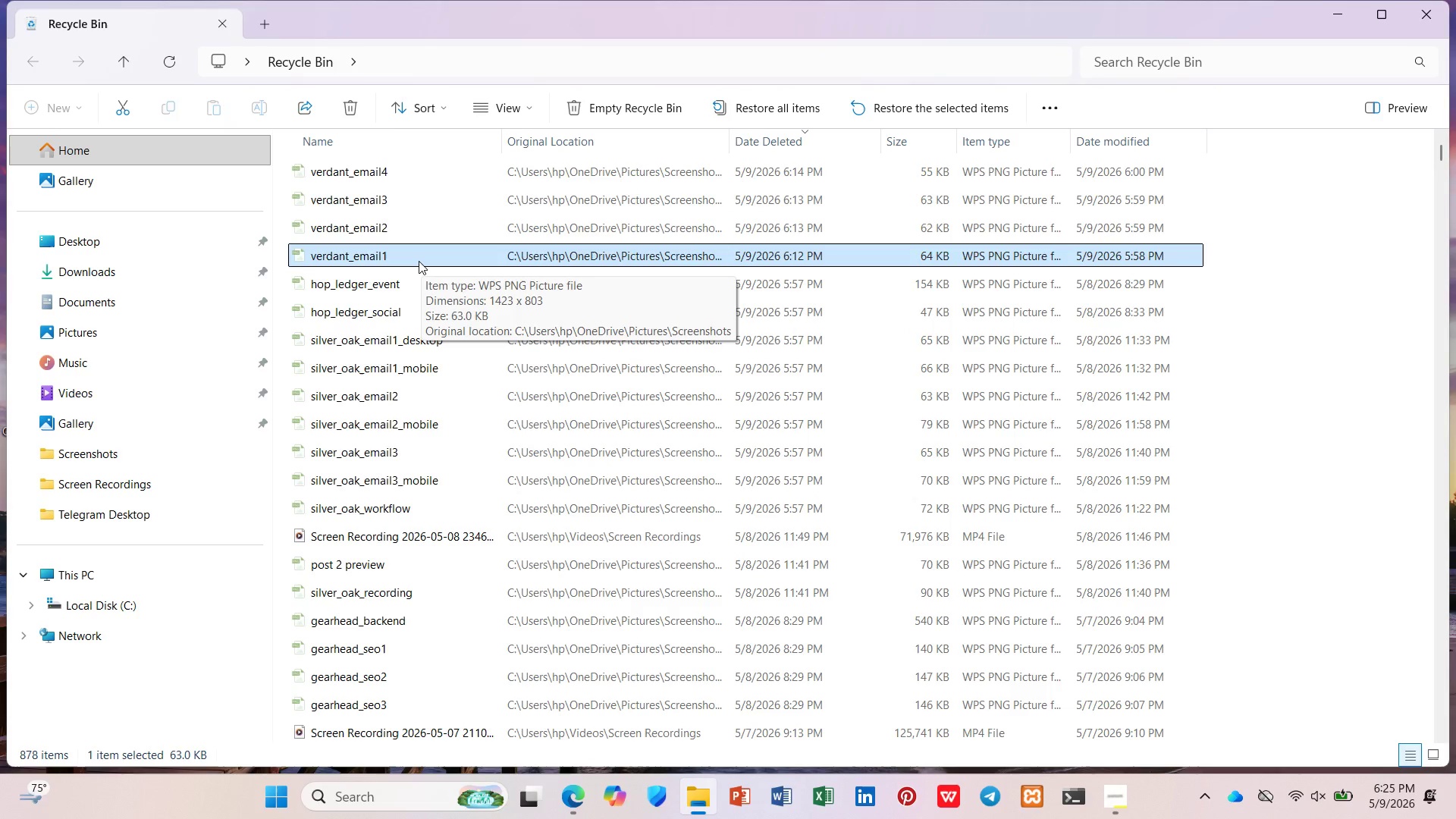 
wait(5.12)
 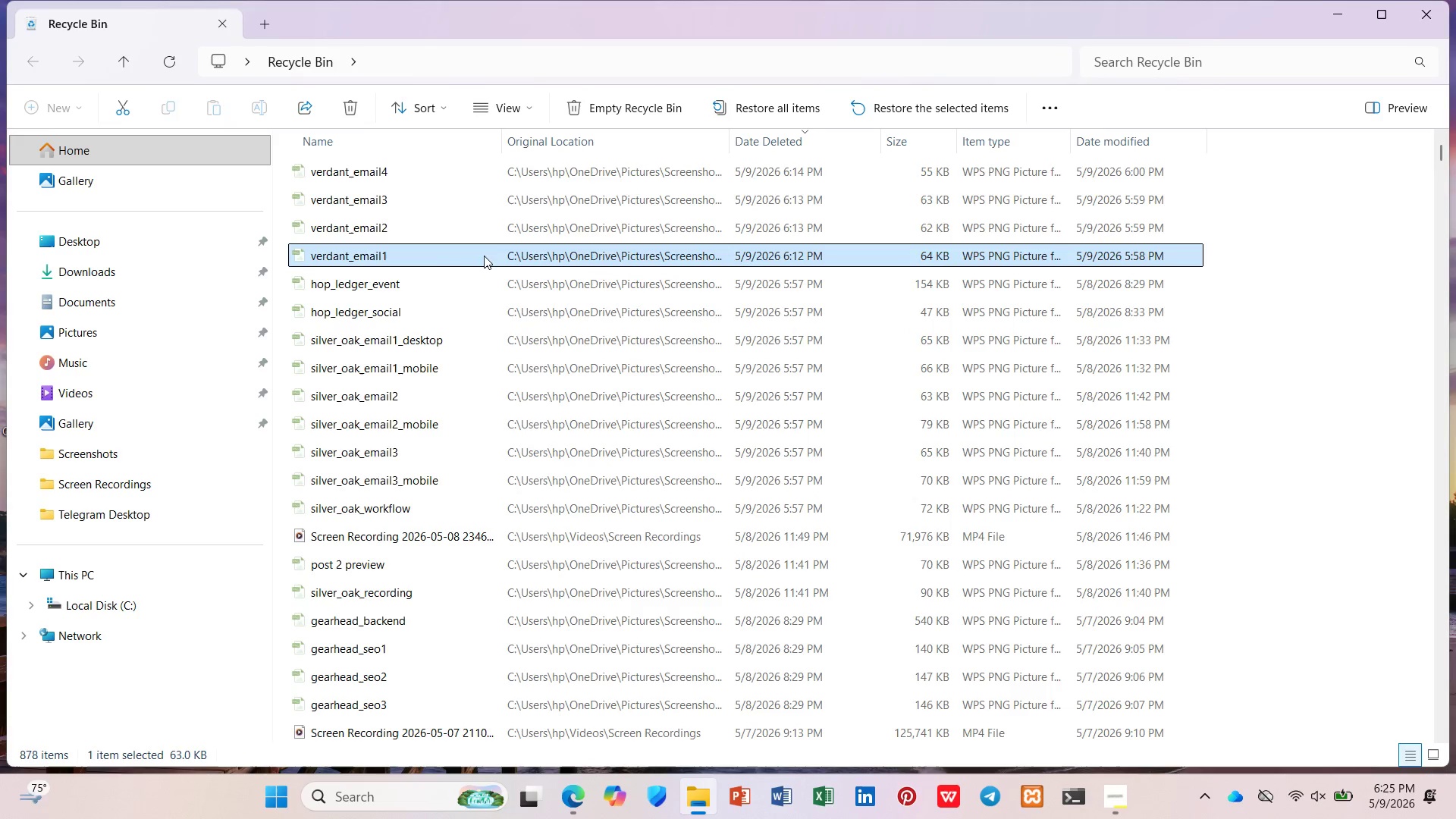 
right_click([418, 259])
 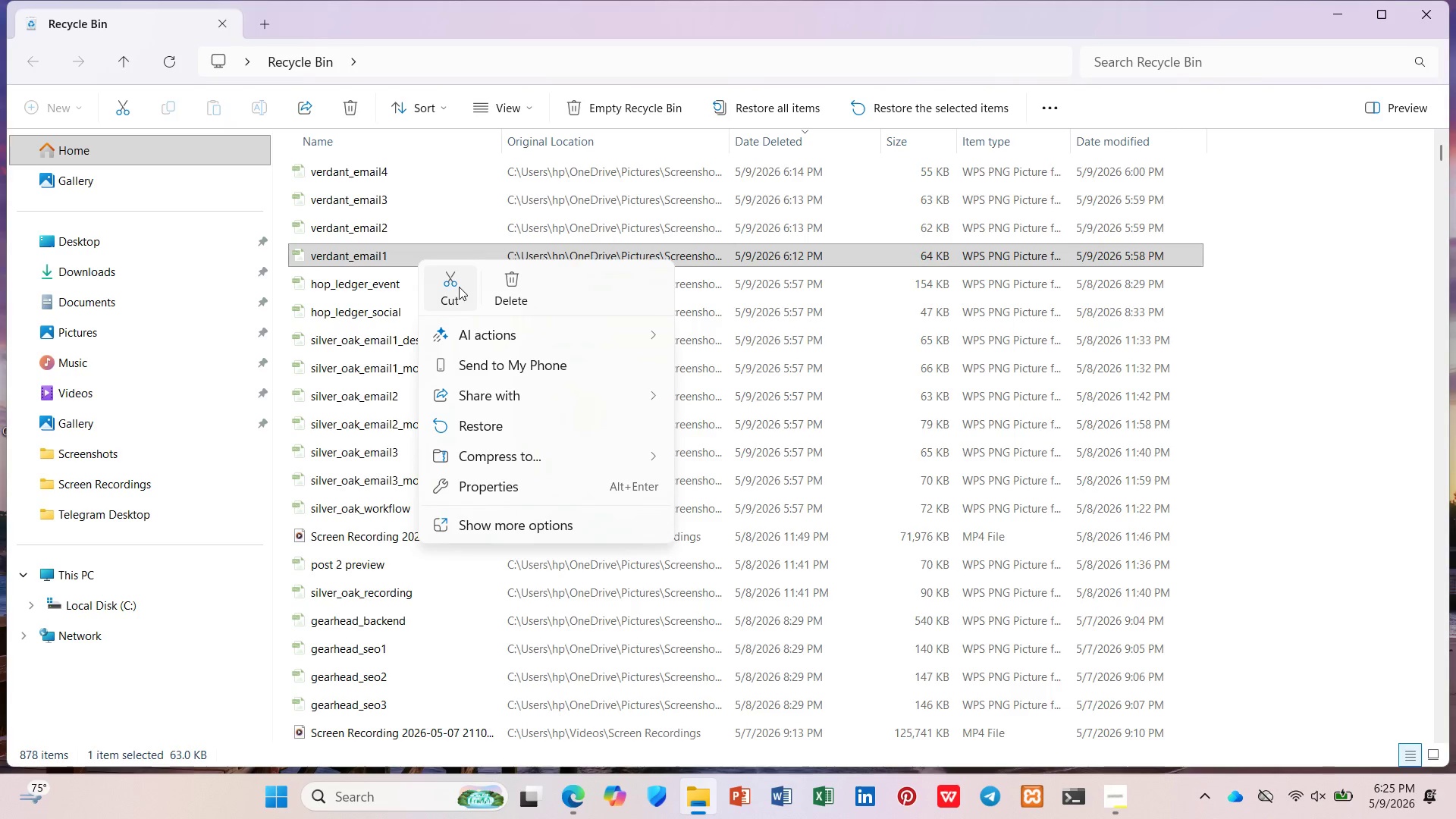 
left_click([457, 286])
 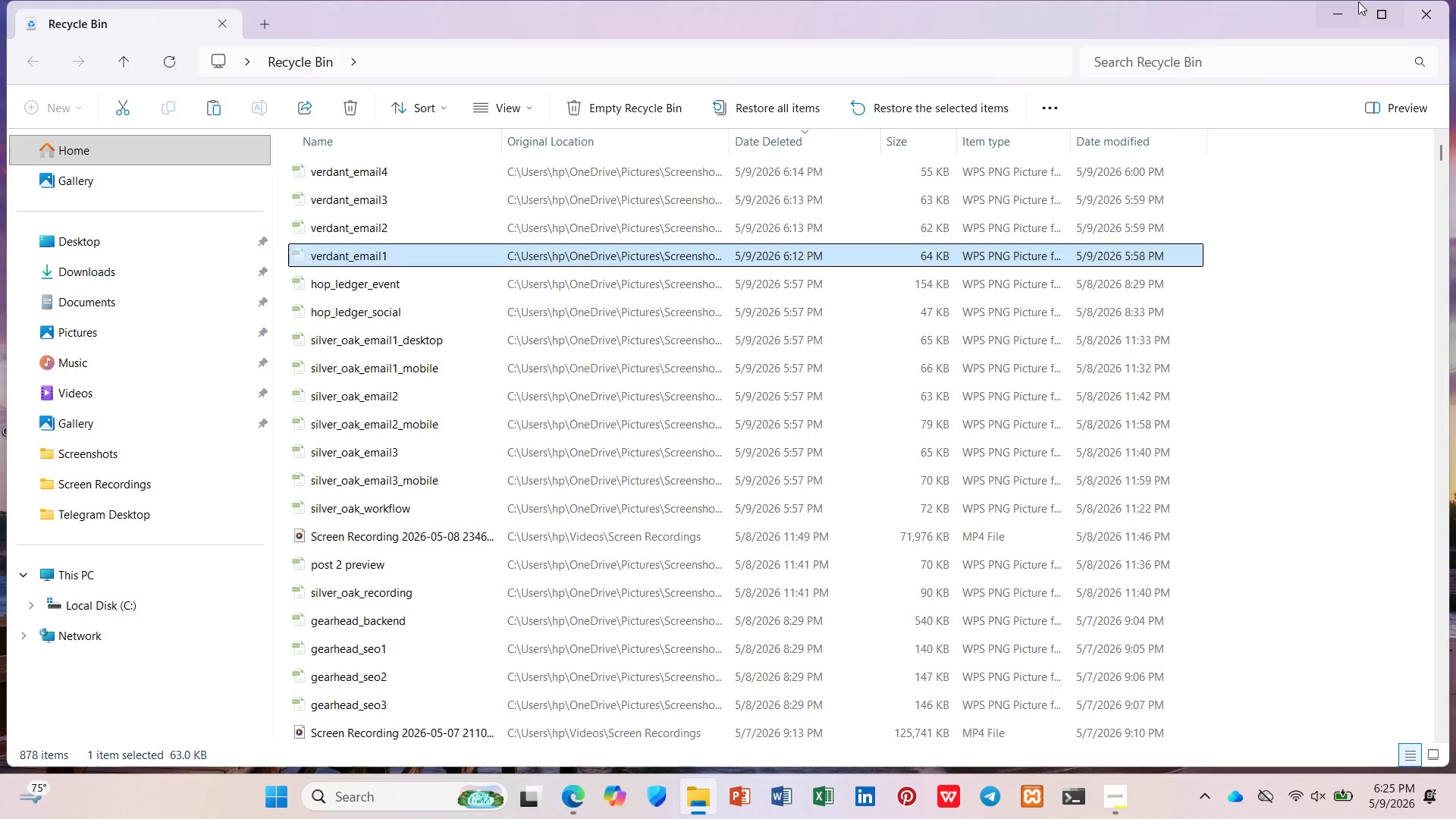 
left_click([1343, 7])
 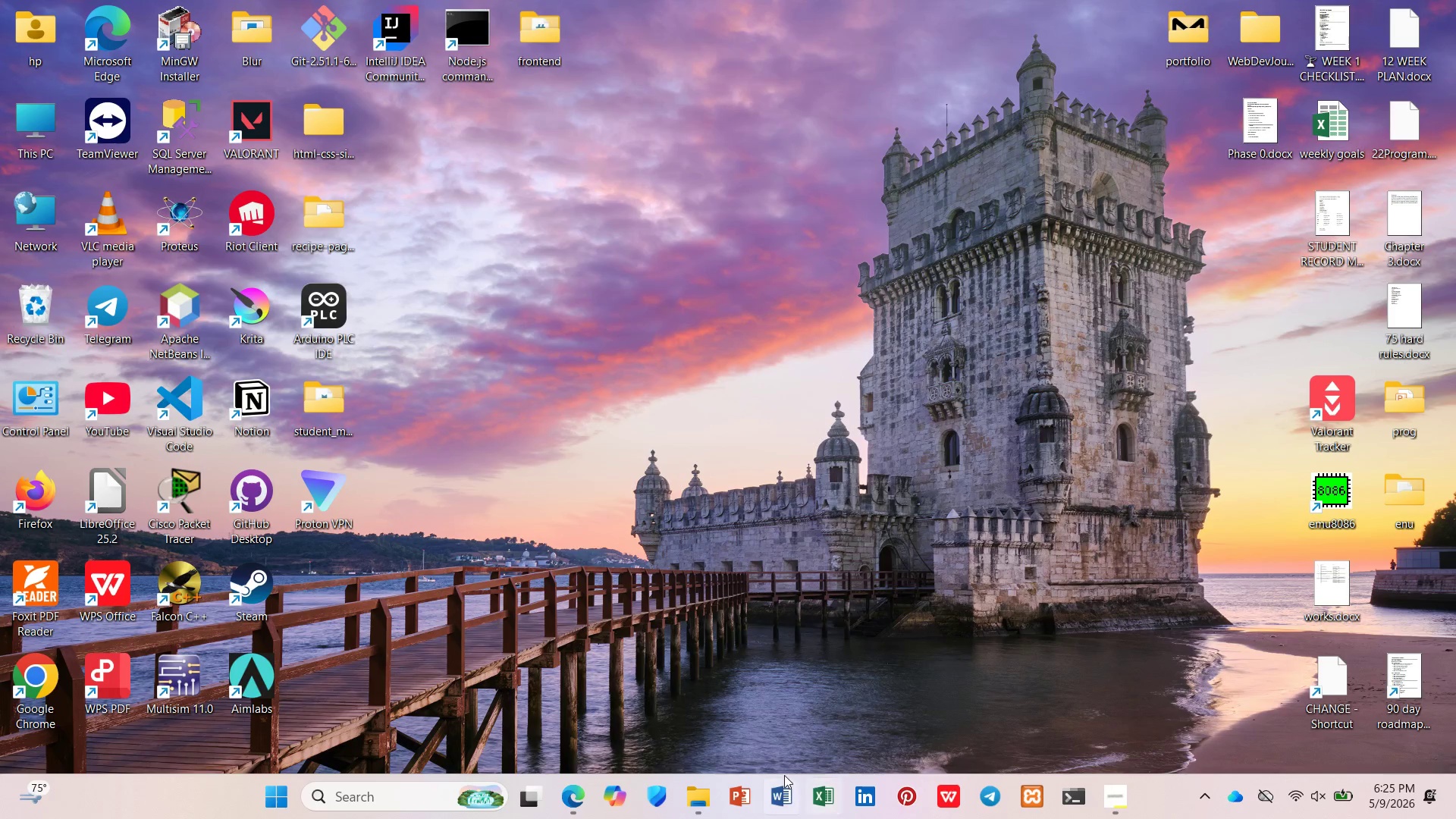 
left_click([691, 796])
 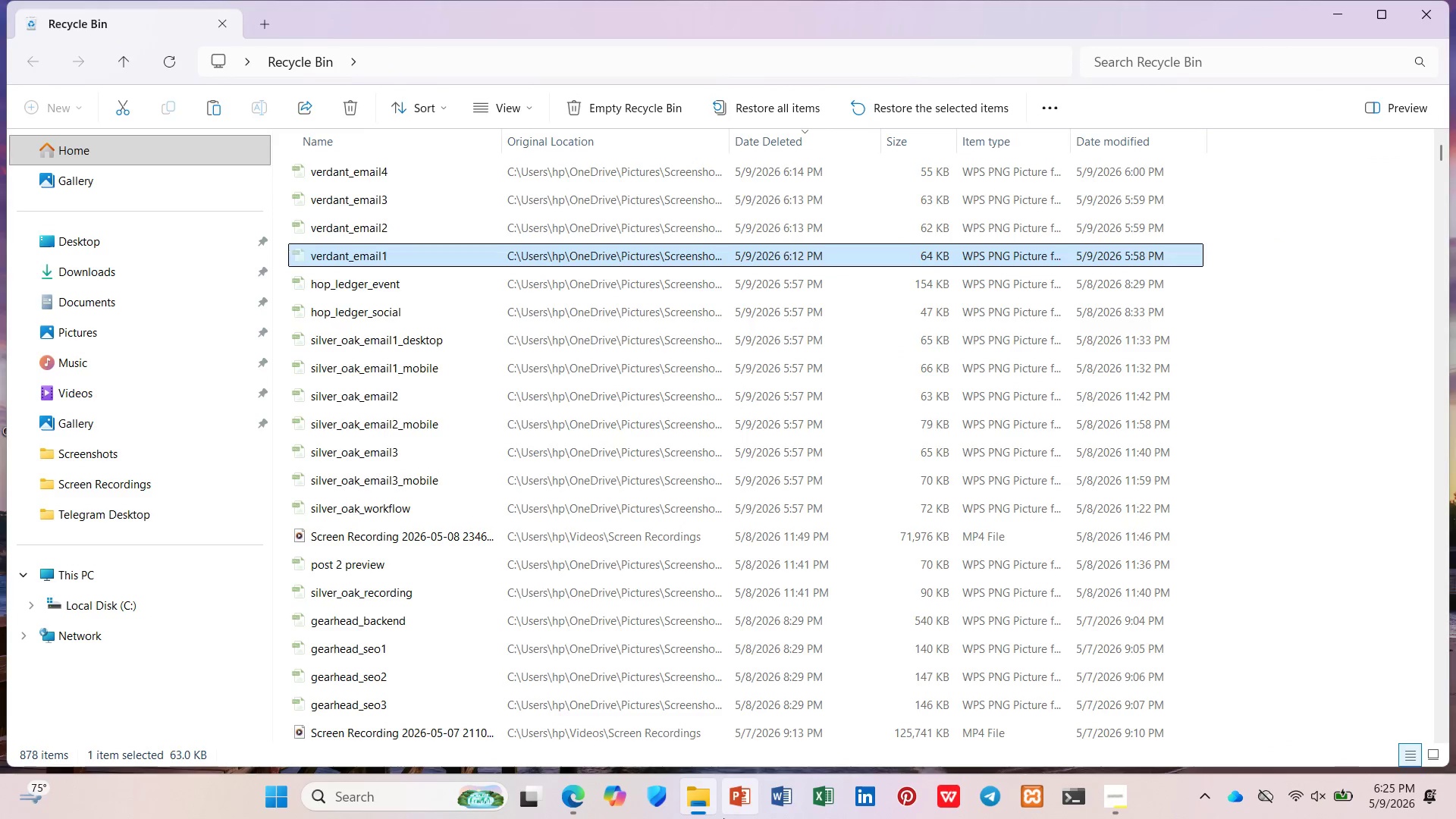 
right_click([699, 809])
 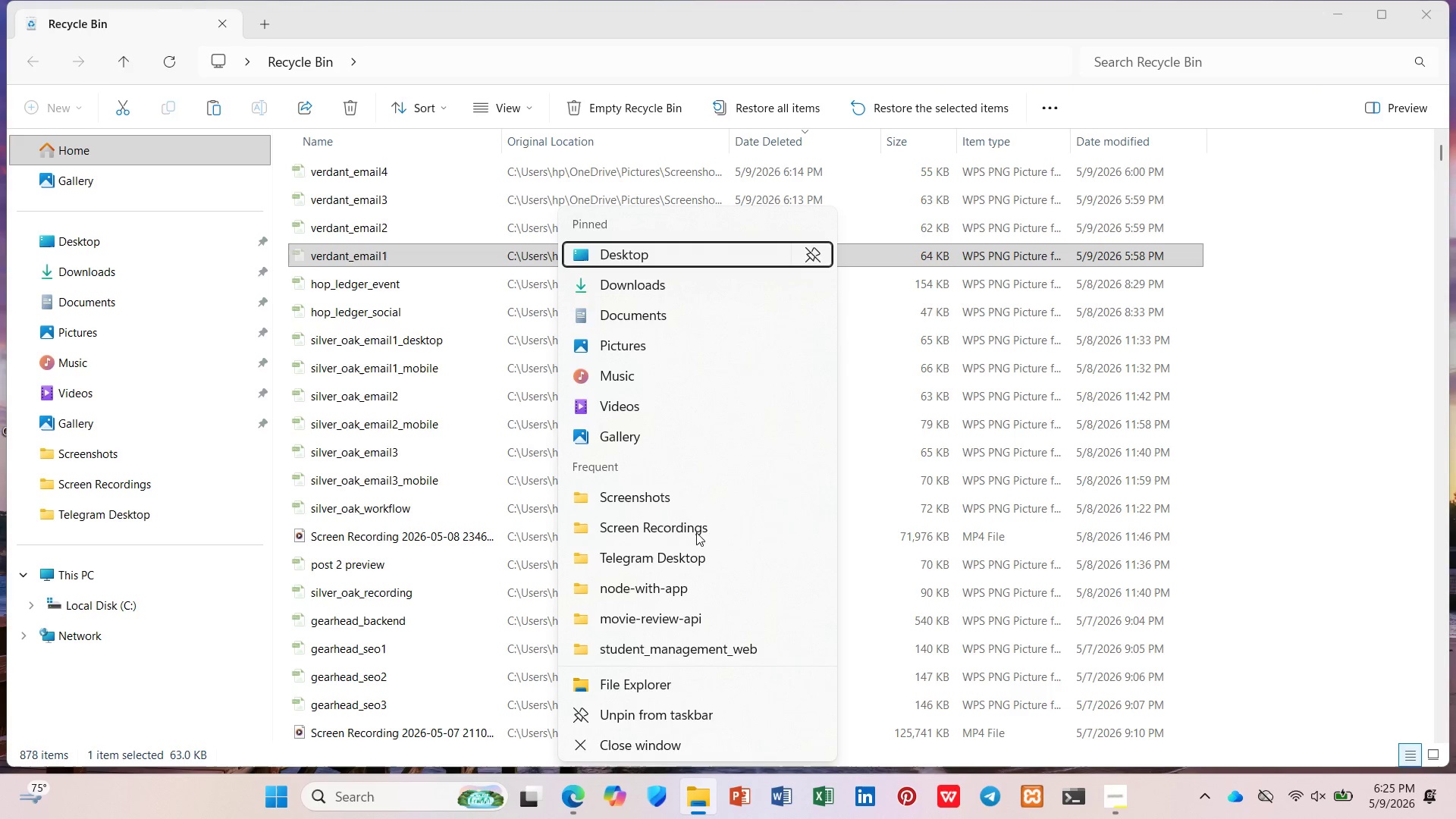 
left_click([691, 491])
 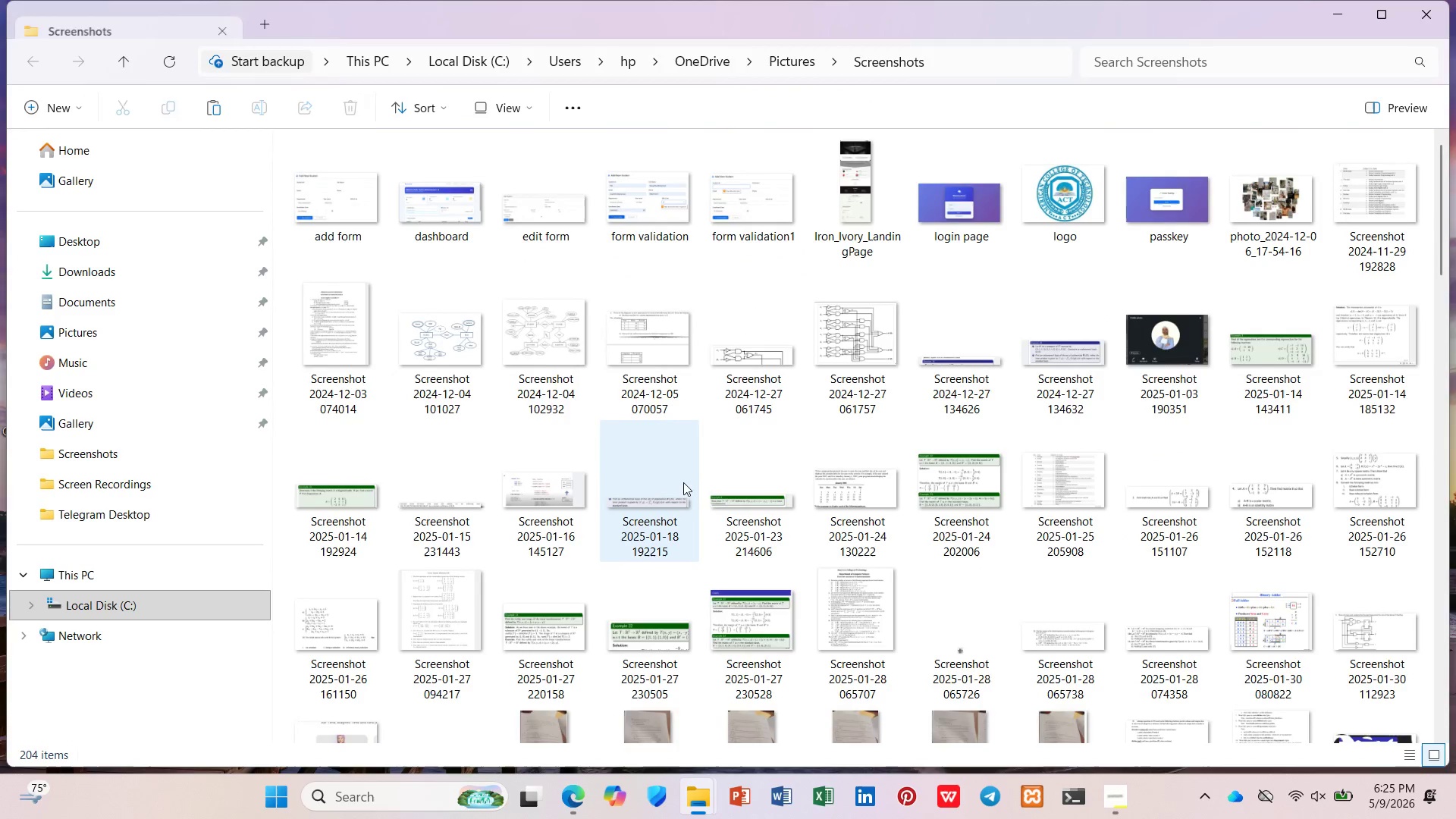 
right_click([679, 312])
 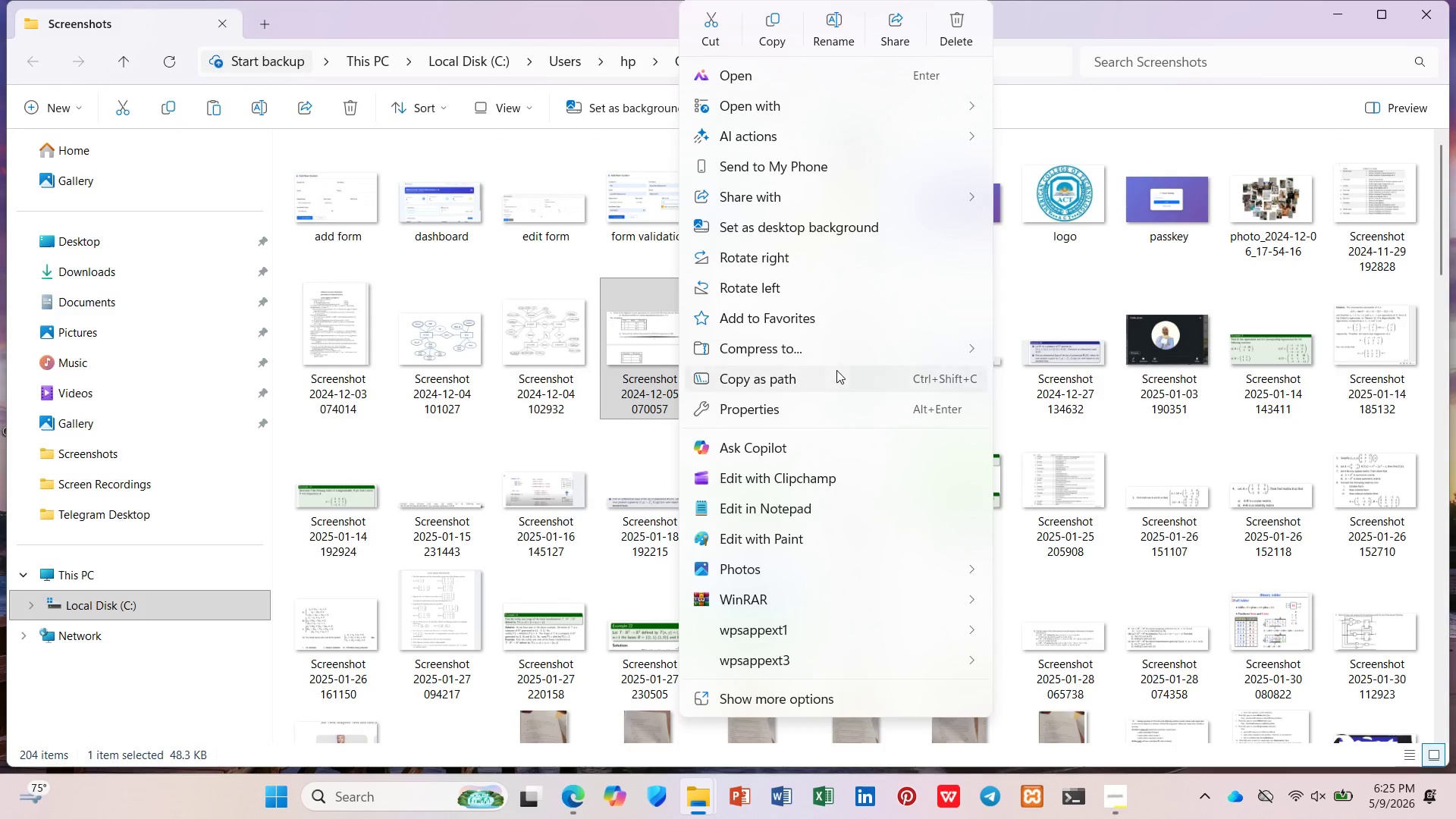 
wait(5.05)
 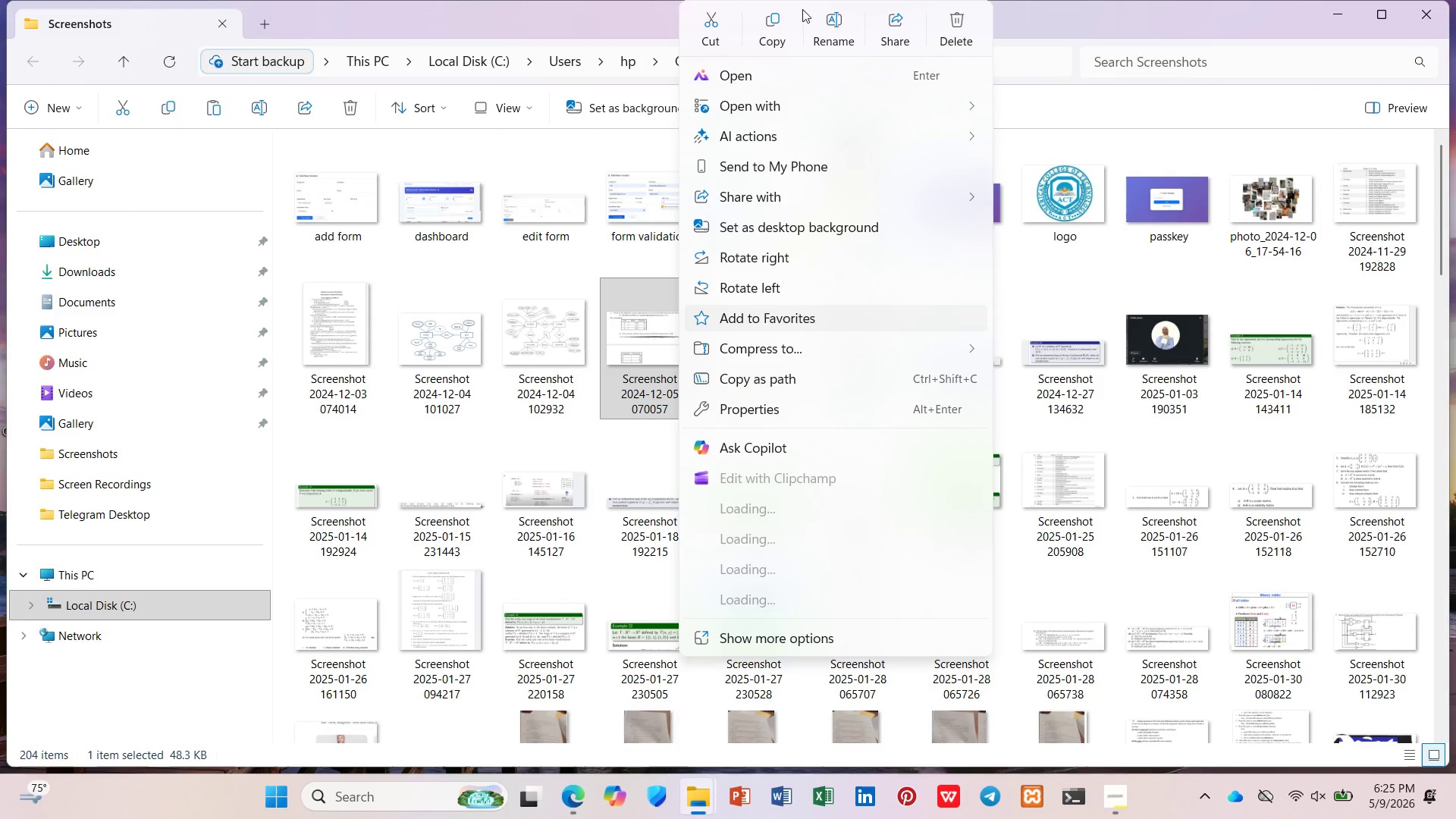 
left_click_drag(start_coordinate=[1141, 315], to_coordinate=[623, 404])
 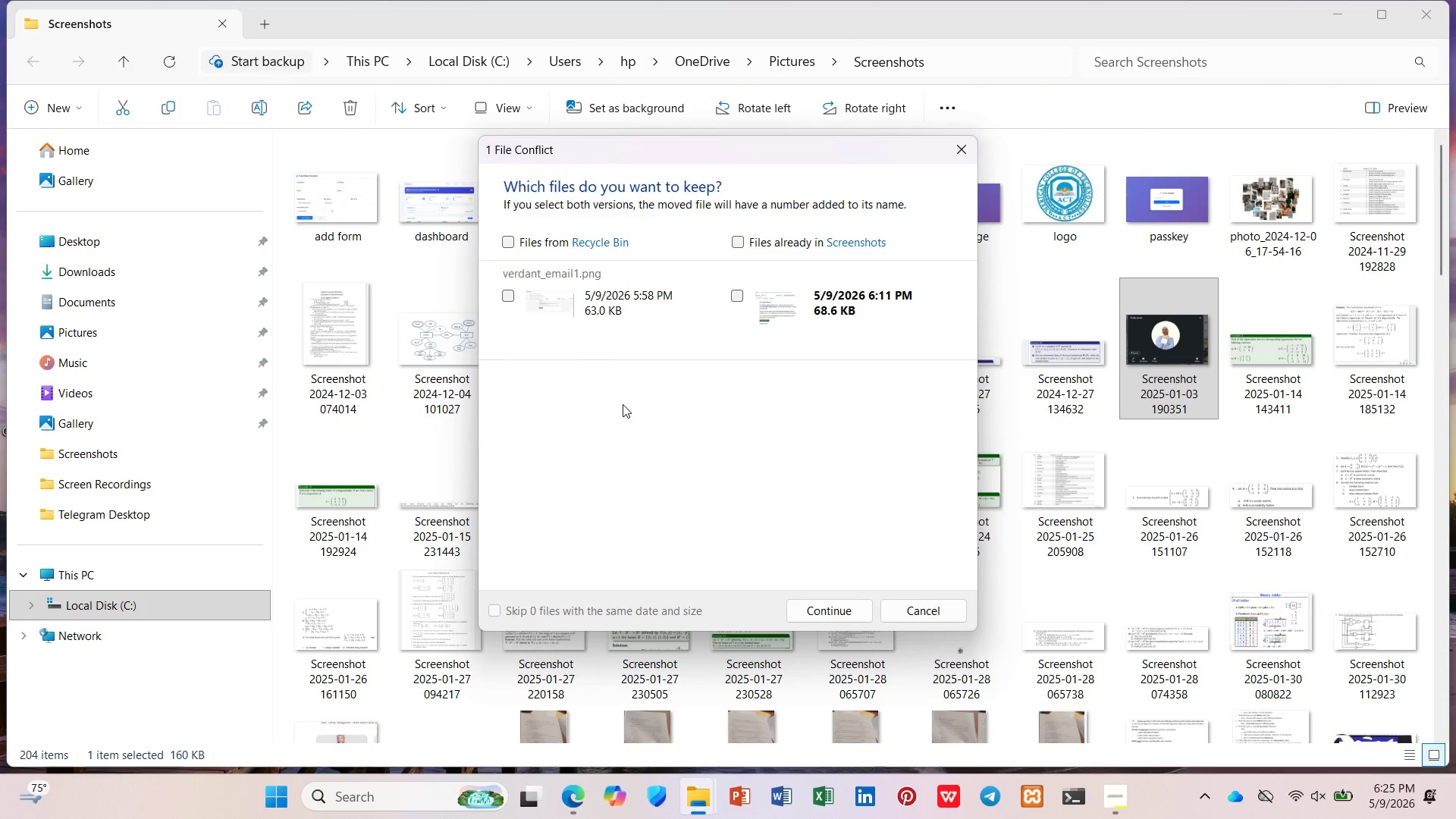 
key(Control+V)
 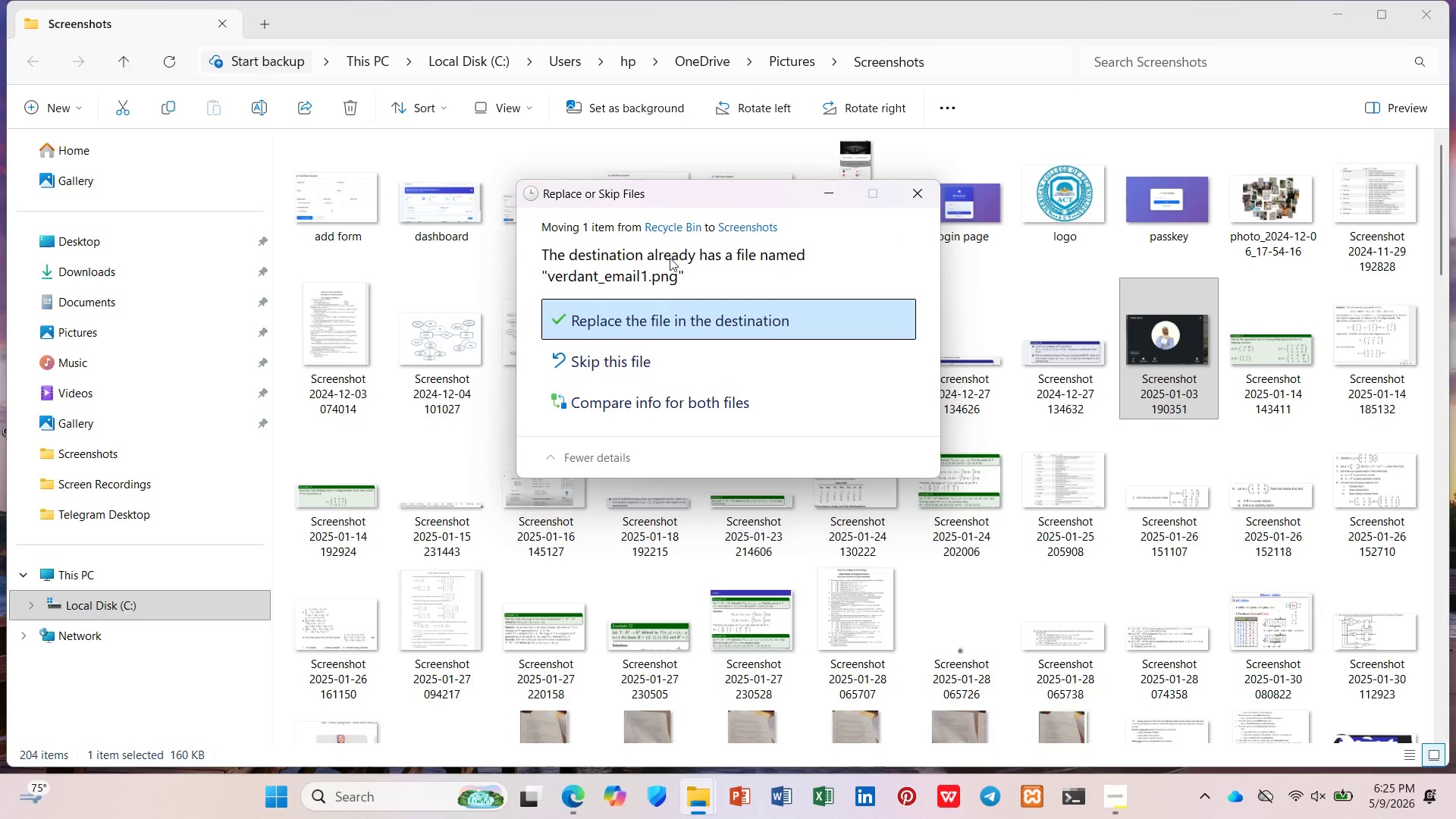 
left_click([623, 404])
 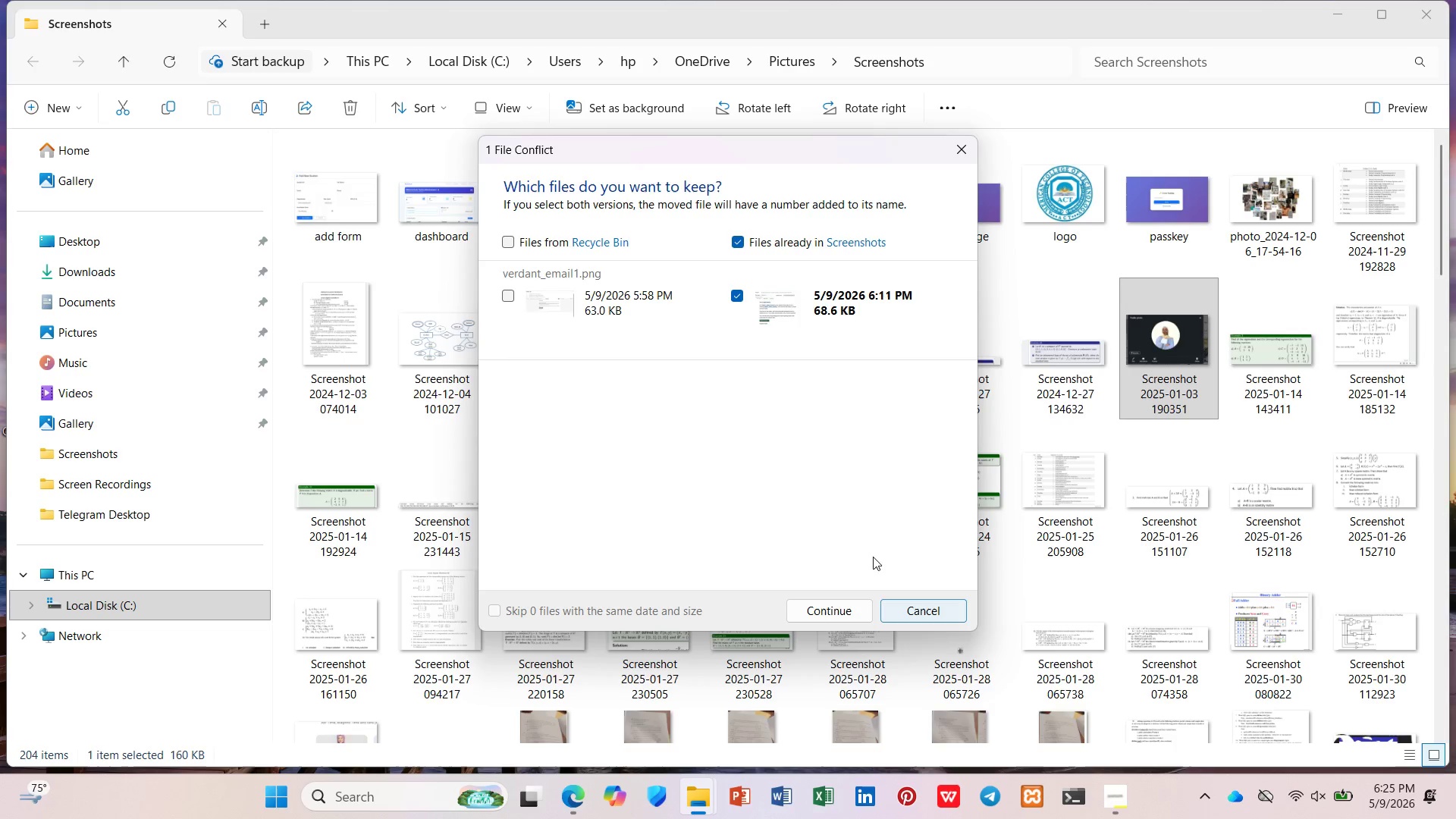 
wait(11.59)
 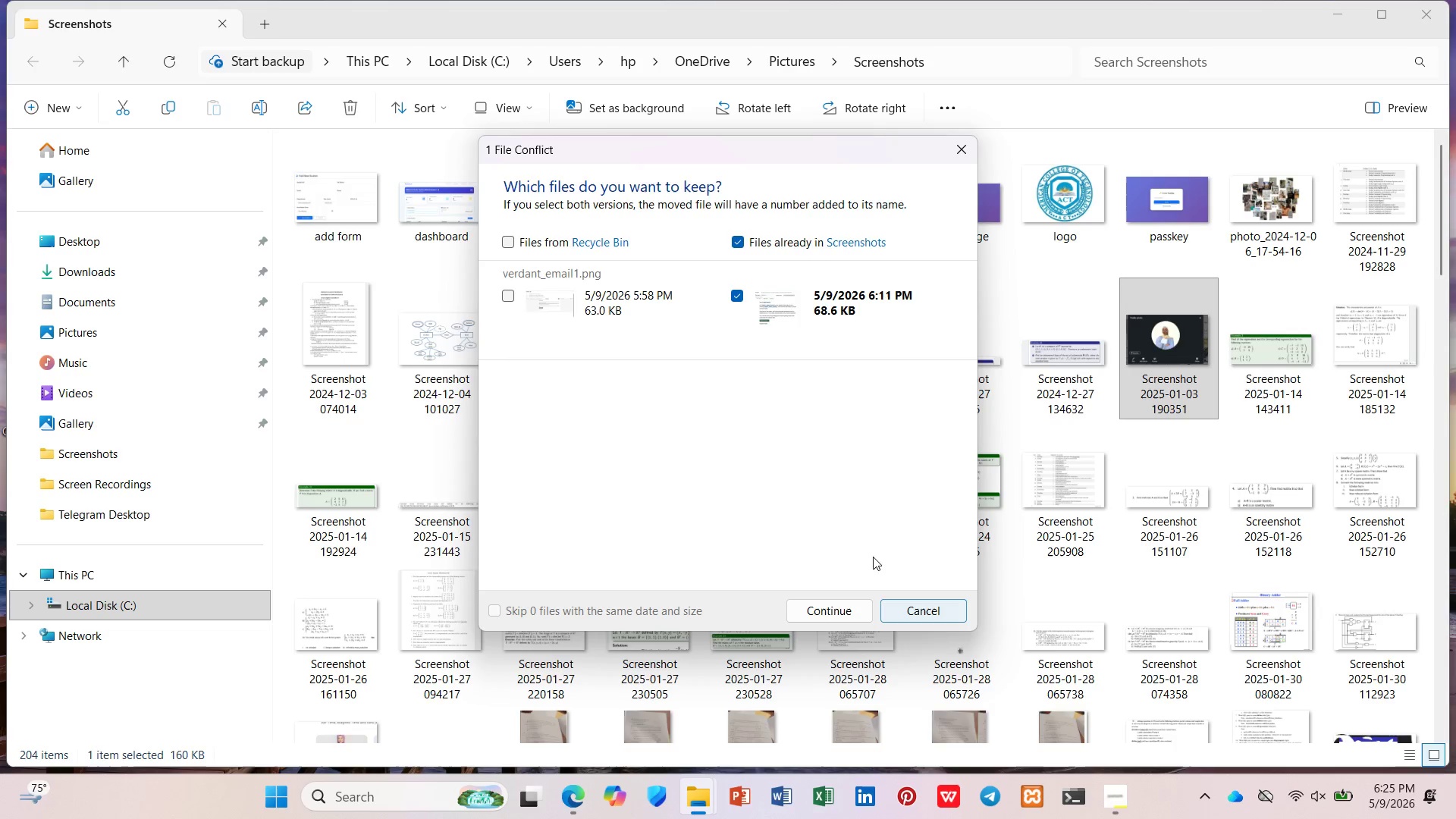 
left_click([840, 613])
 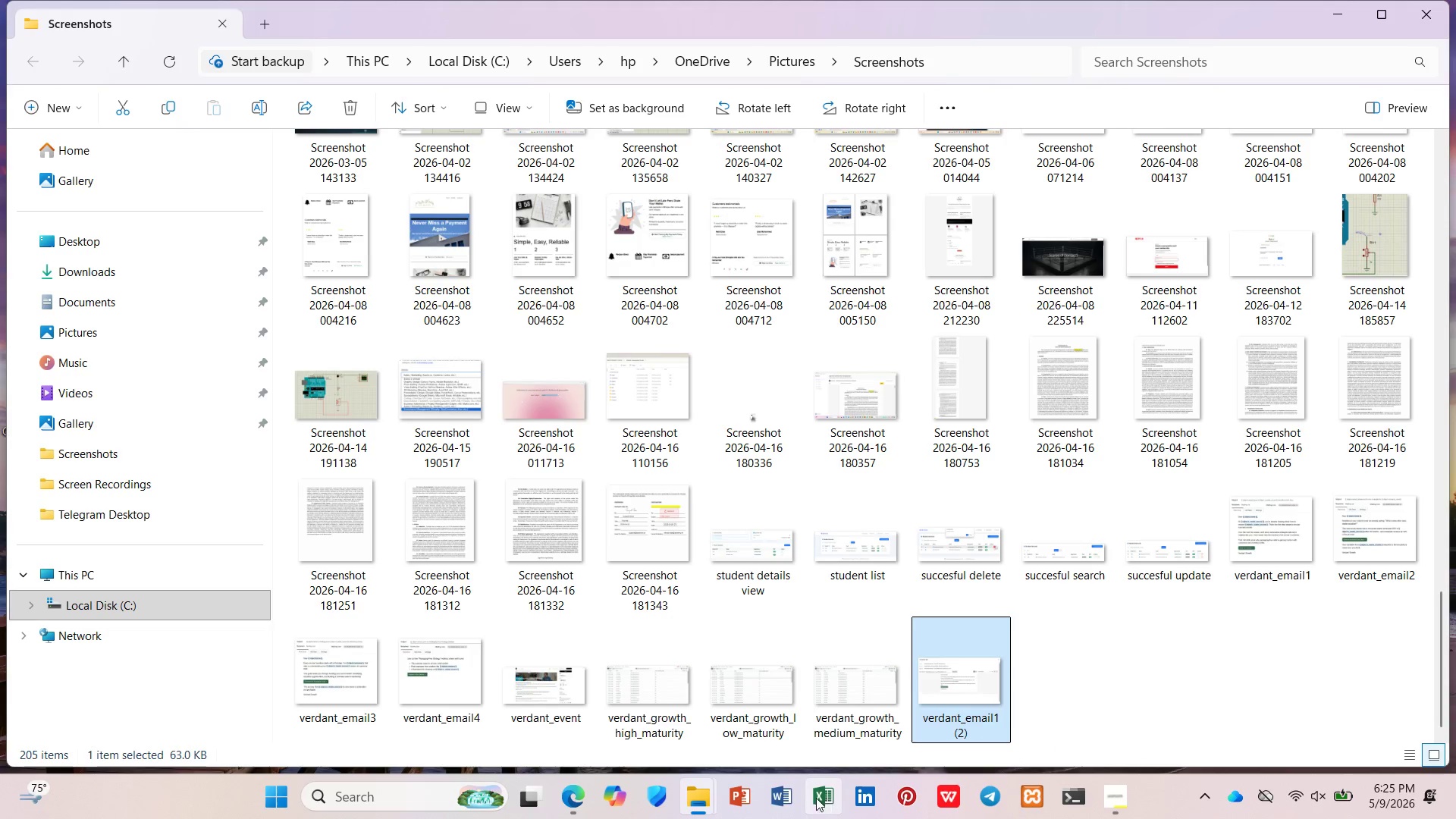 
wait(6.27)
 